 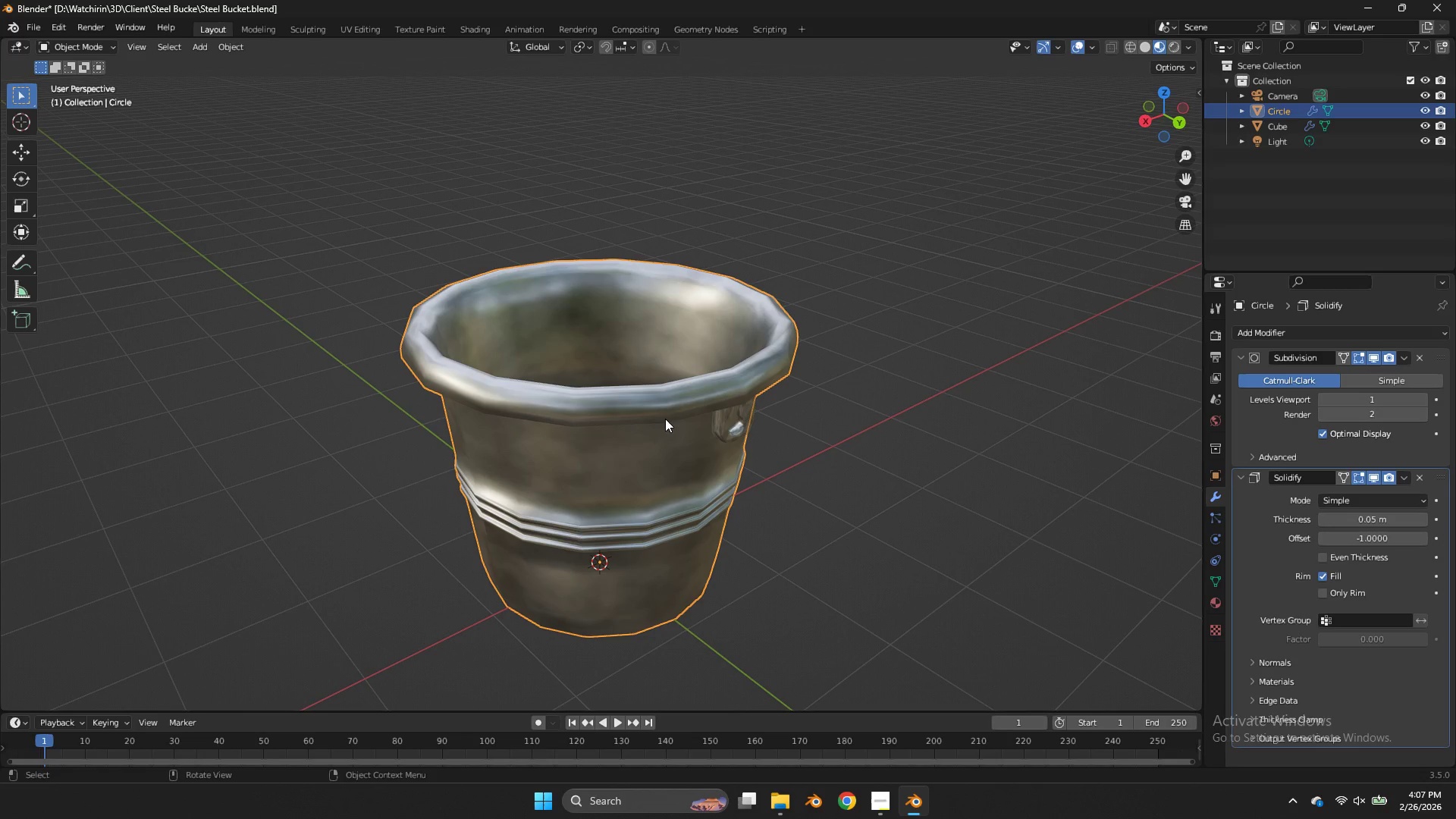 
key(Tab)
 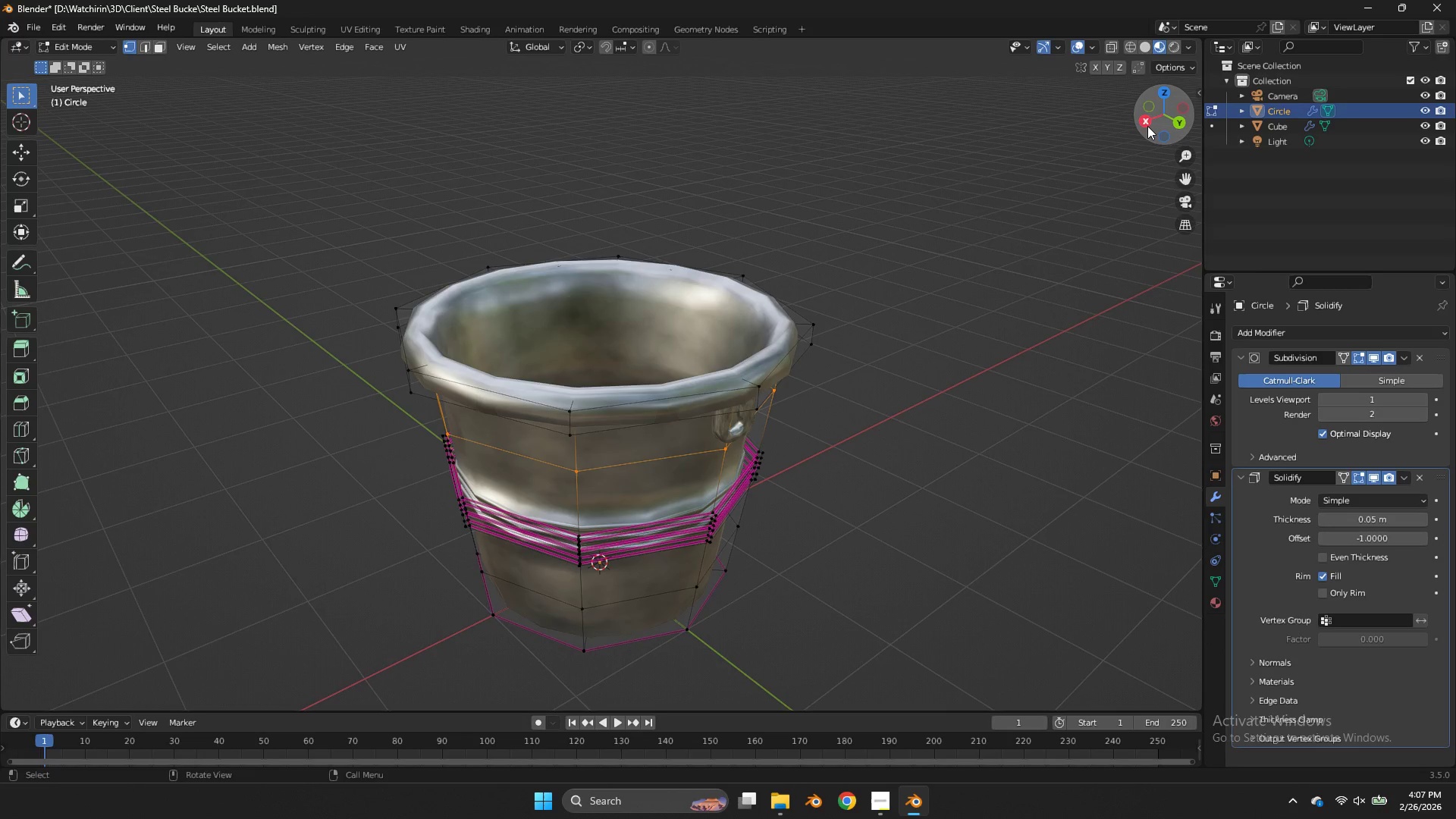 
left_click([1147, 126])
 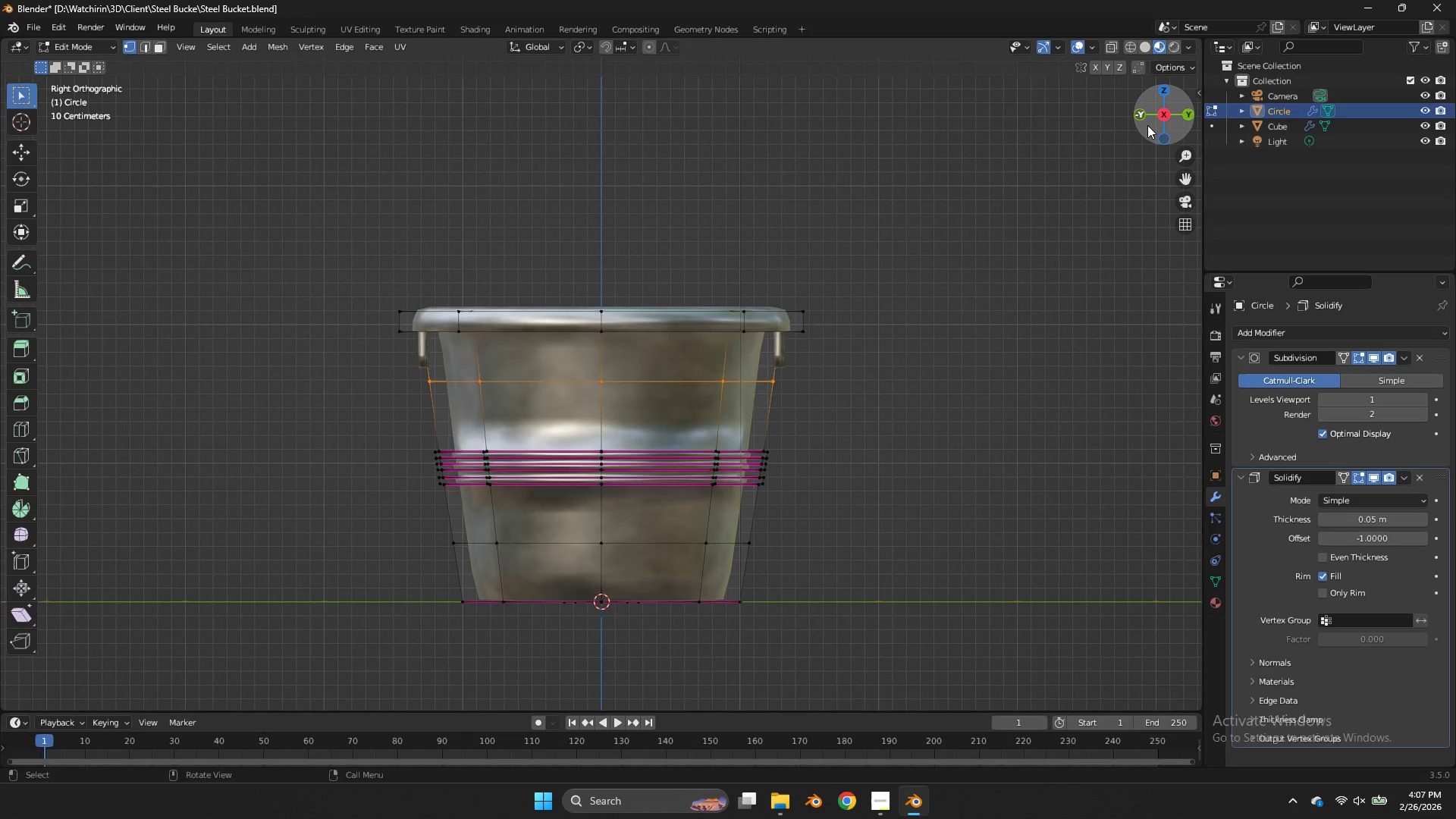 
key(Tab)
 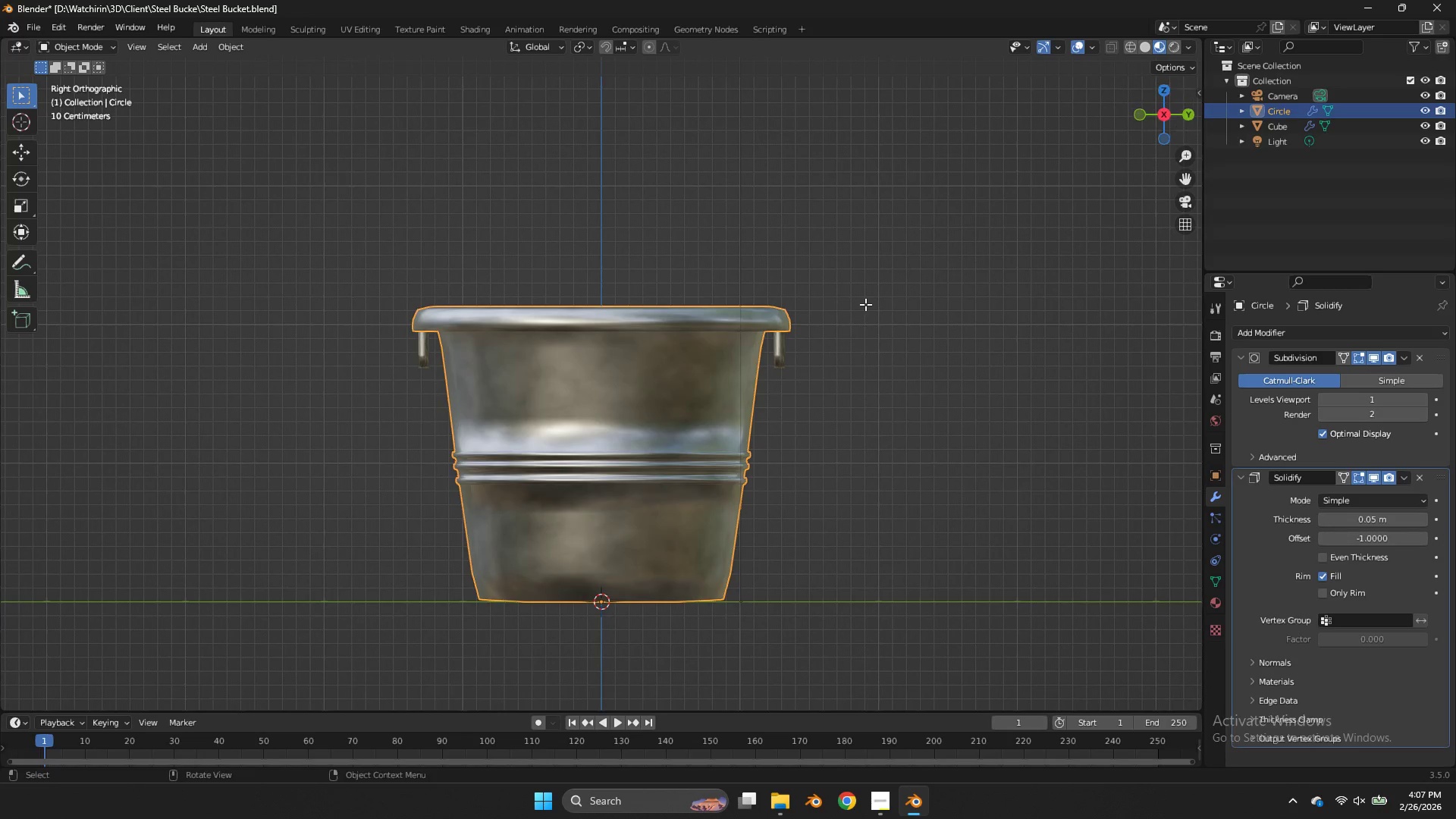 
key(Tab)
 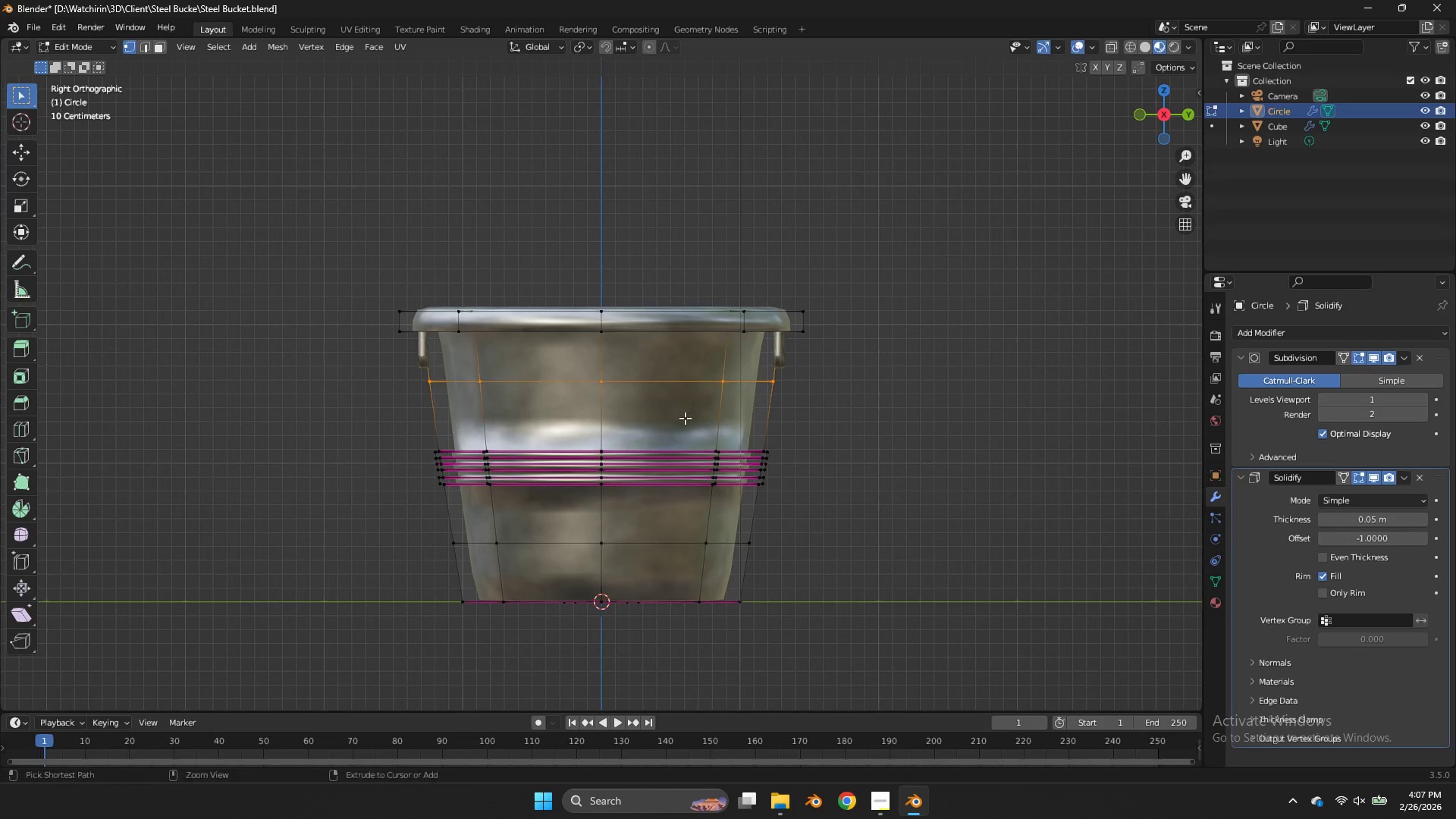 
key(Control+R)
 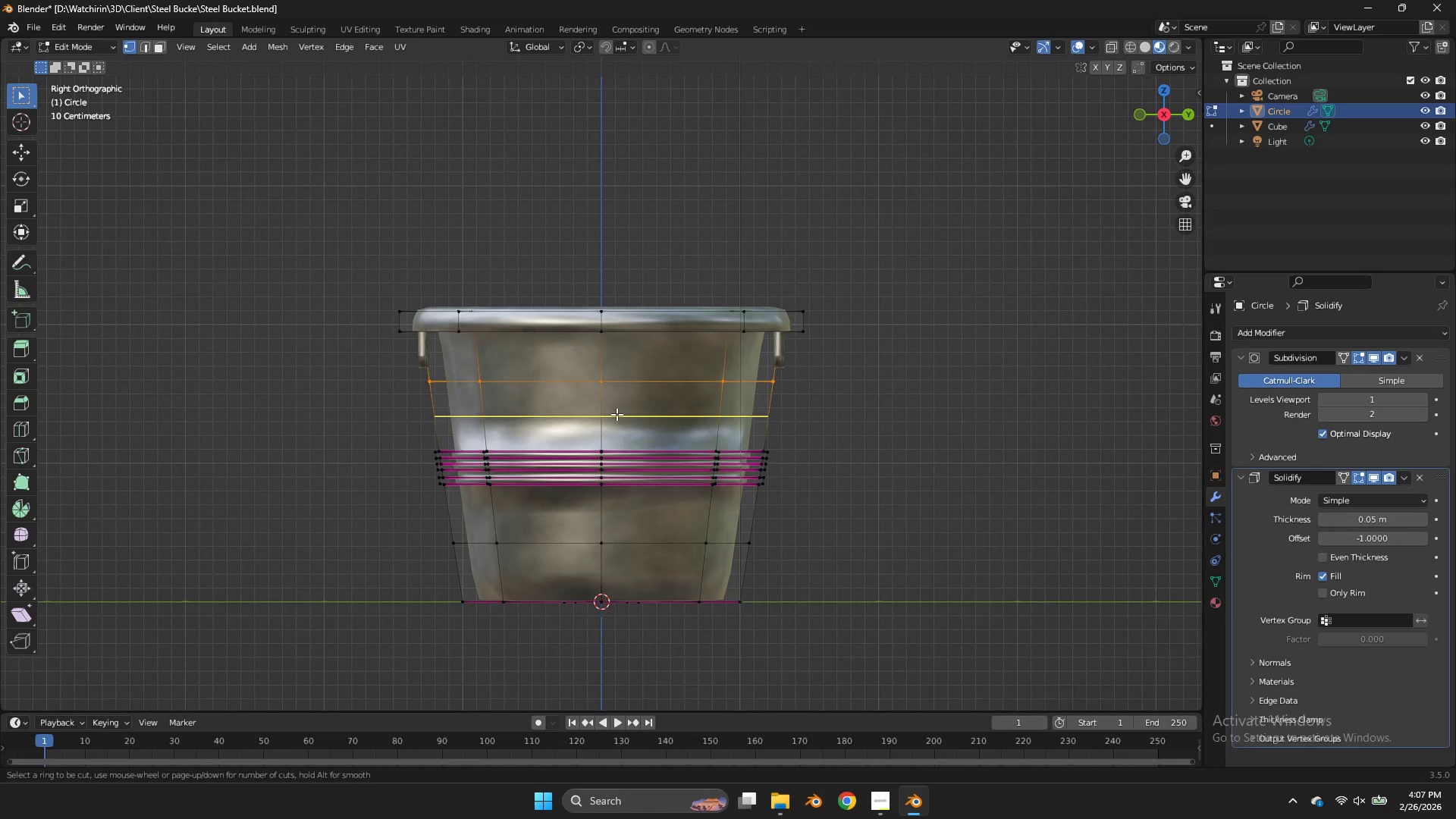 
left_click([617, 414])
 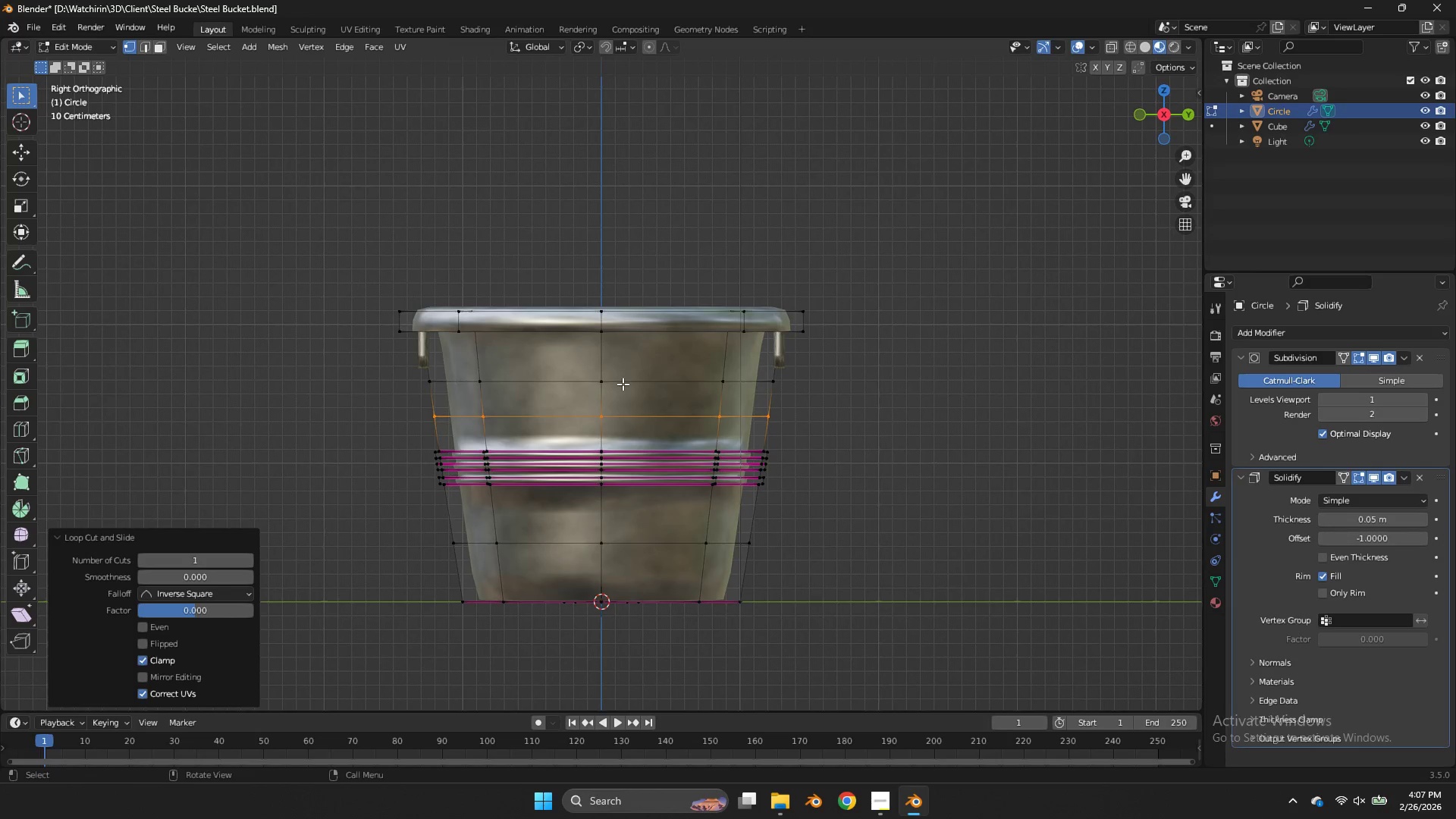 
hold_key(key=AltLeft, duration=0.7)
hold_key(key=ShiftLeft, duration=0.59)
left_click([623, 384])
 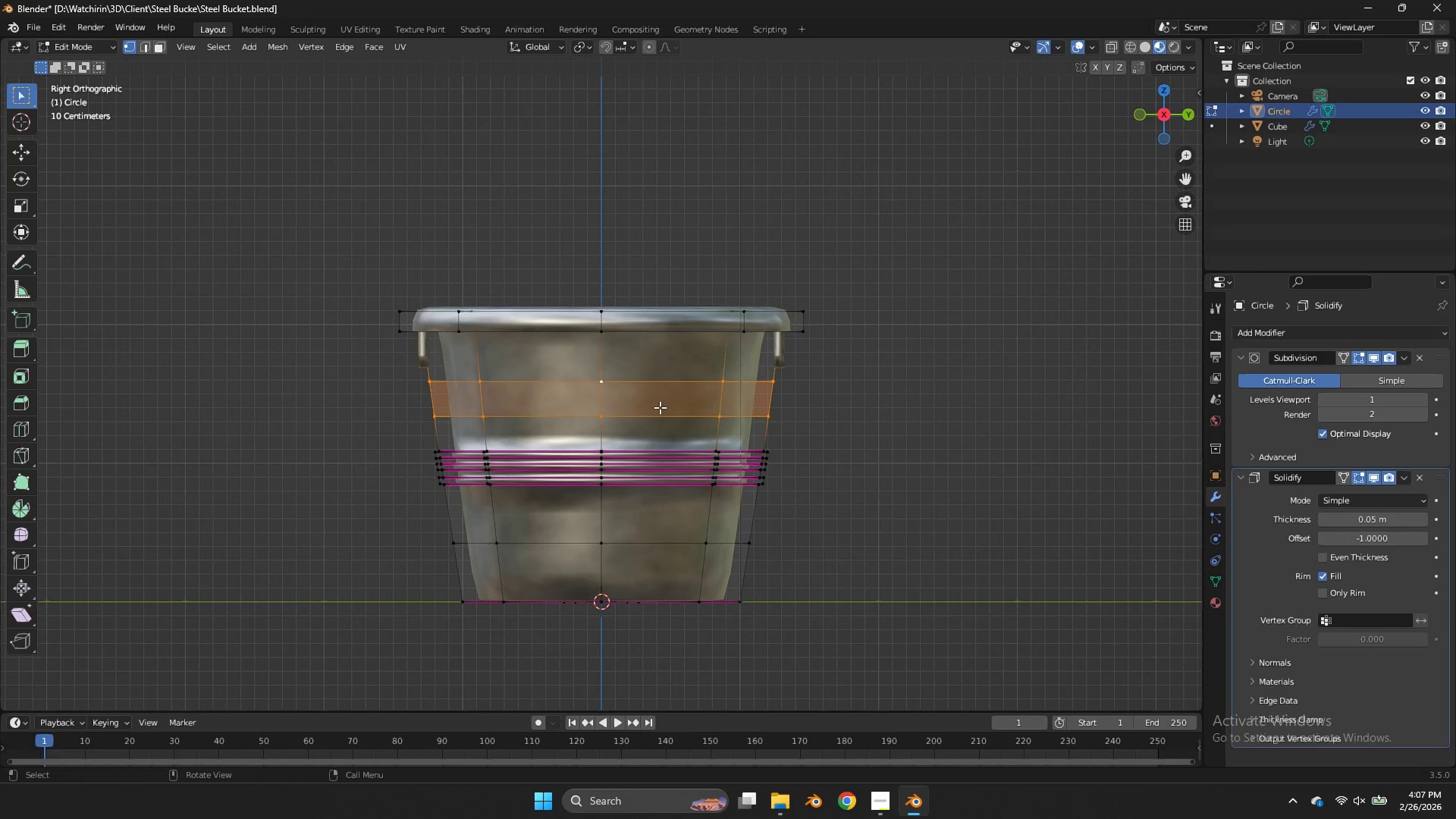 
key(X)
 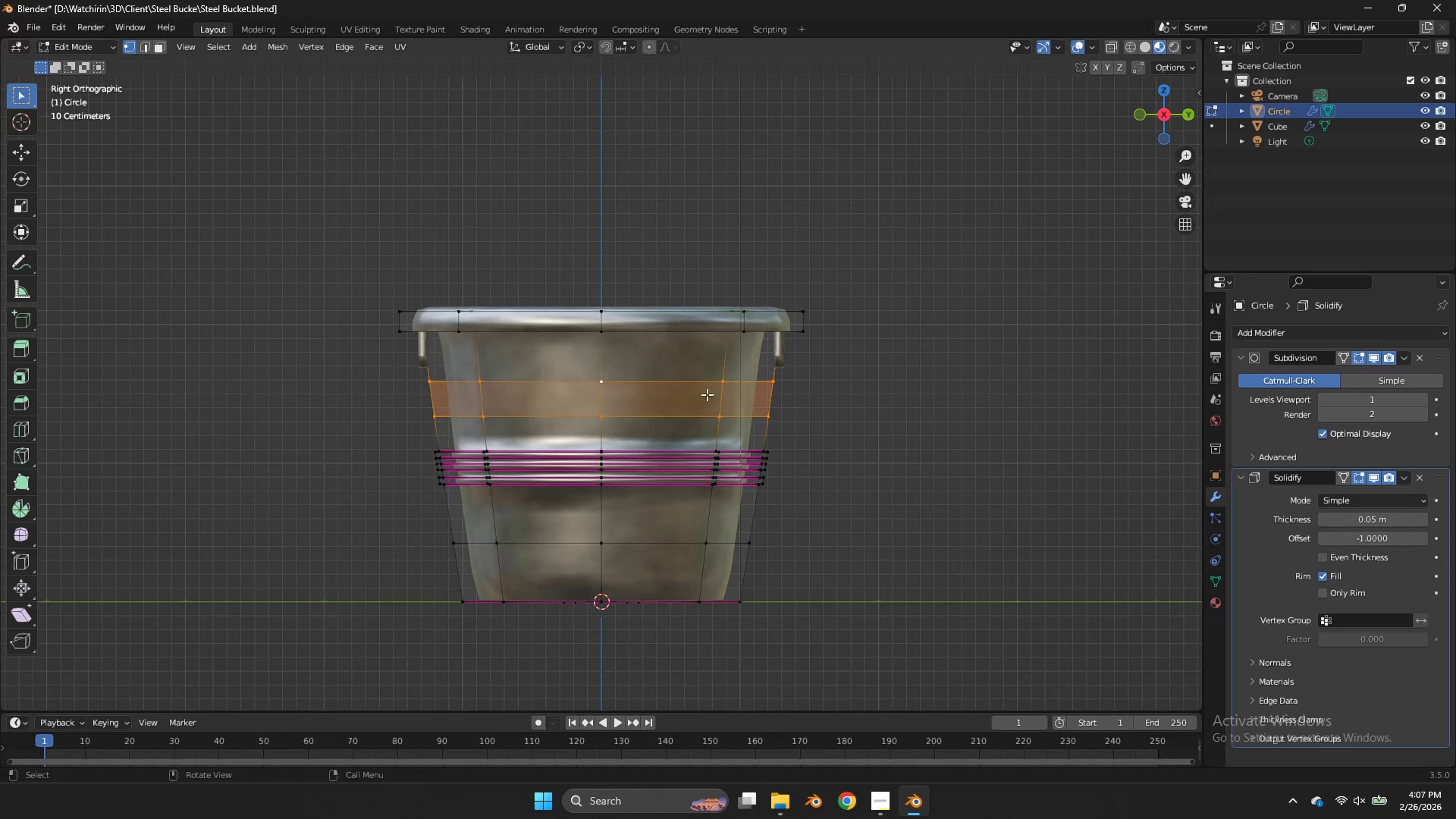 
hold_key(key=AltLeft, duration=0.69)
left_click([667, 425])
 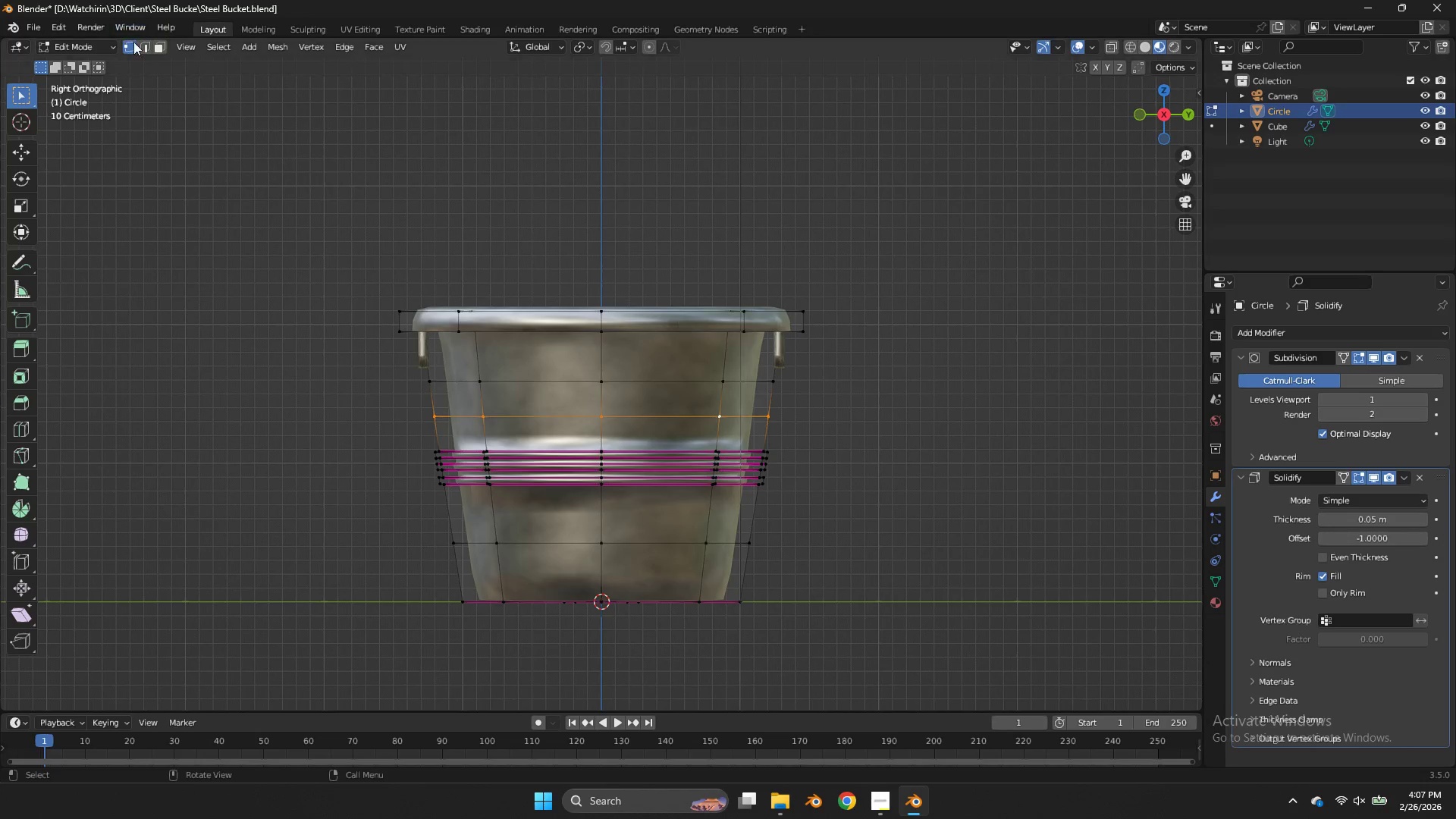 
left_click([140, 48])
 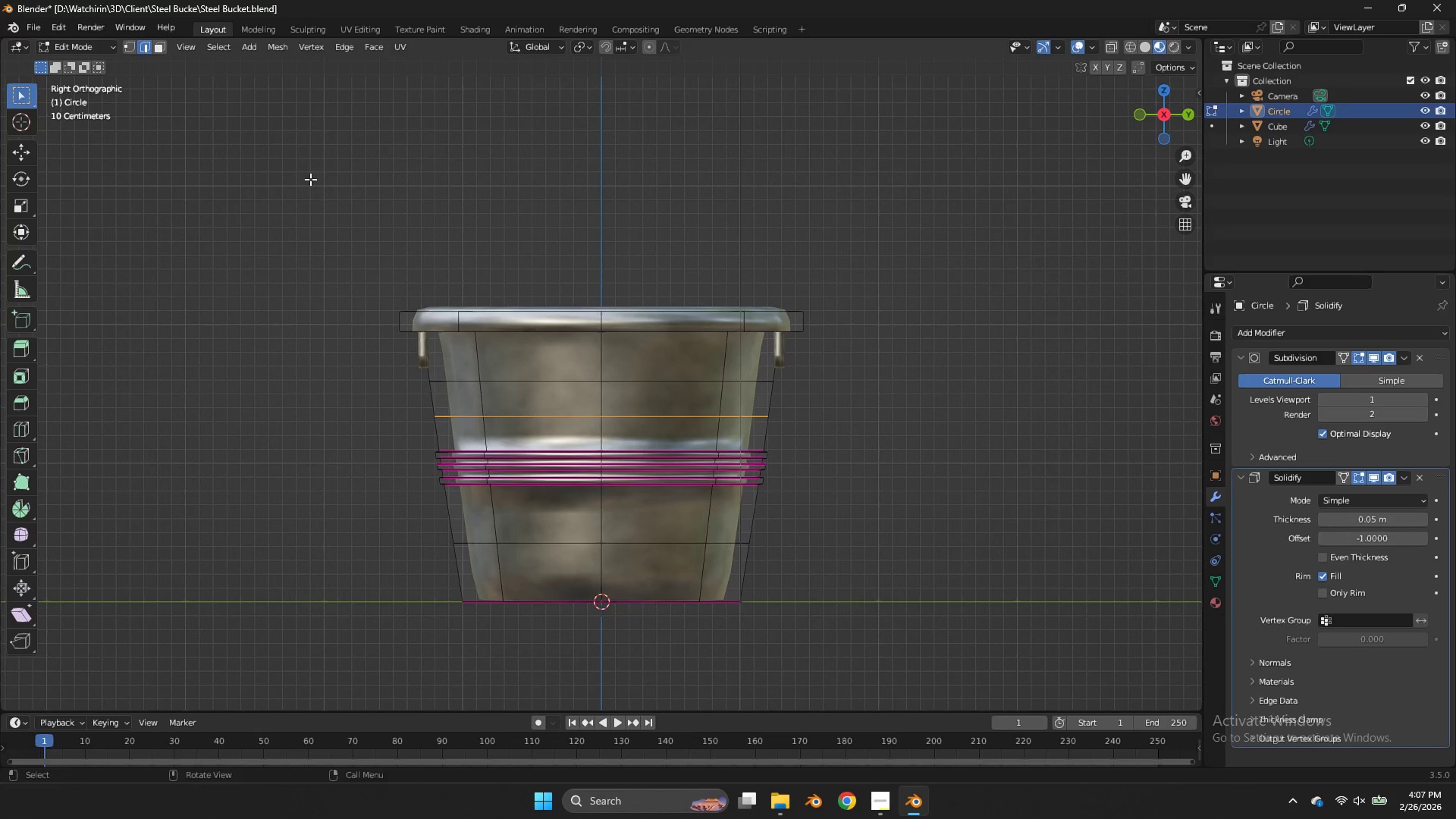 
hold_key(key=AltLeft, duration=0.73)
hold_key(key=ShiftLeft, duration=0.56)
left_click([626, 378])
 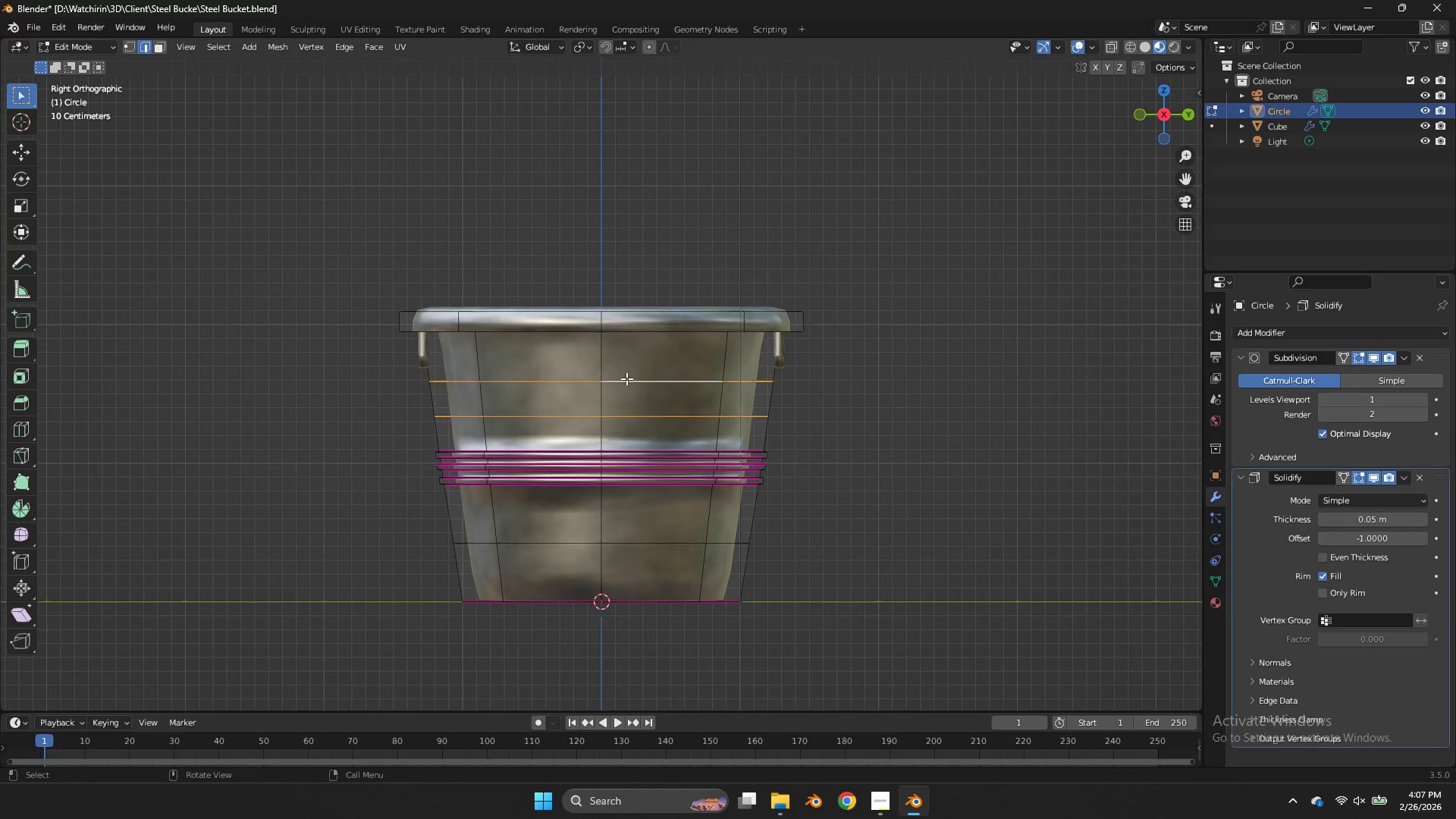 
key(X)
 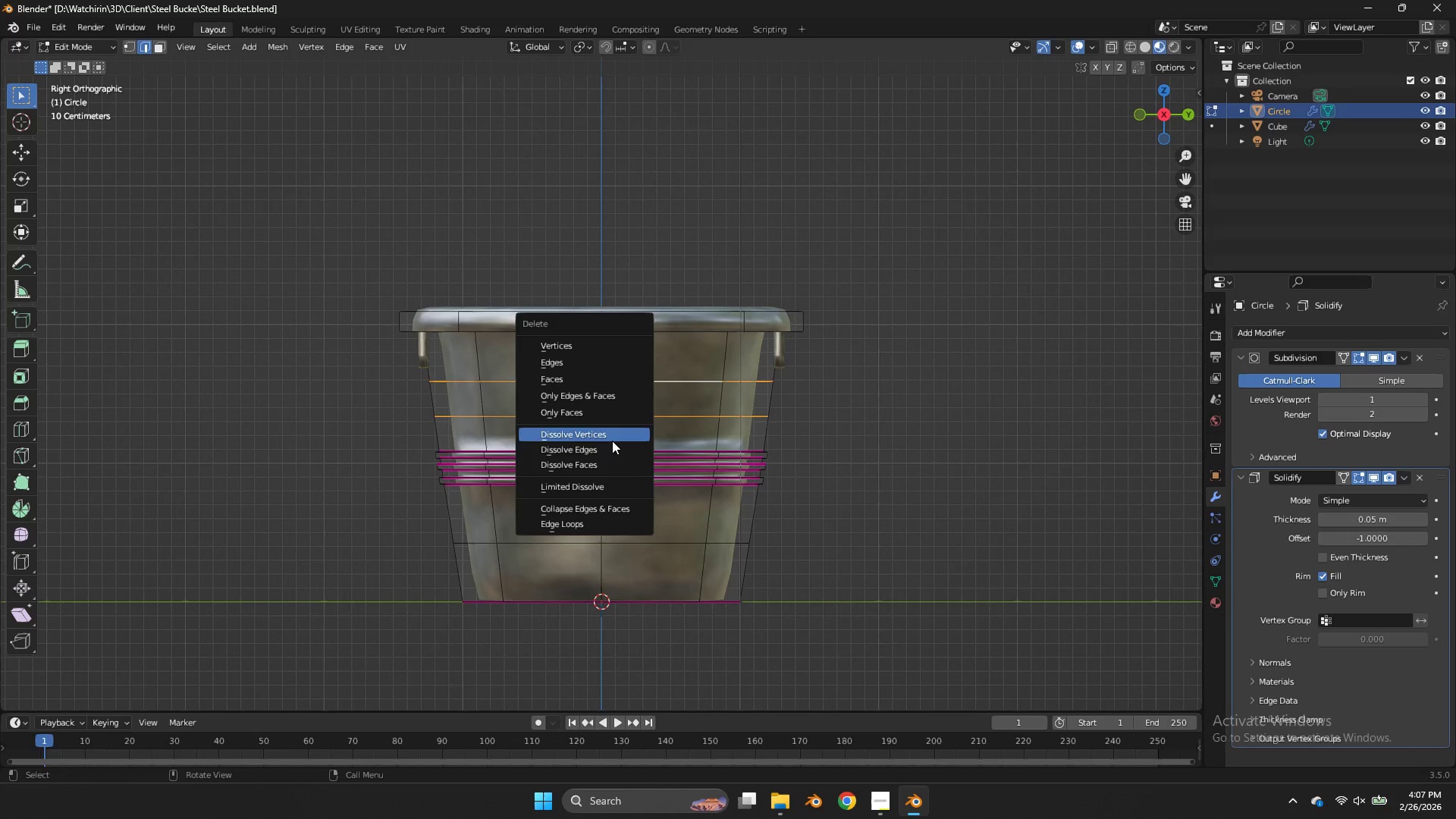 
left_click([609, 439])
 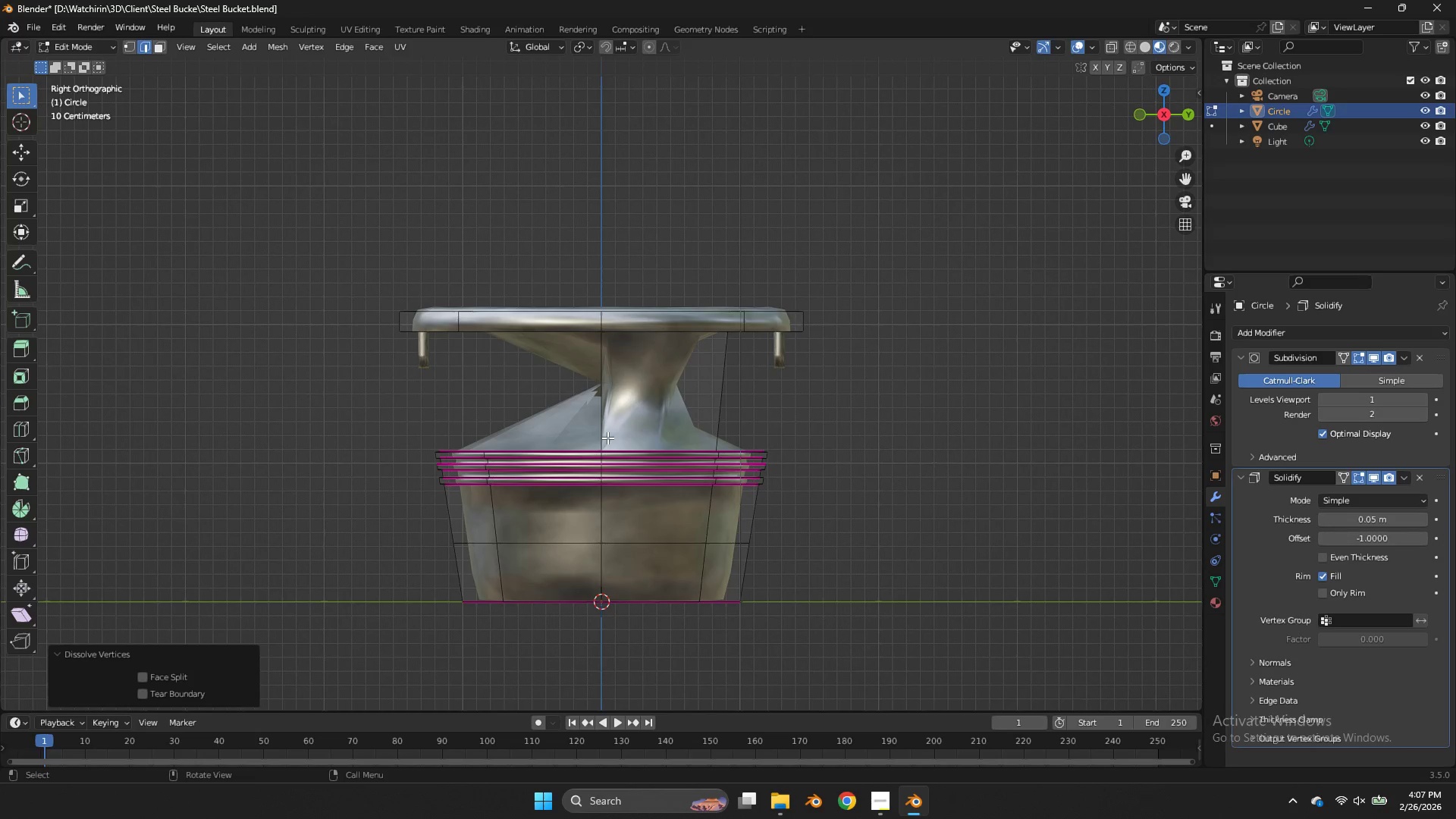 
key(Control+ControlLeft)
 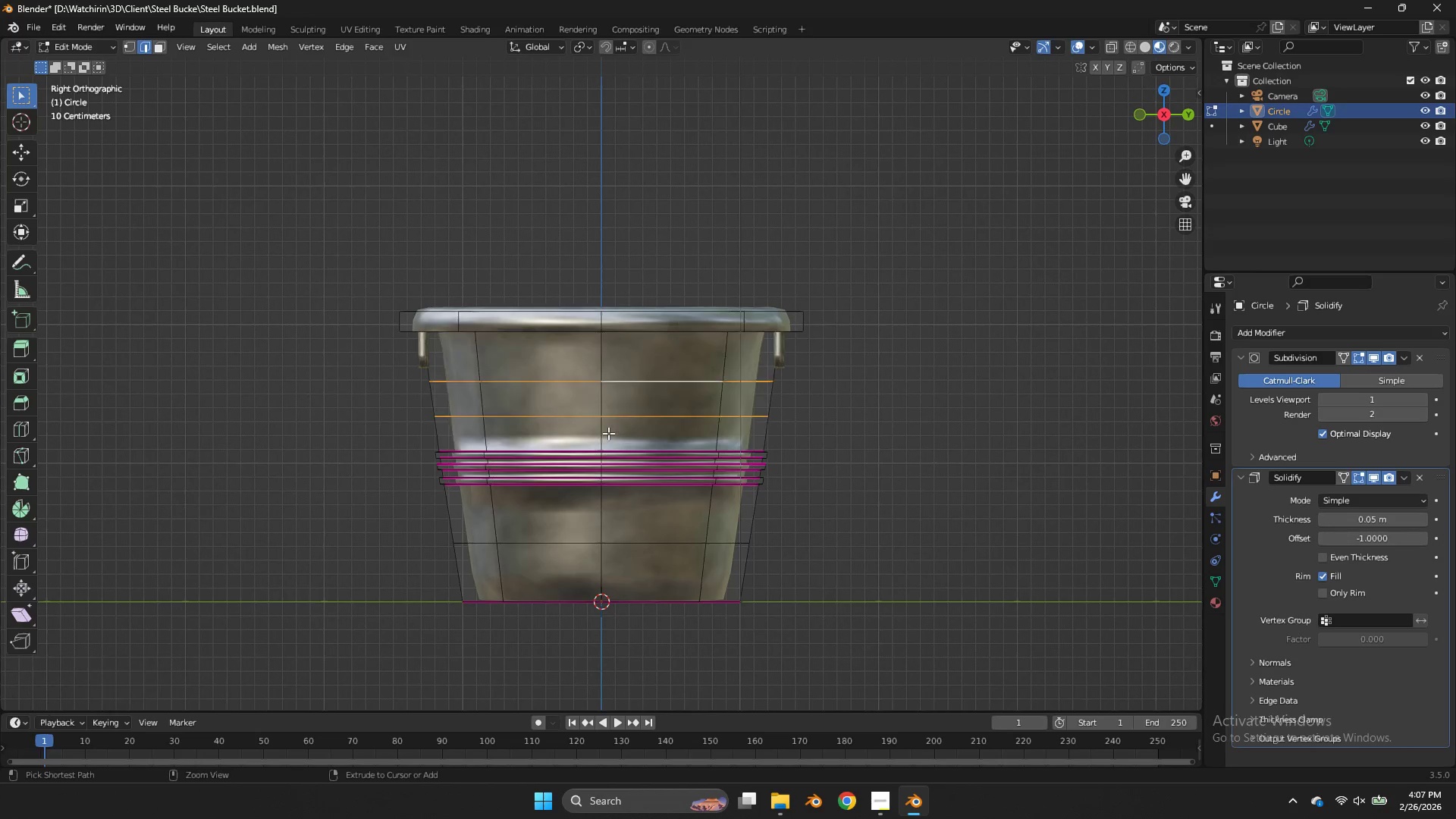 
key(Control+Z)
 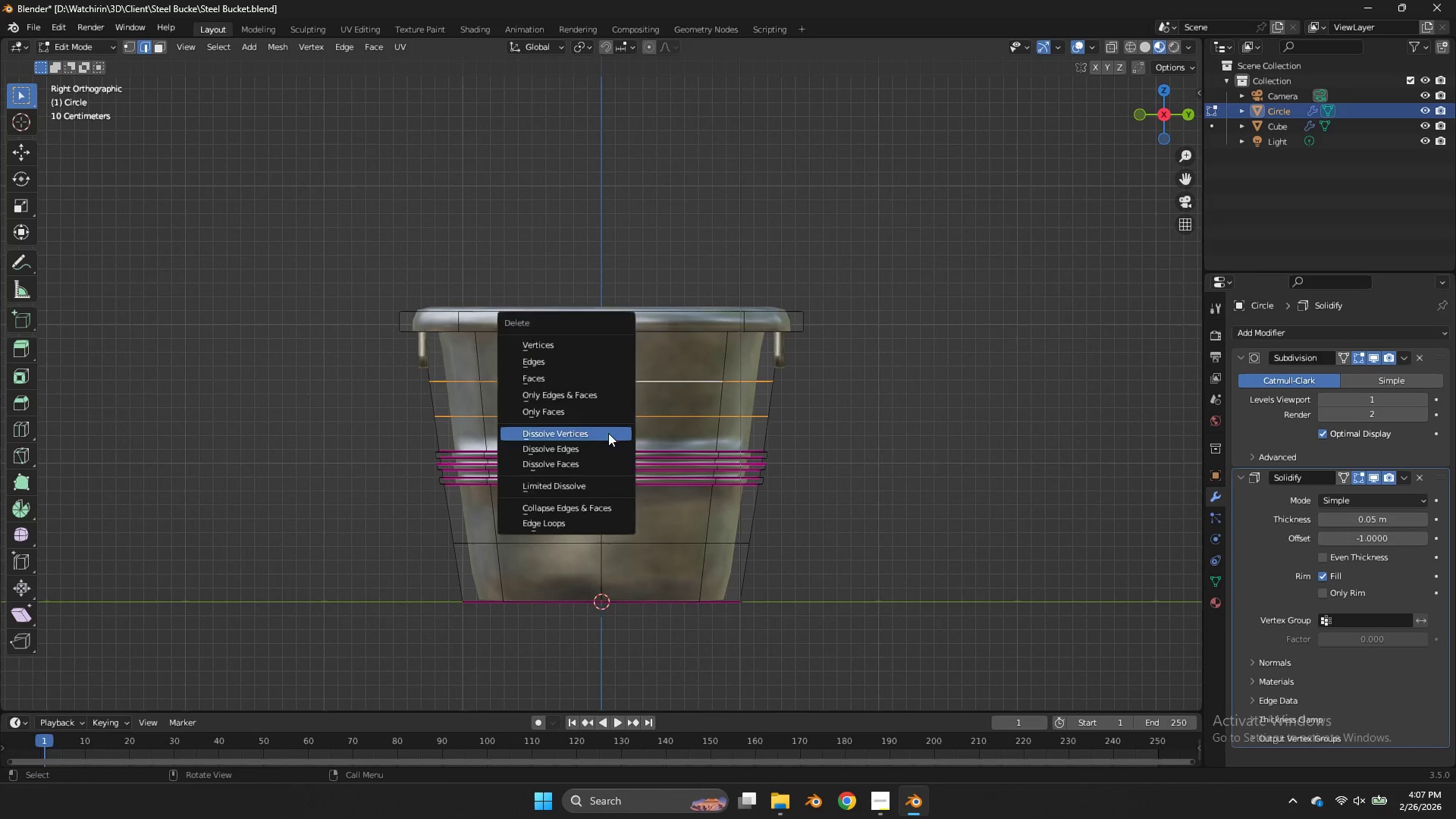 
key(X)
 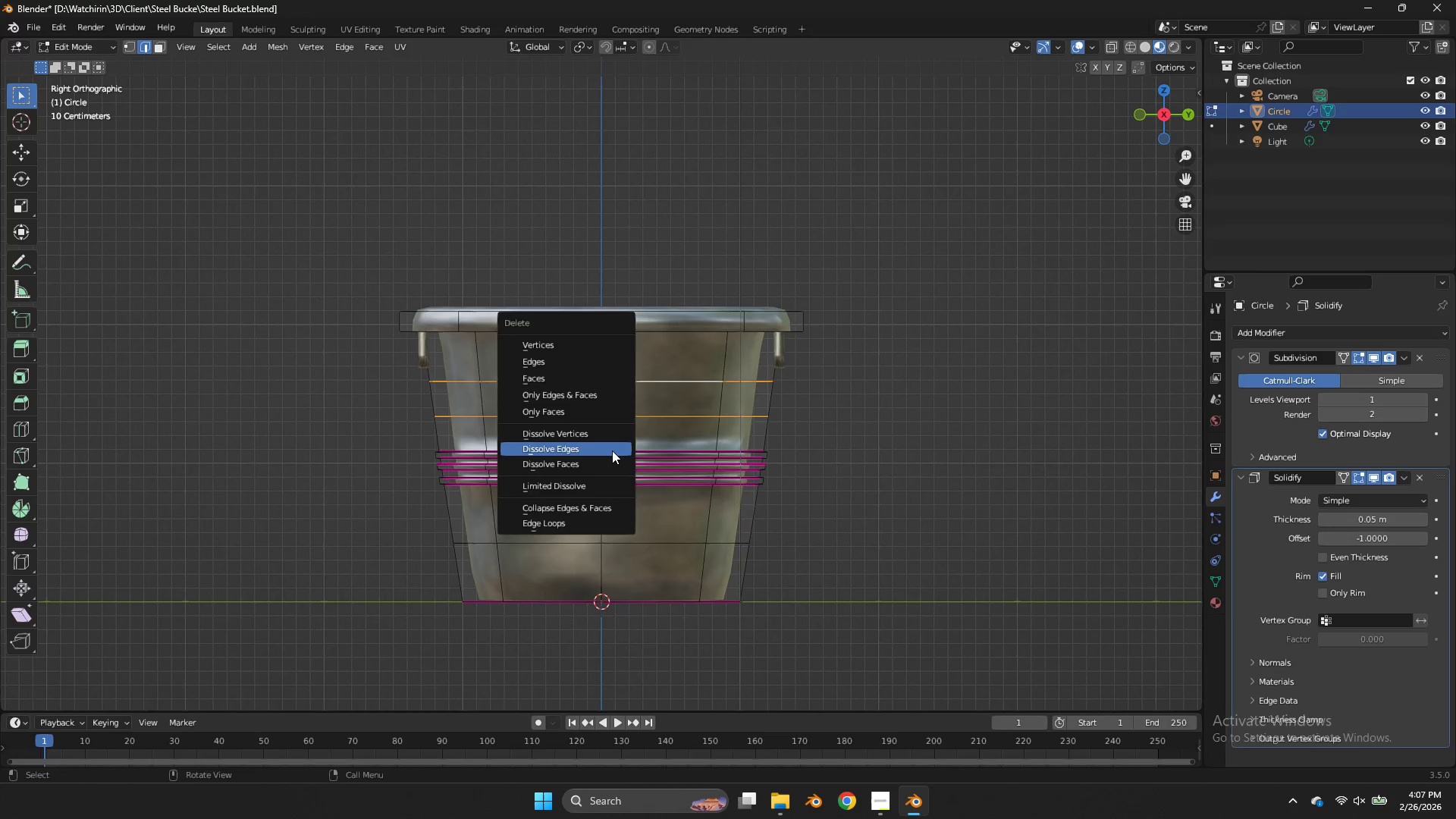 
left_click([612, 450])
 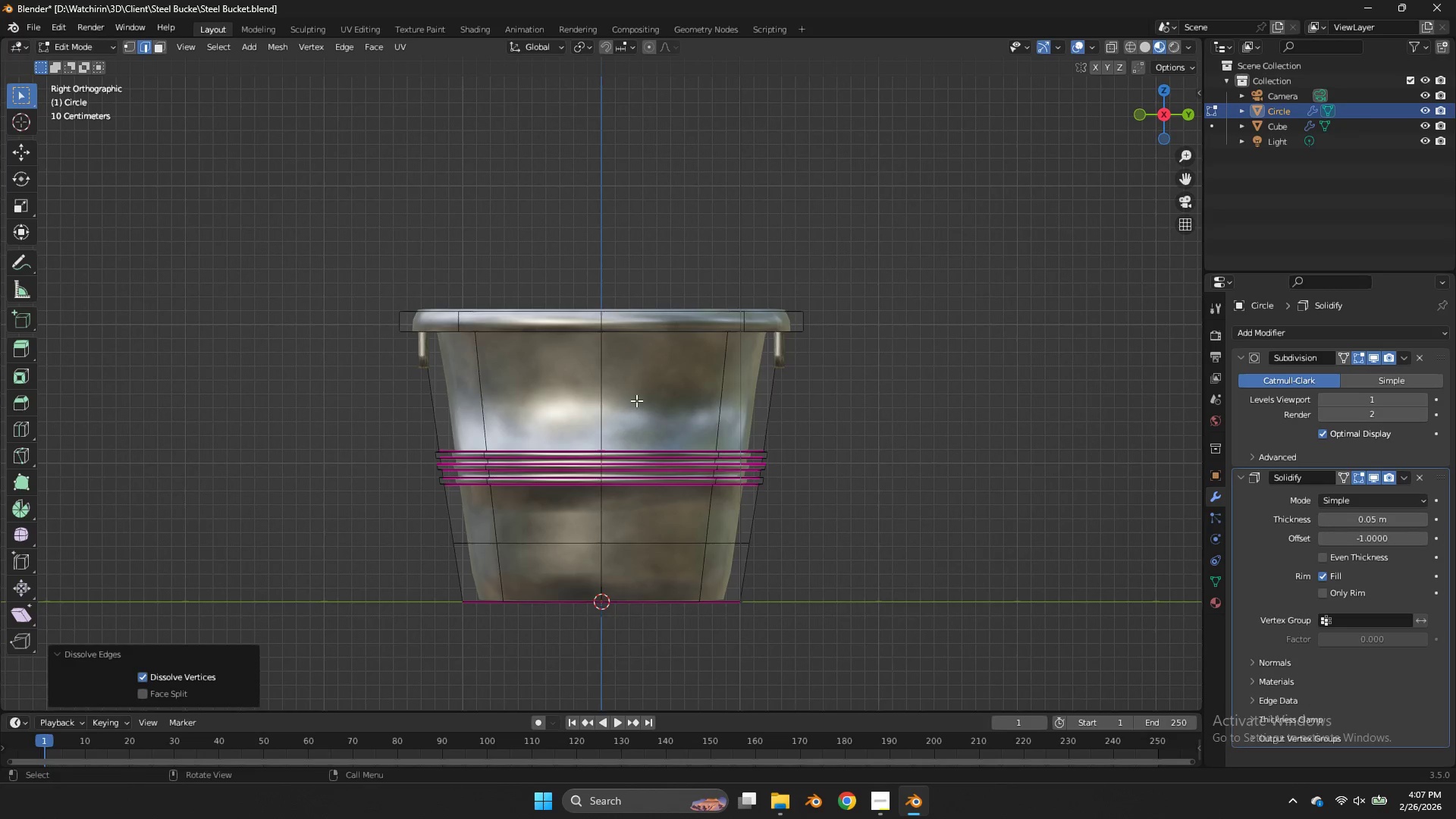 
key(Control+R)
 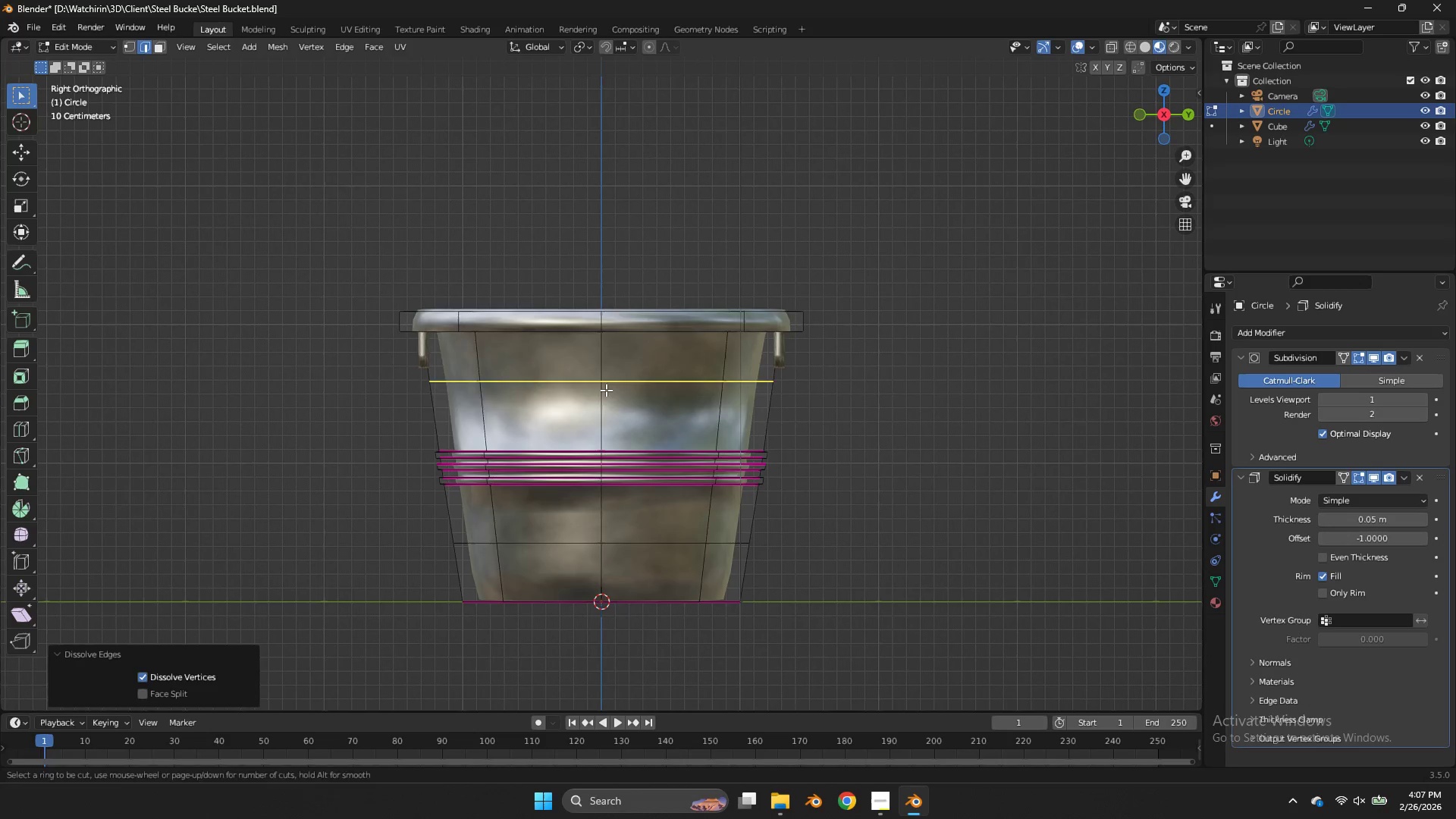 
scroll: coordinate [606, 390], scroll_direction: up, amount: 2.0
 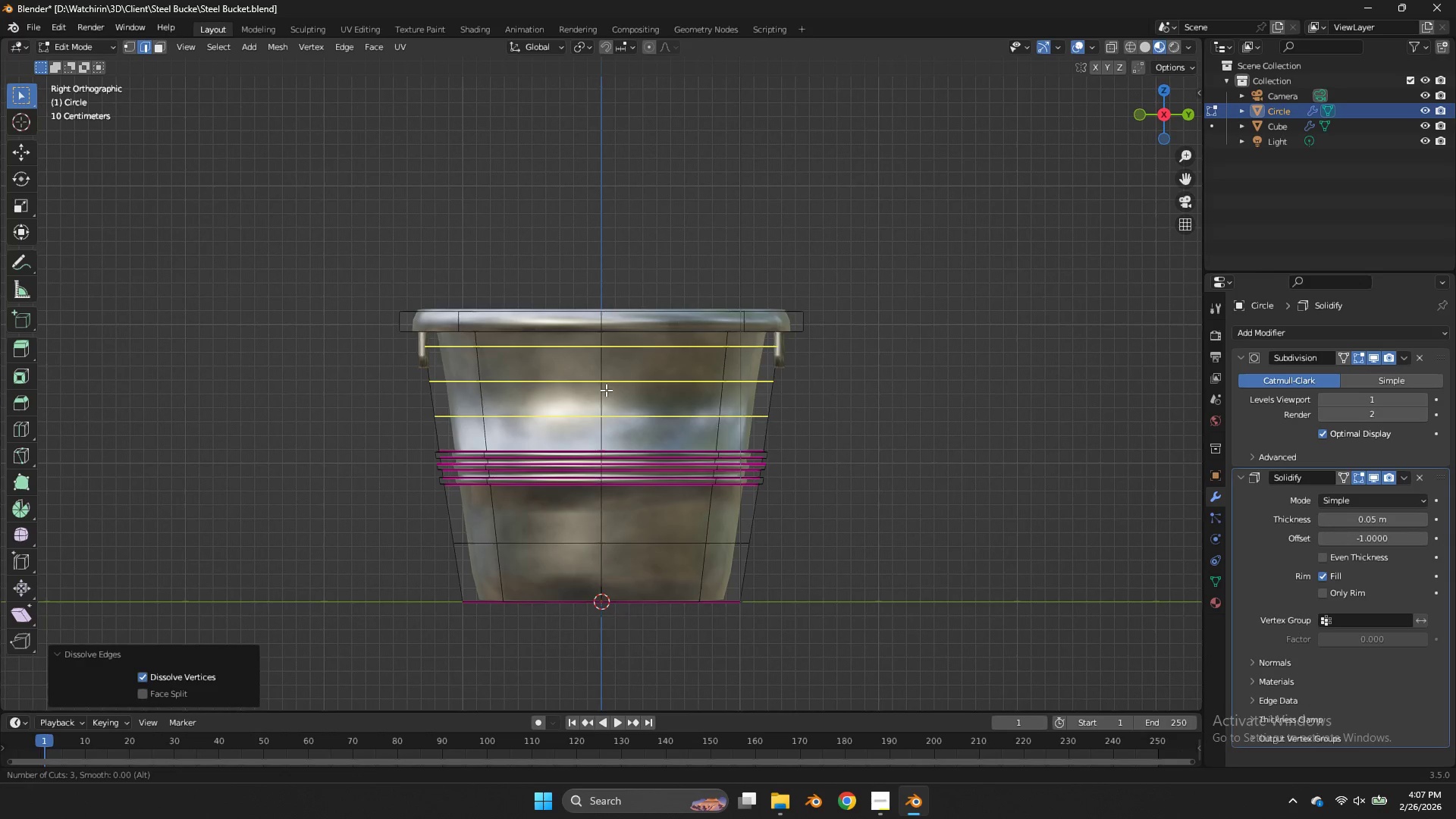 
left_click([606, 390])
 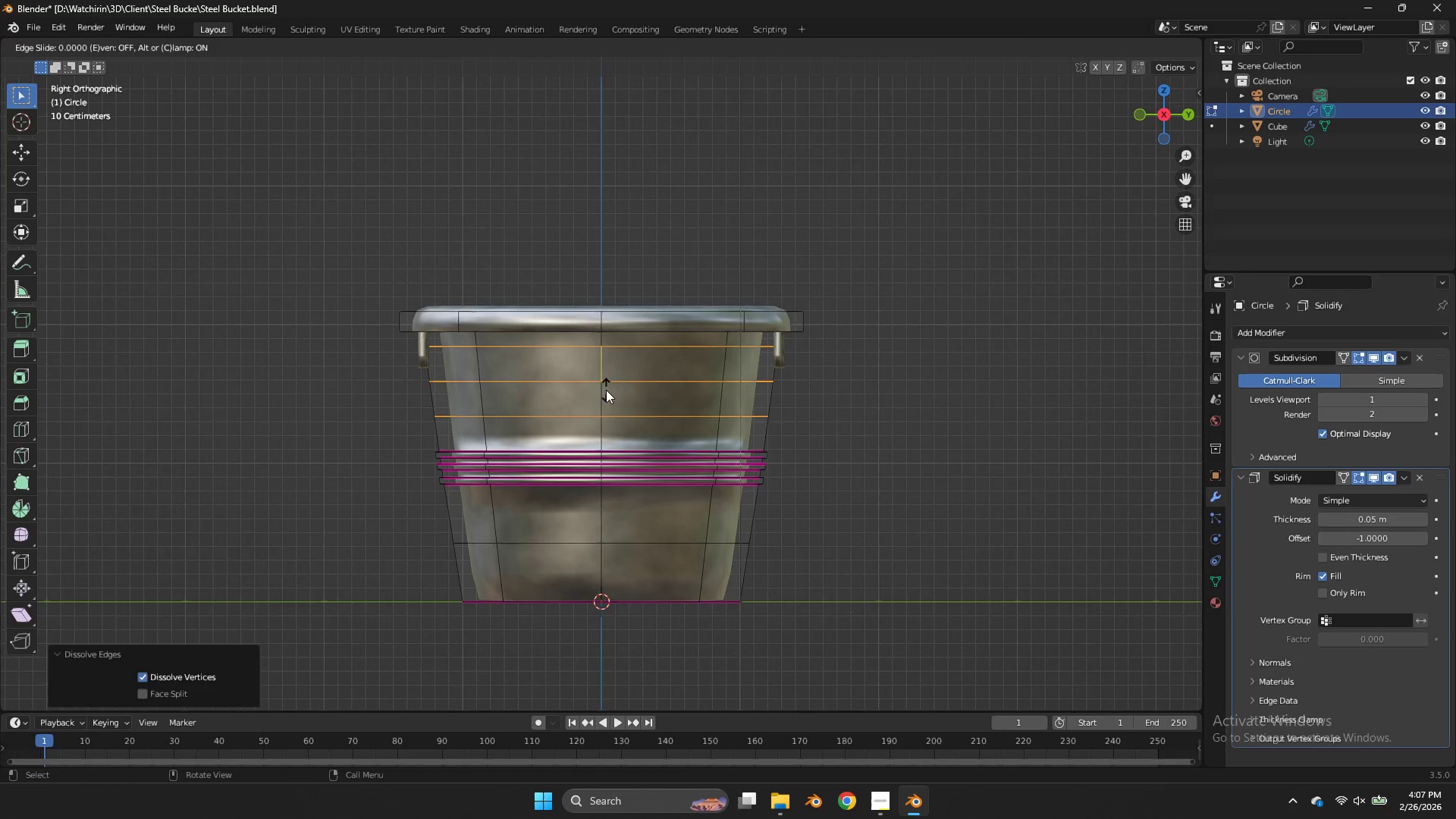 
right_click([606, 390])
 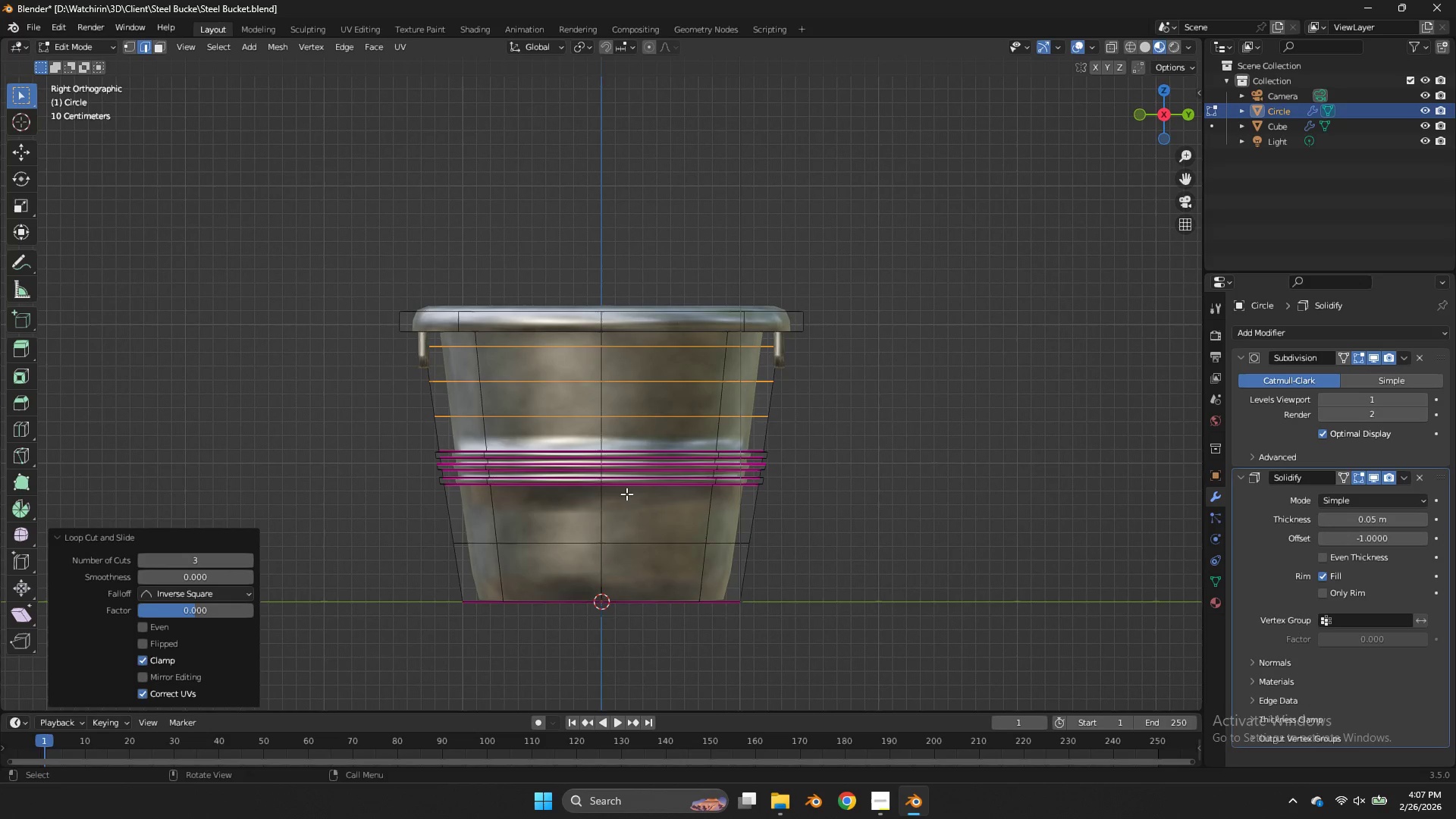 
key(Control+ControlLeft)
 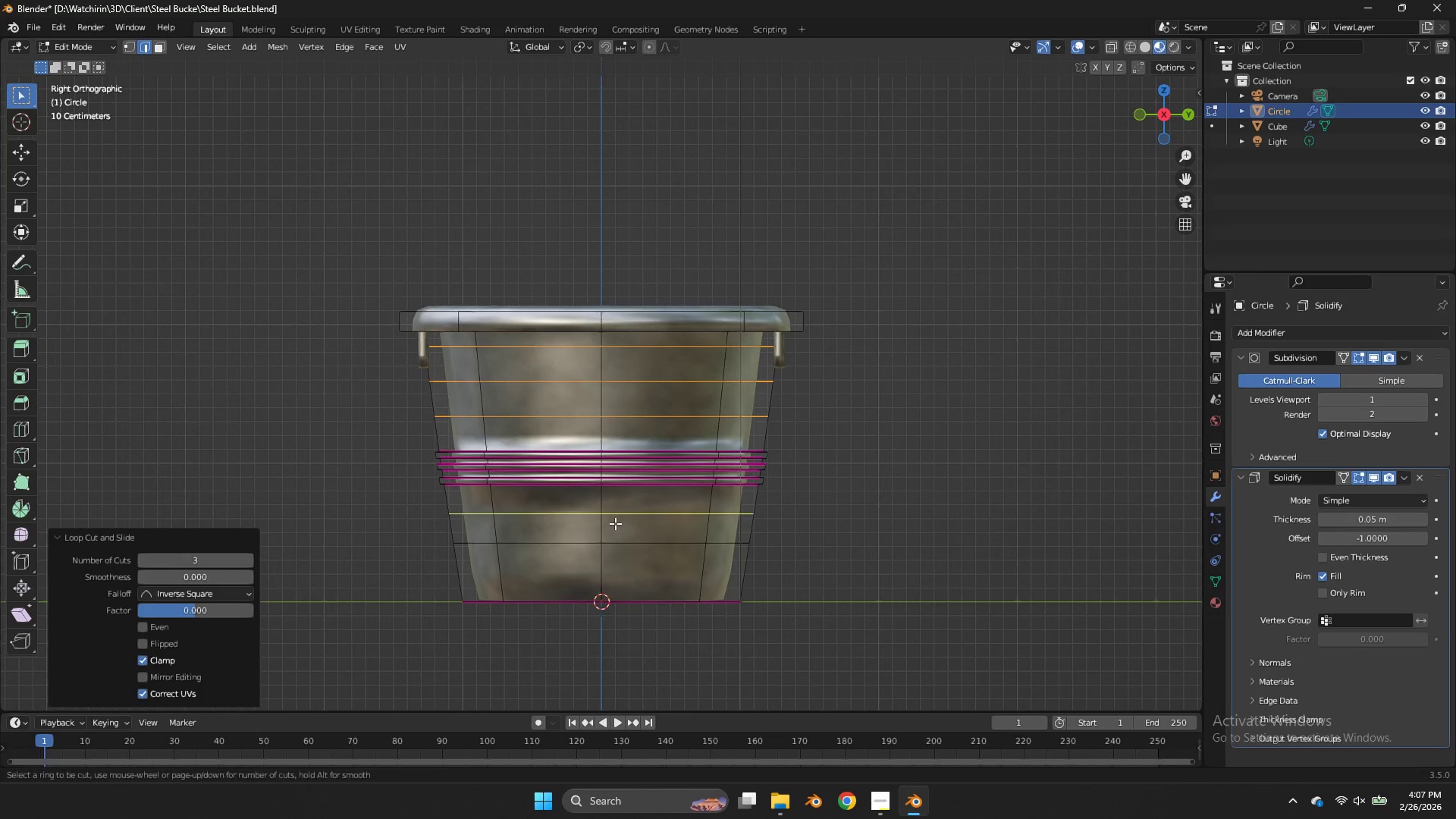 
key(Control+R)
 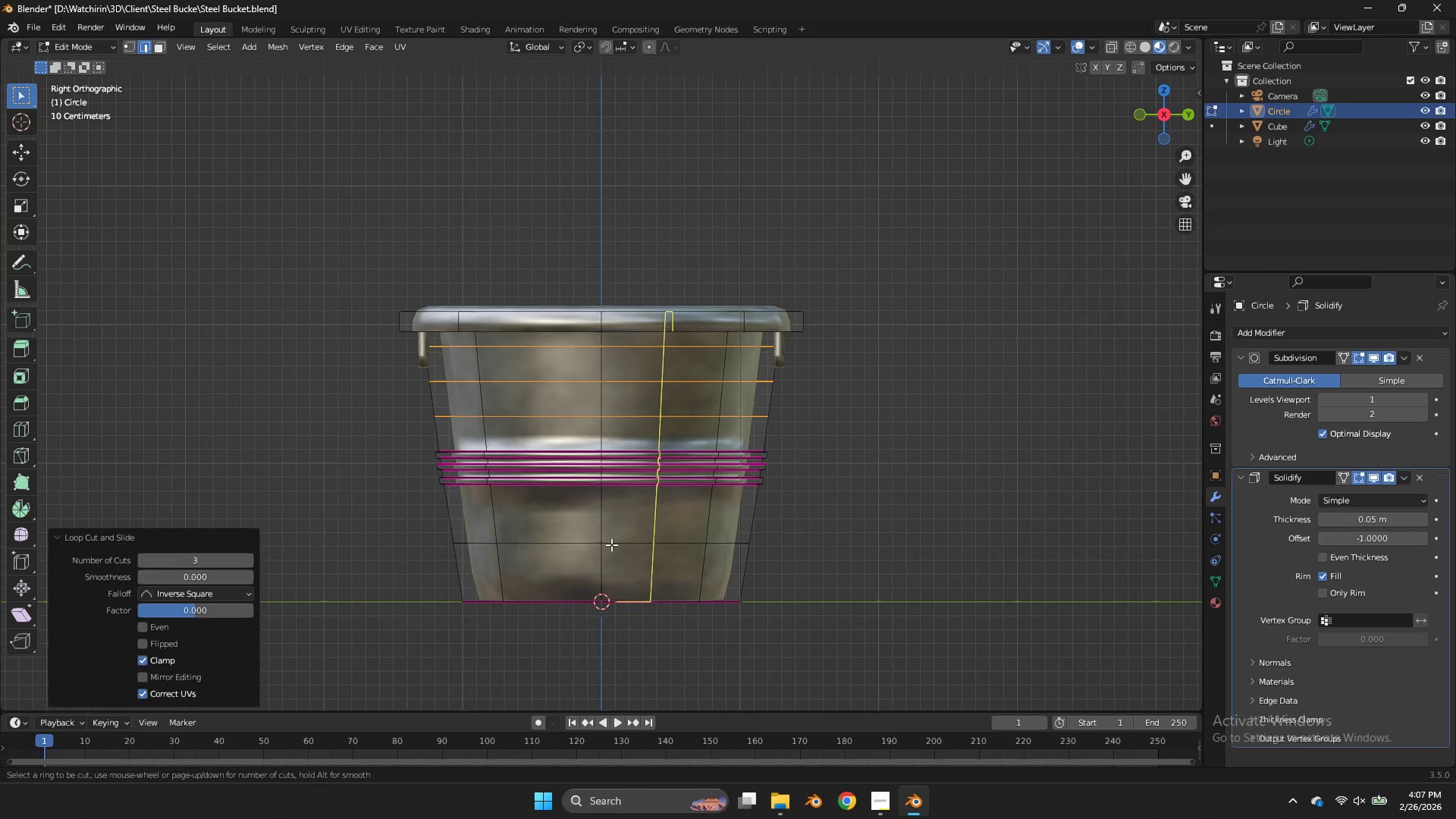 
right_click([611, 544])
 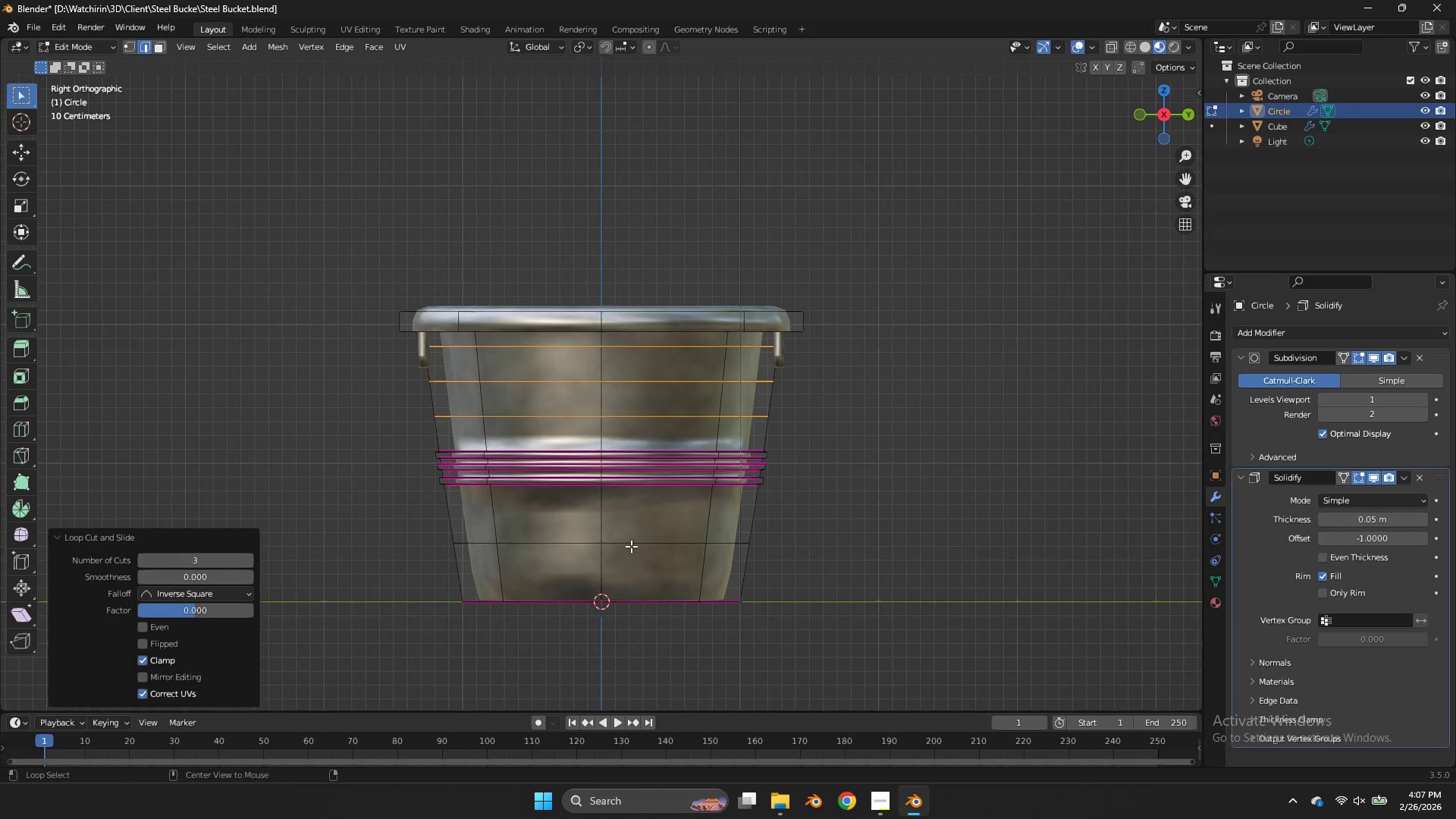 
hold_key(key=AltLeft, duration=0.39)
left_click([631, 546])
 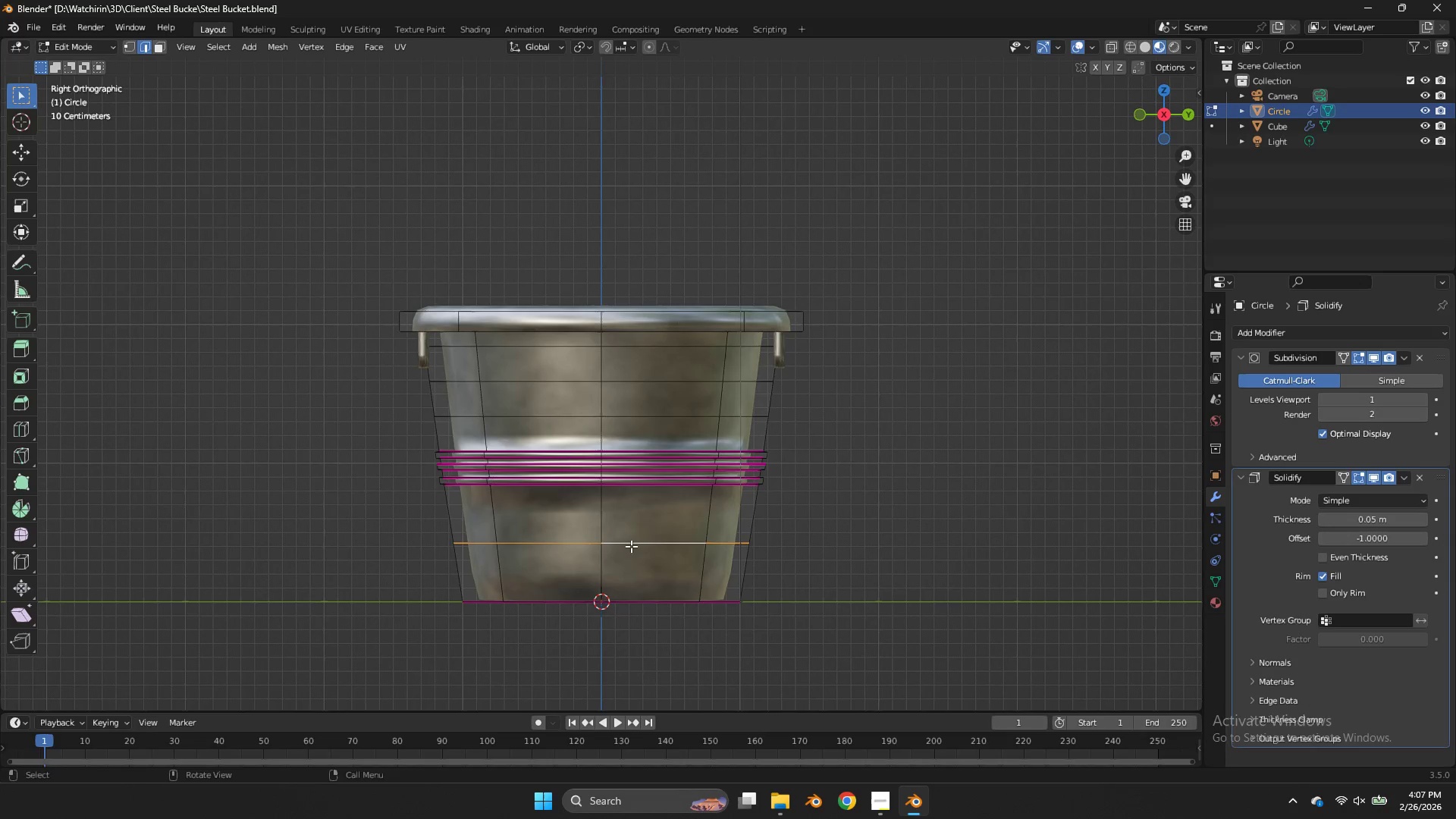 
key(Control+ControlLeft)
 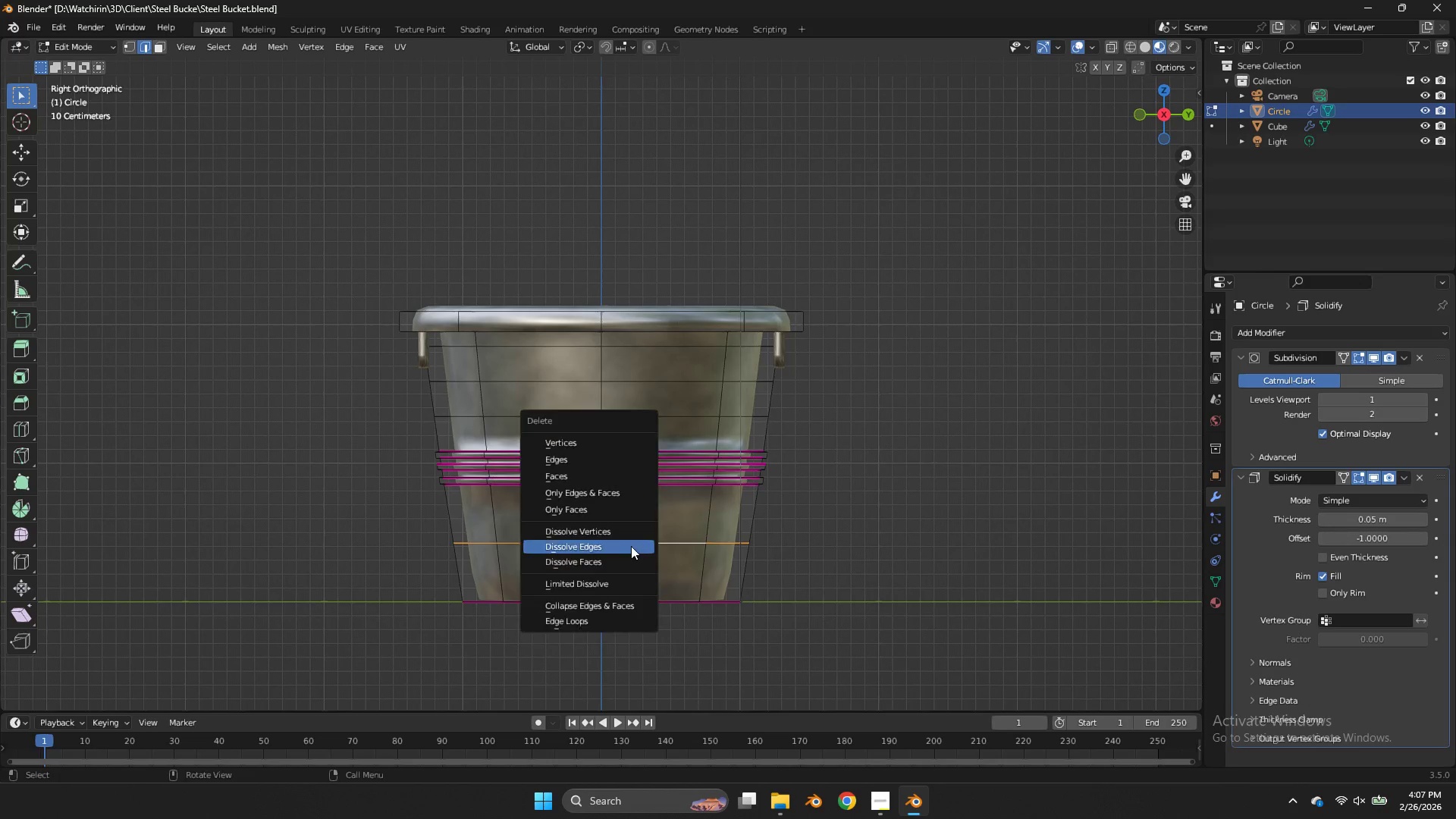 
key(X)
 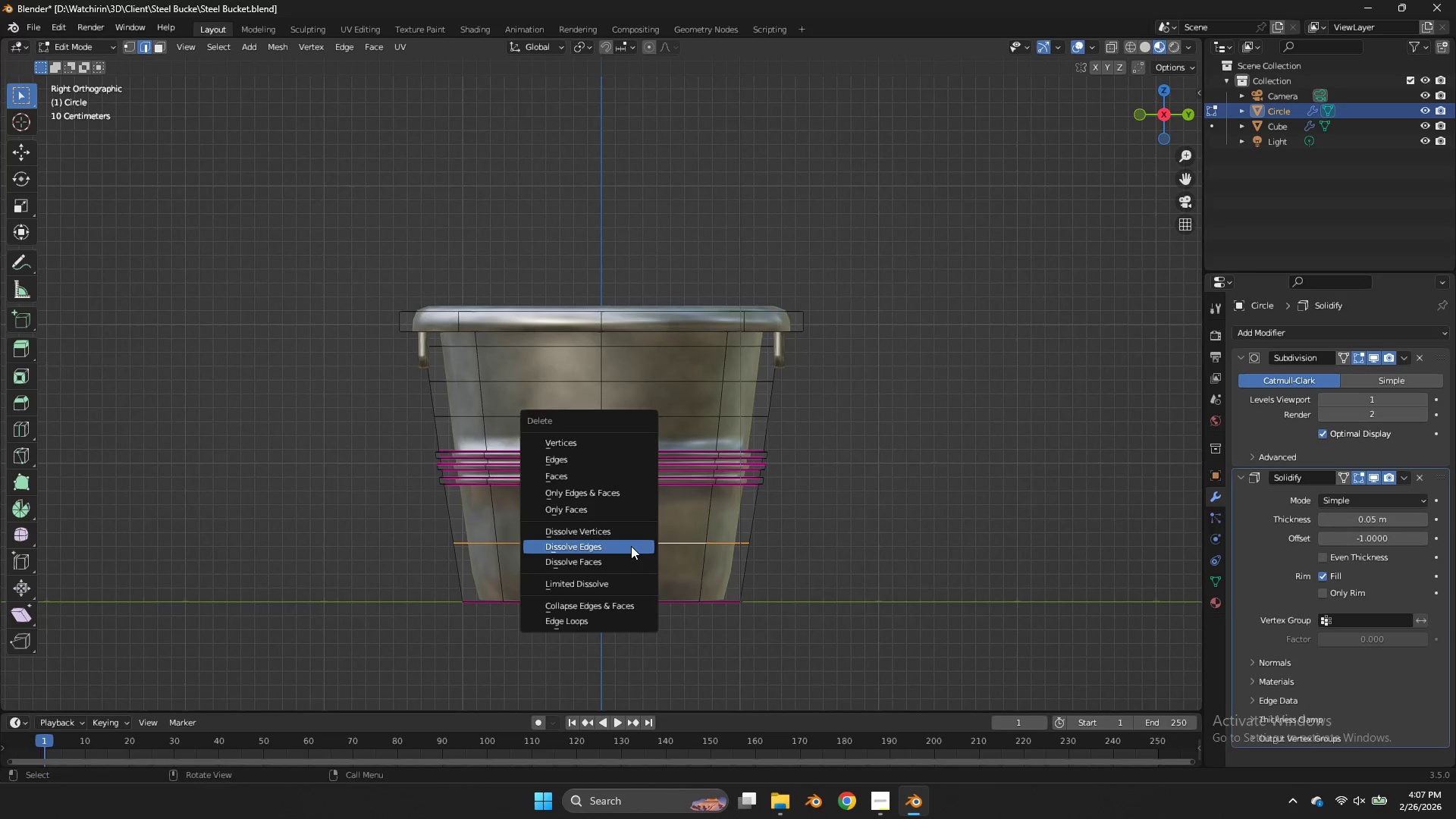 
left_click([631, 546])
 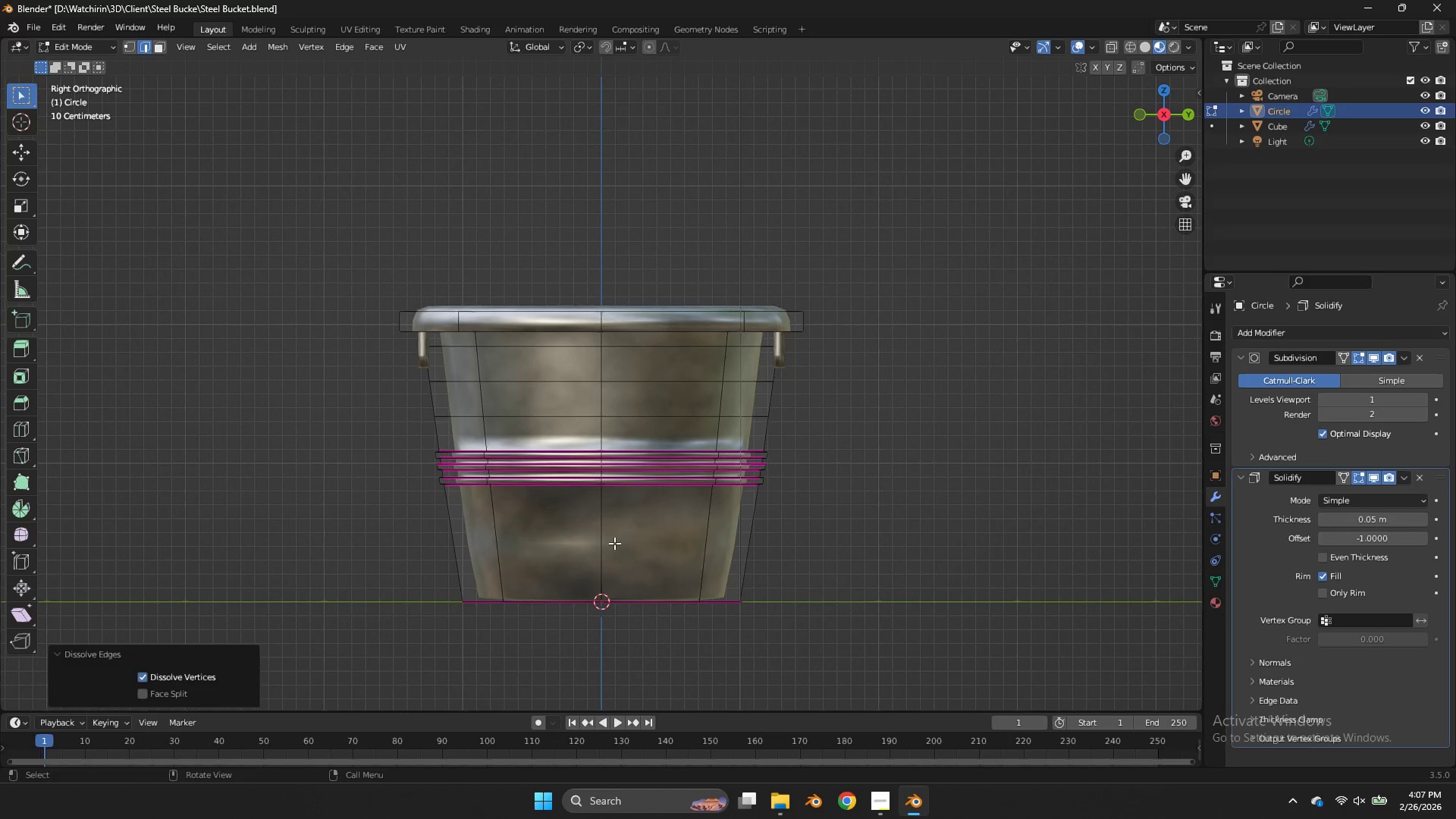 
key(Control+ControlLeft)
 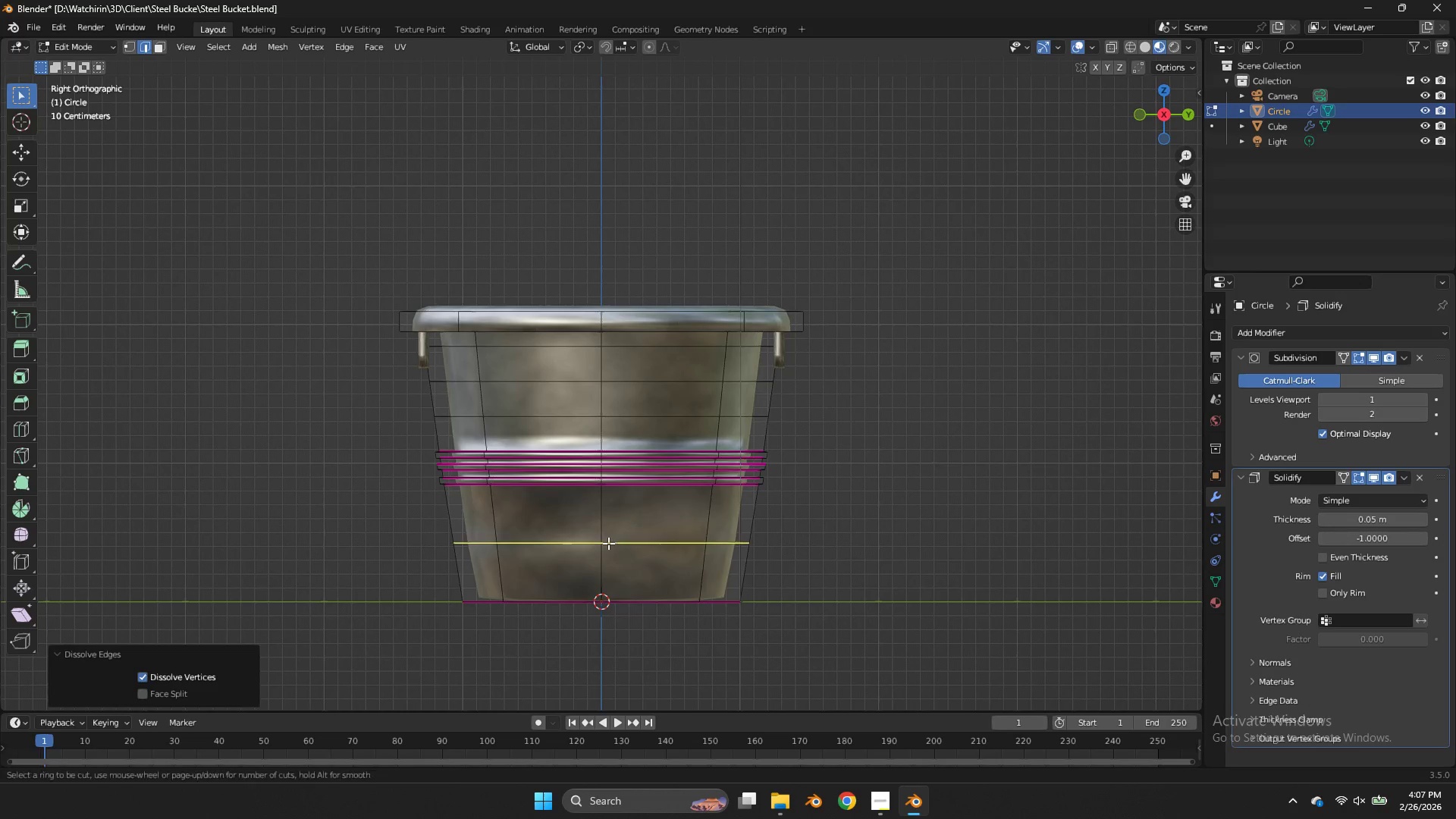 
key(Control+R)
 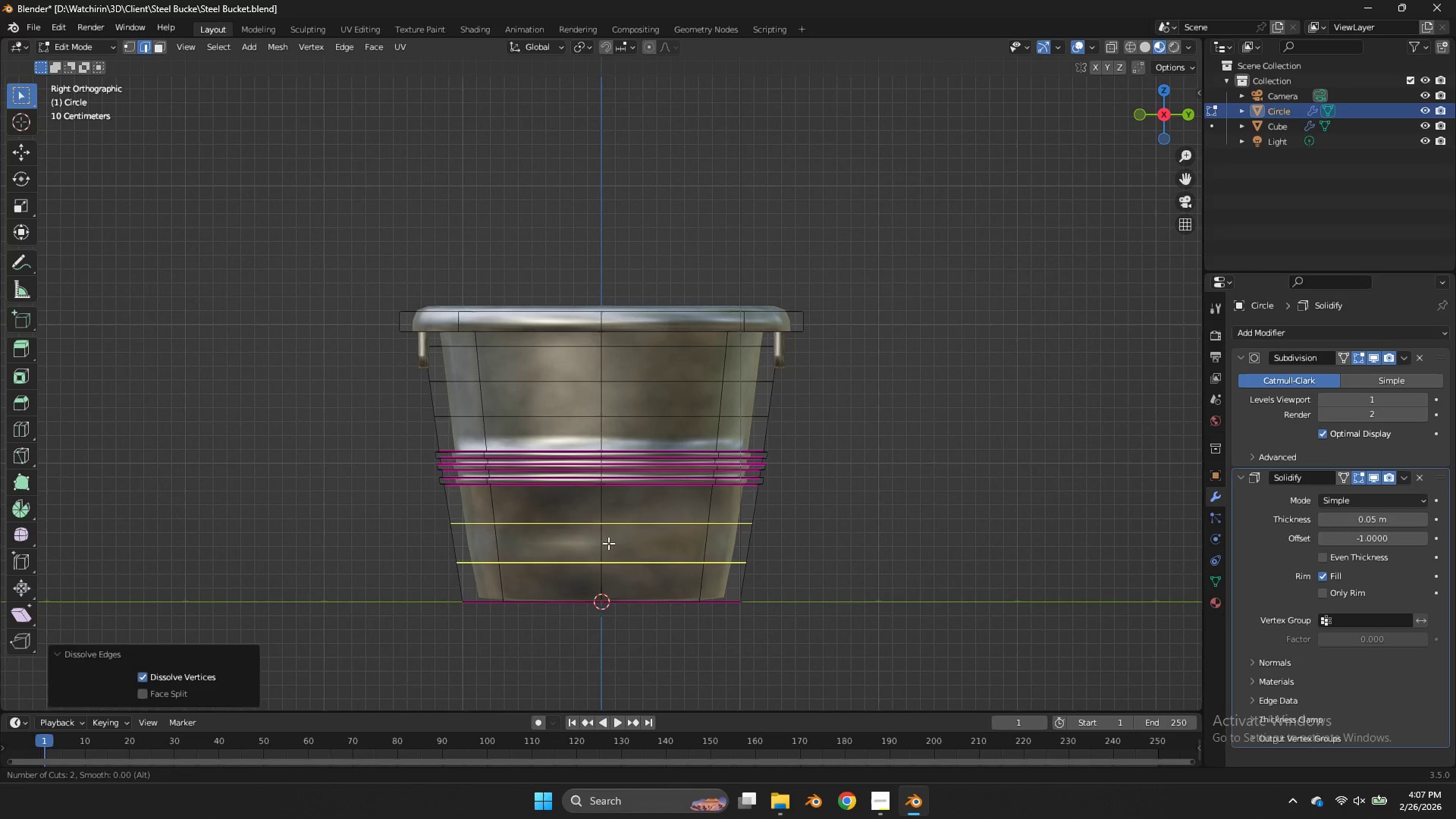 
left_click([608, 543])
 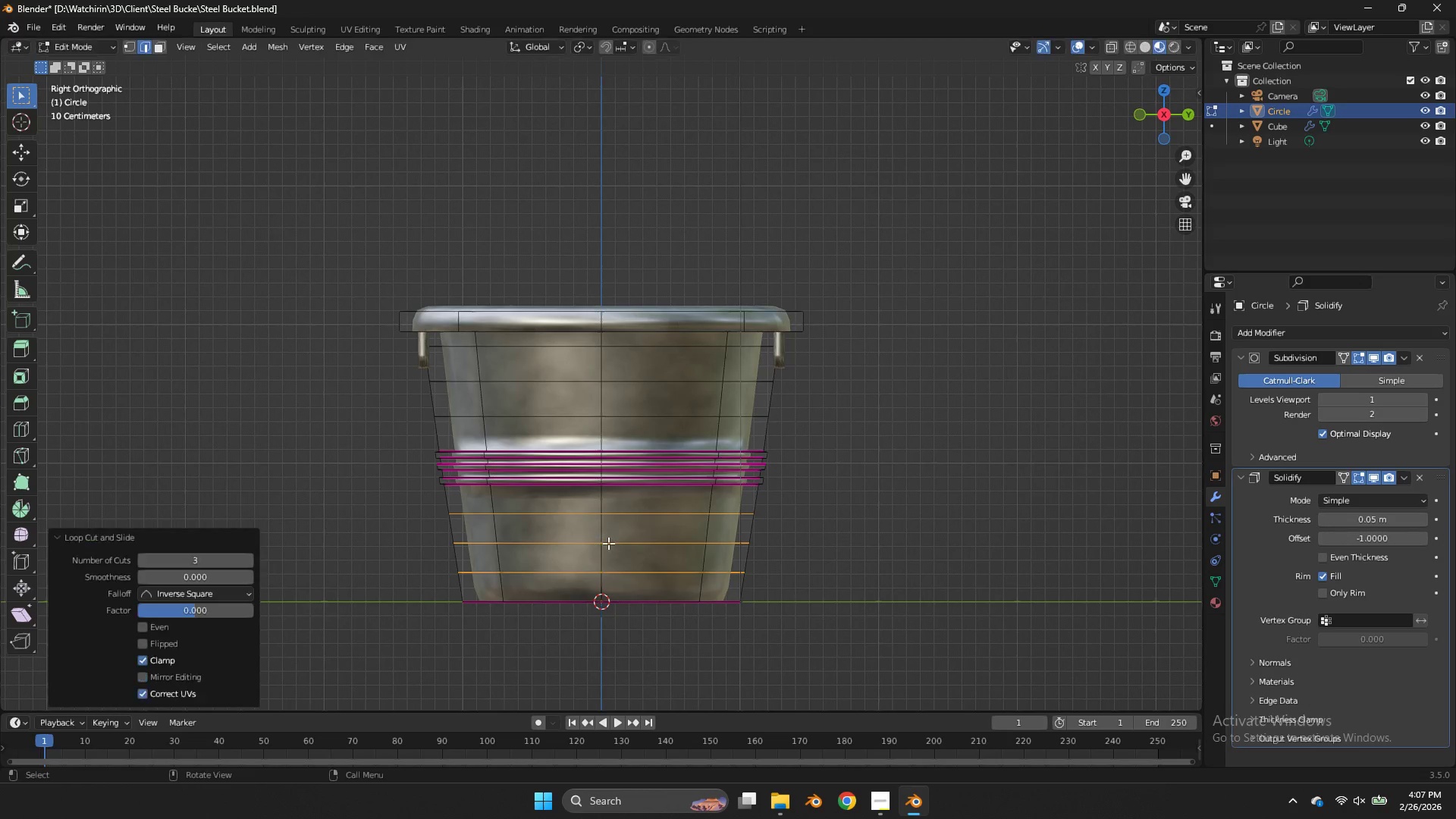 
scroll: coordinate [608, 543], scroll_direction: up, amount: 2.0
 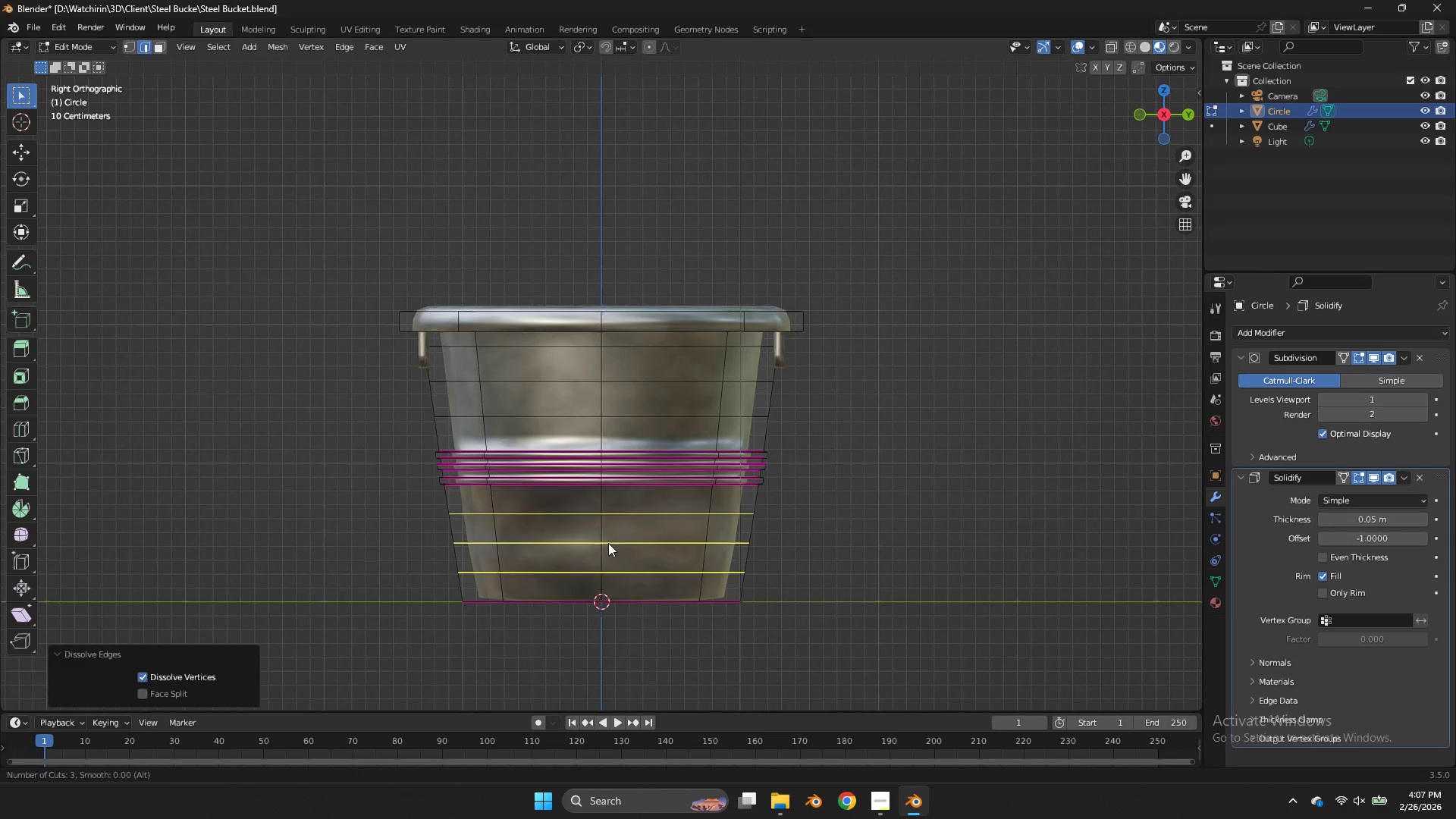 
right_click([608, 543])
 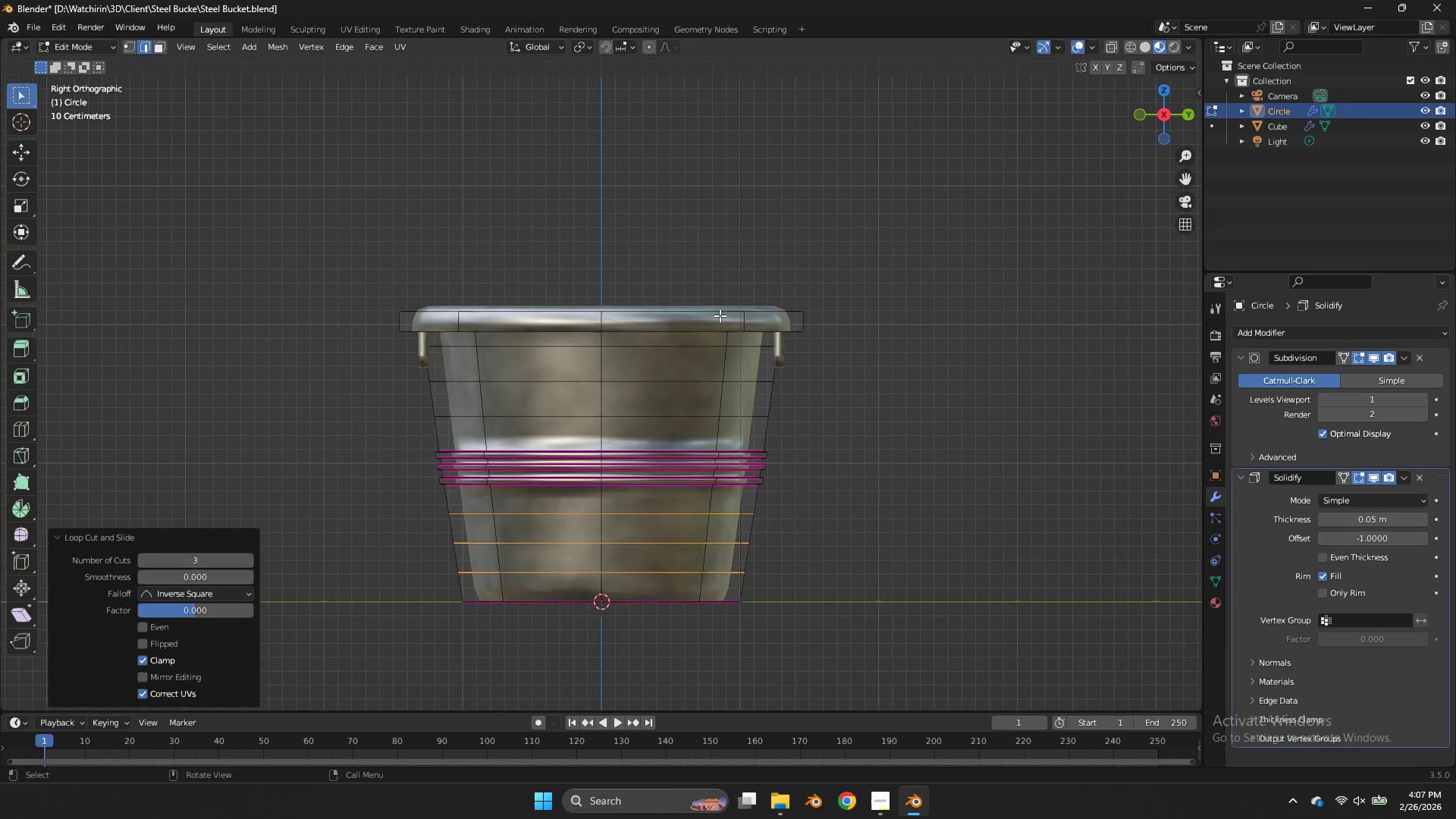 
key(Tab)
 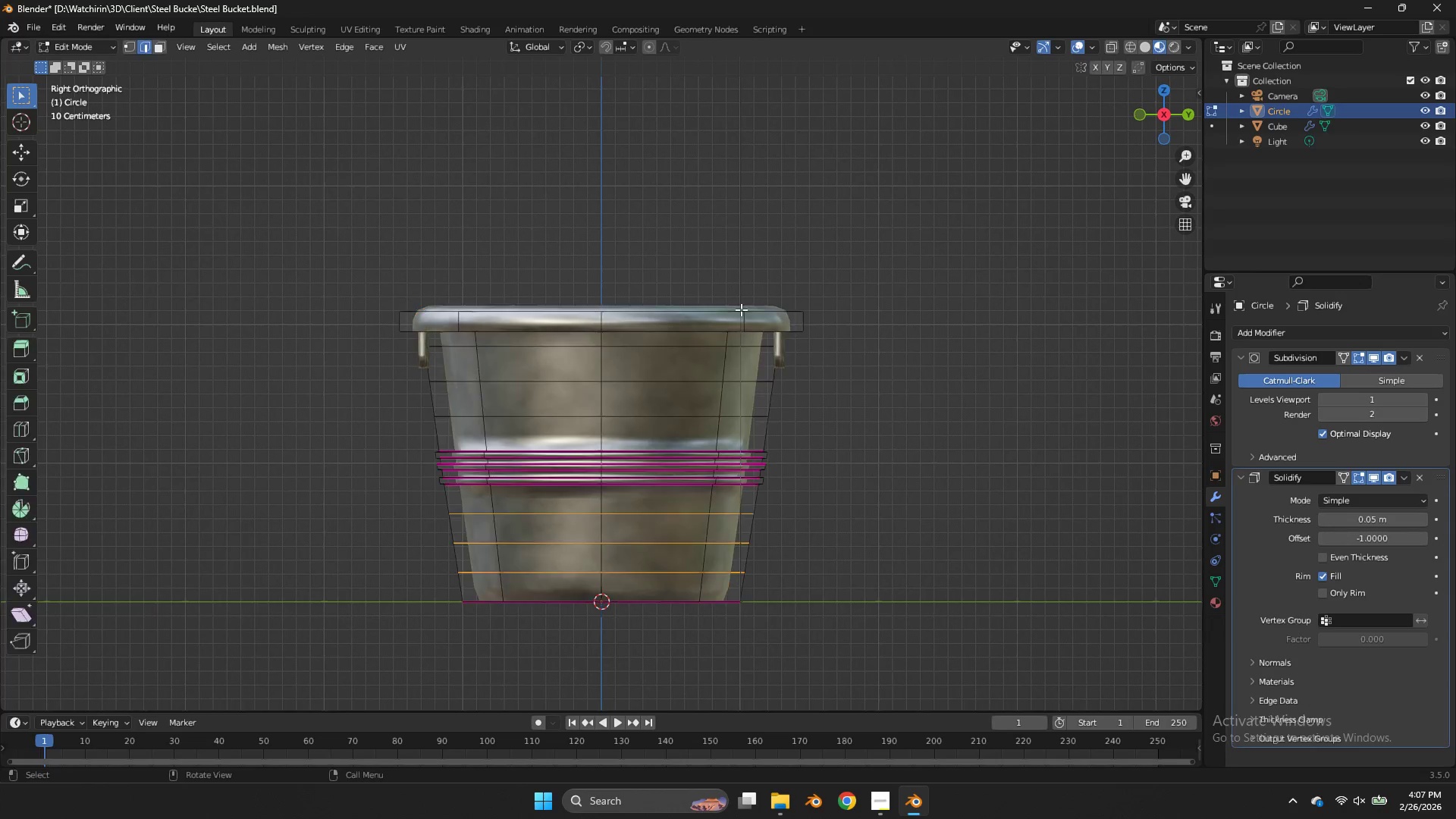 
key(Tab)
 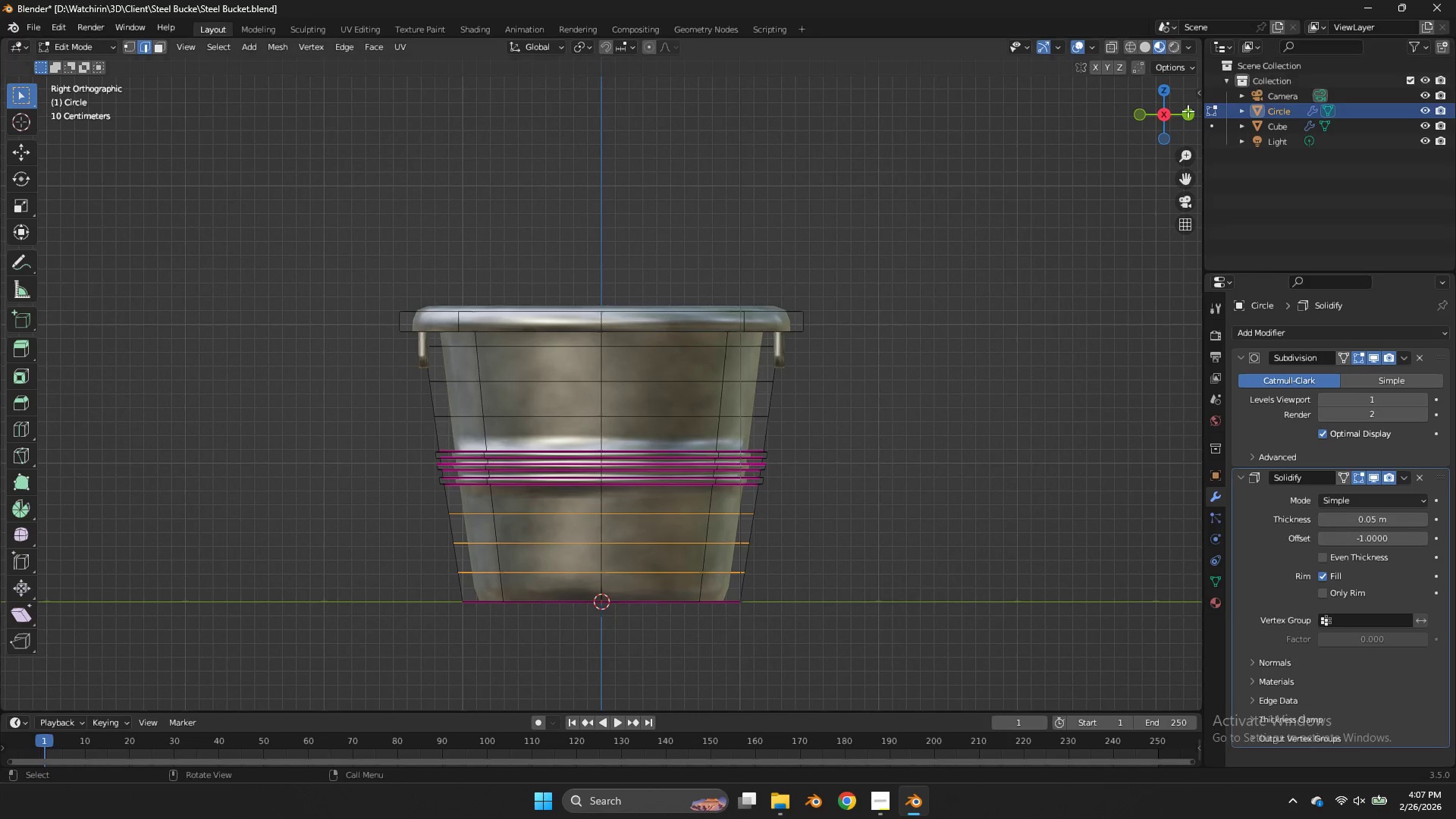 
left_click_drag(start_coordinate=[1169, 121], to_coordinate=[114, 175])
 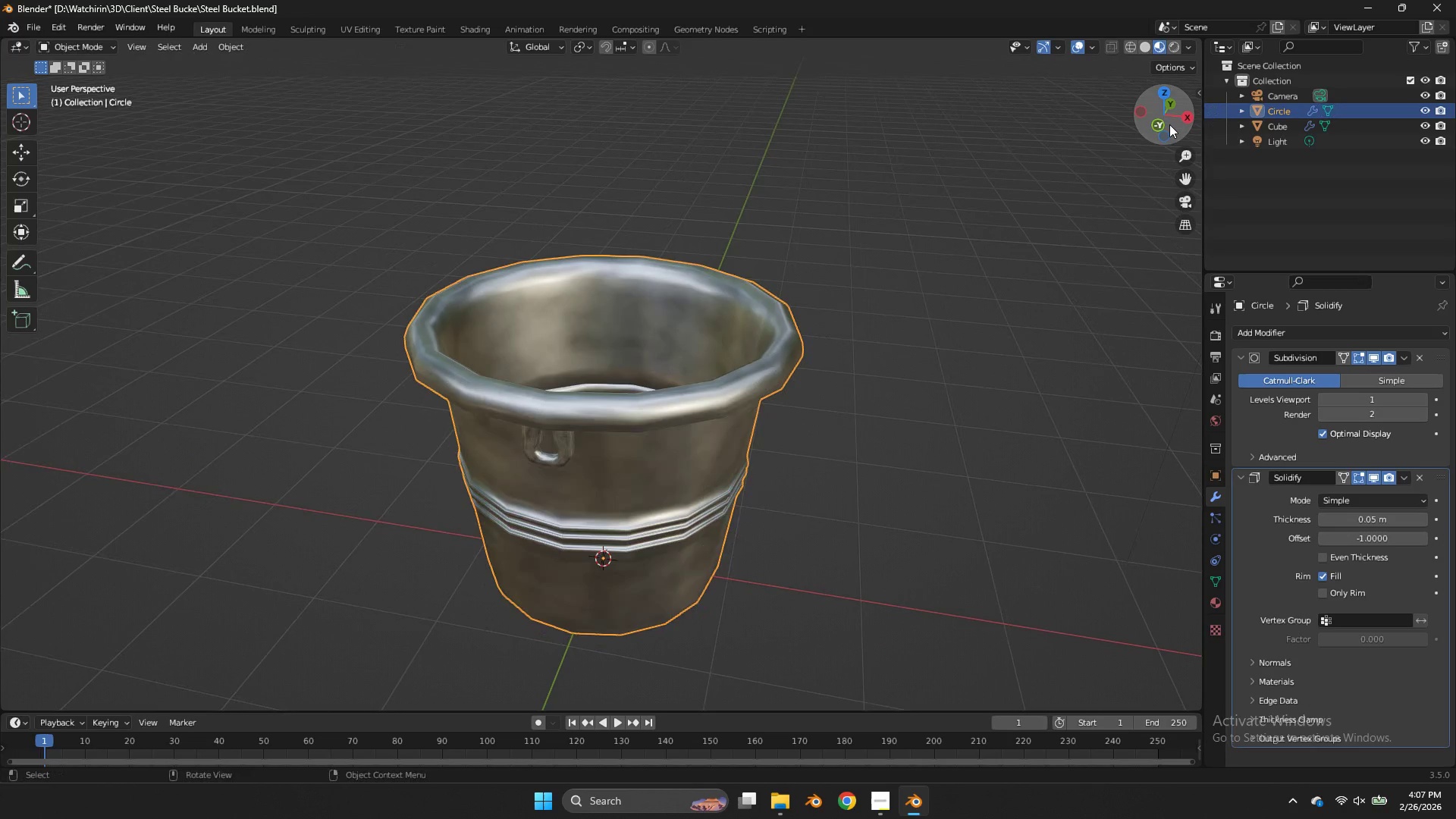 
key(Tab)
 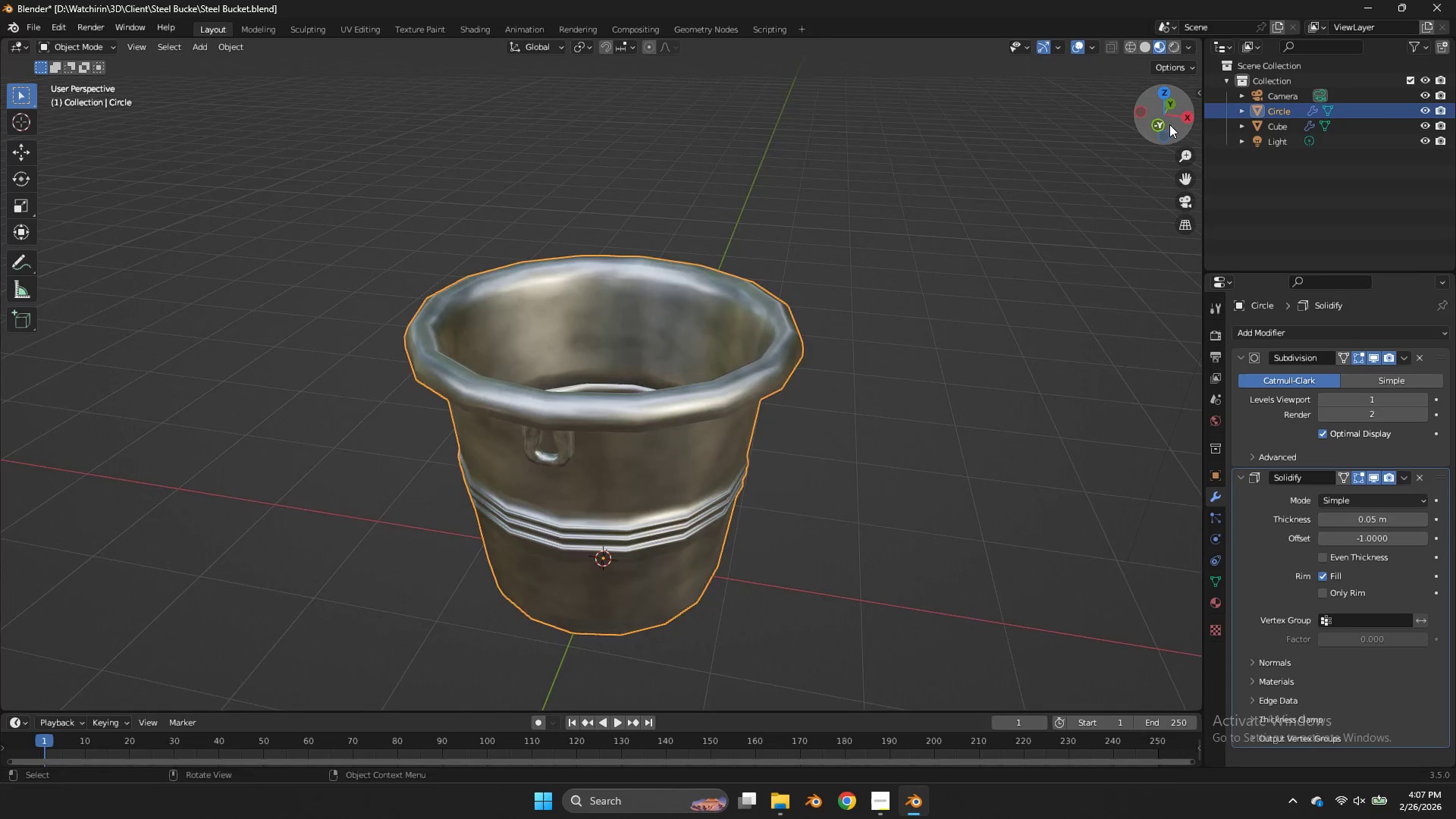 
left_click_drag(start_coordinate=[1169, 124], to_coordinate=[201, 61])
 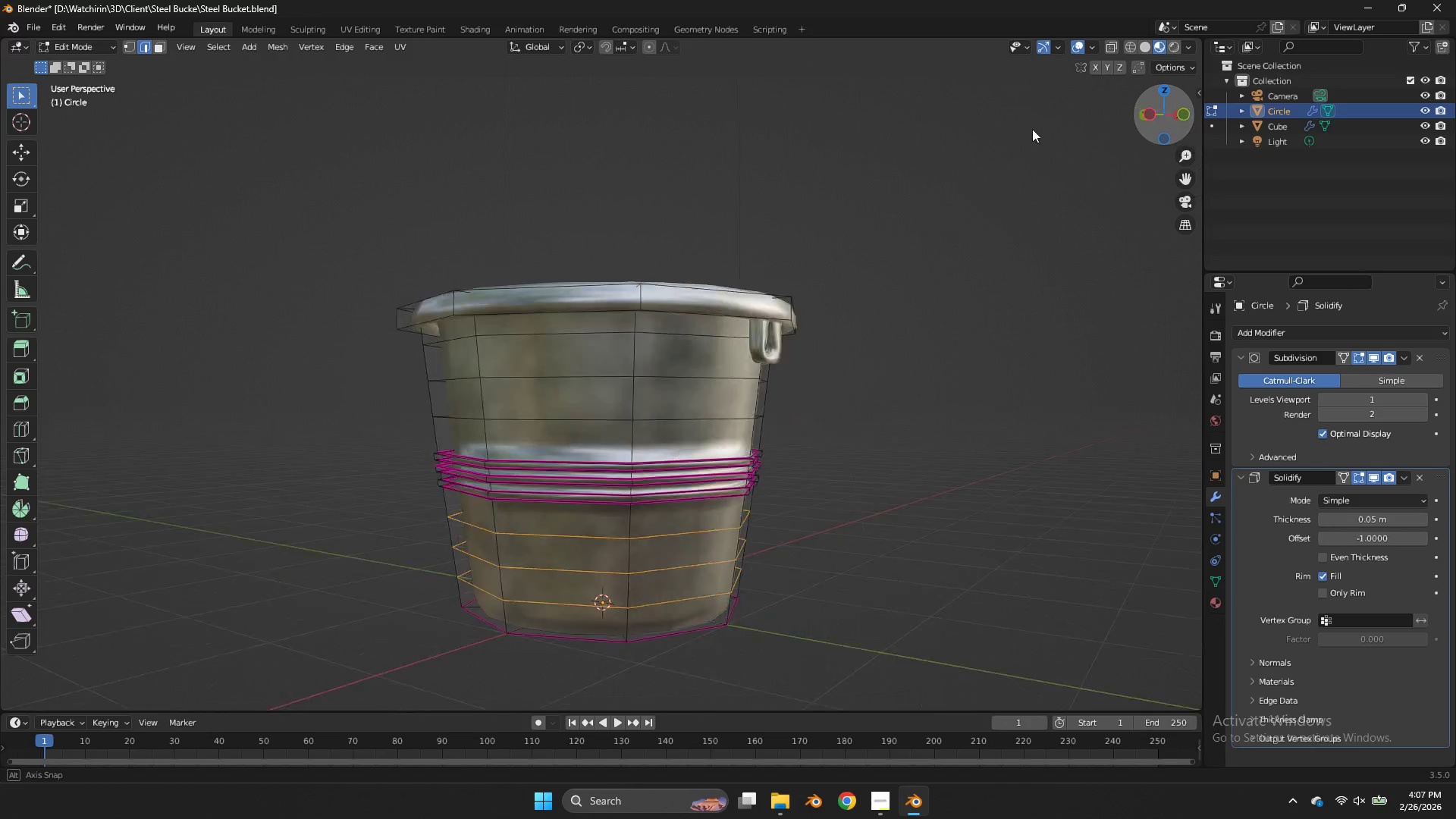 
key(Tab)
 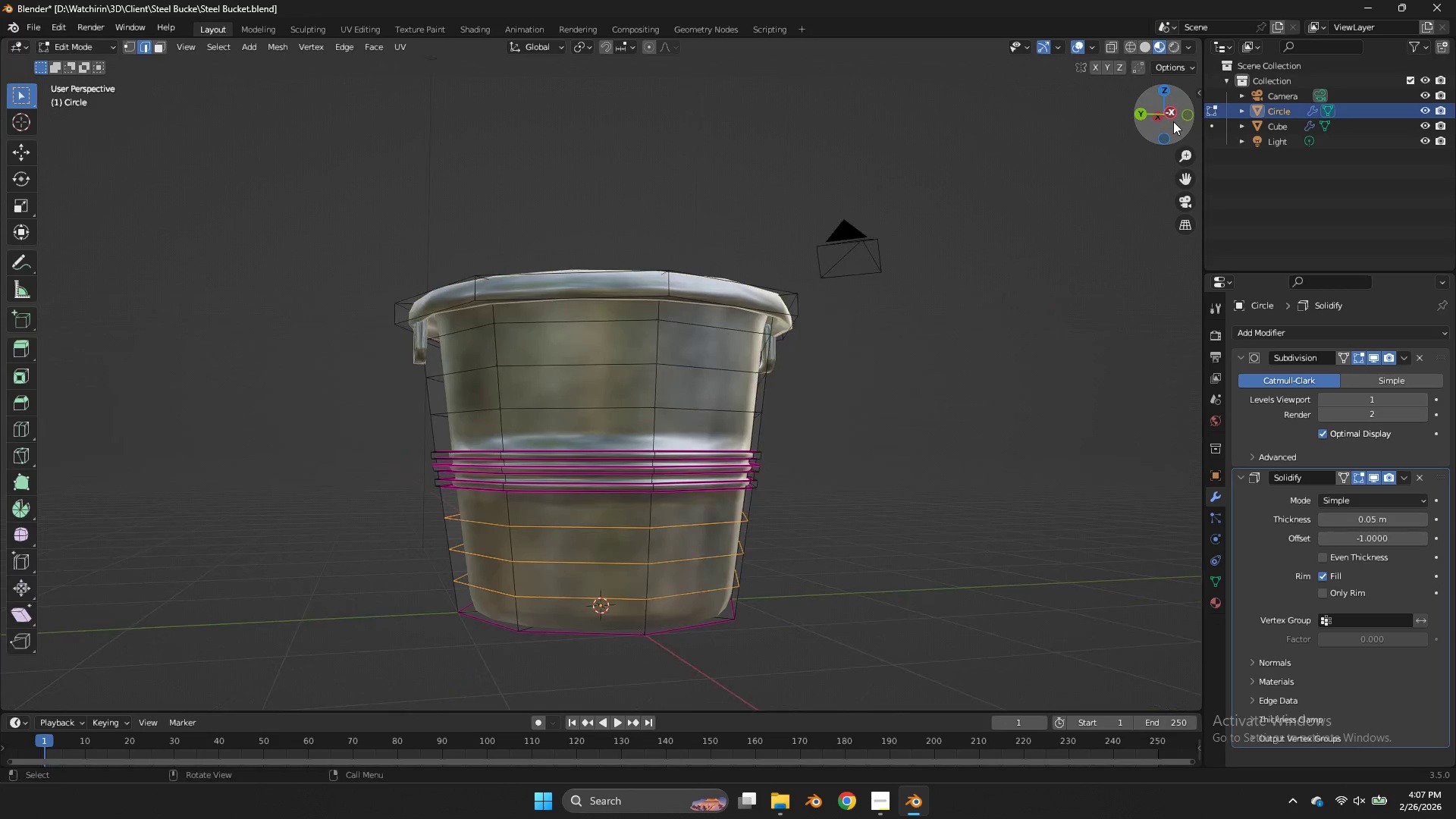 
left_click_drag(start_coordinate=[1173, 121], to_coordinate=[506, 136])
 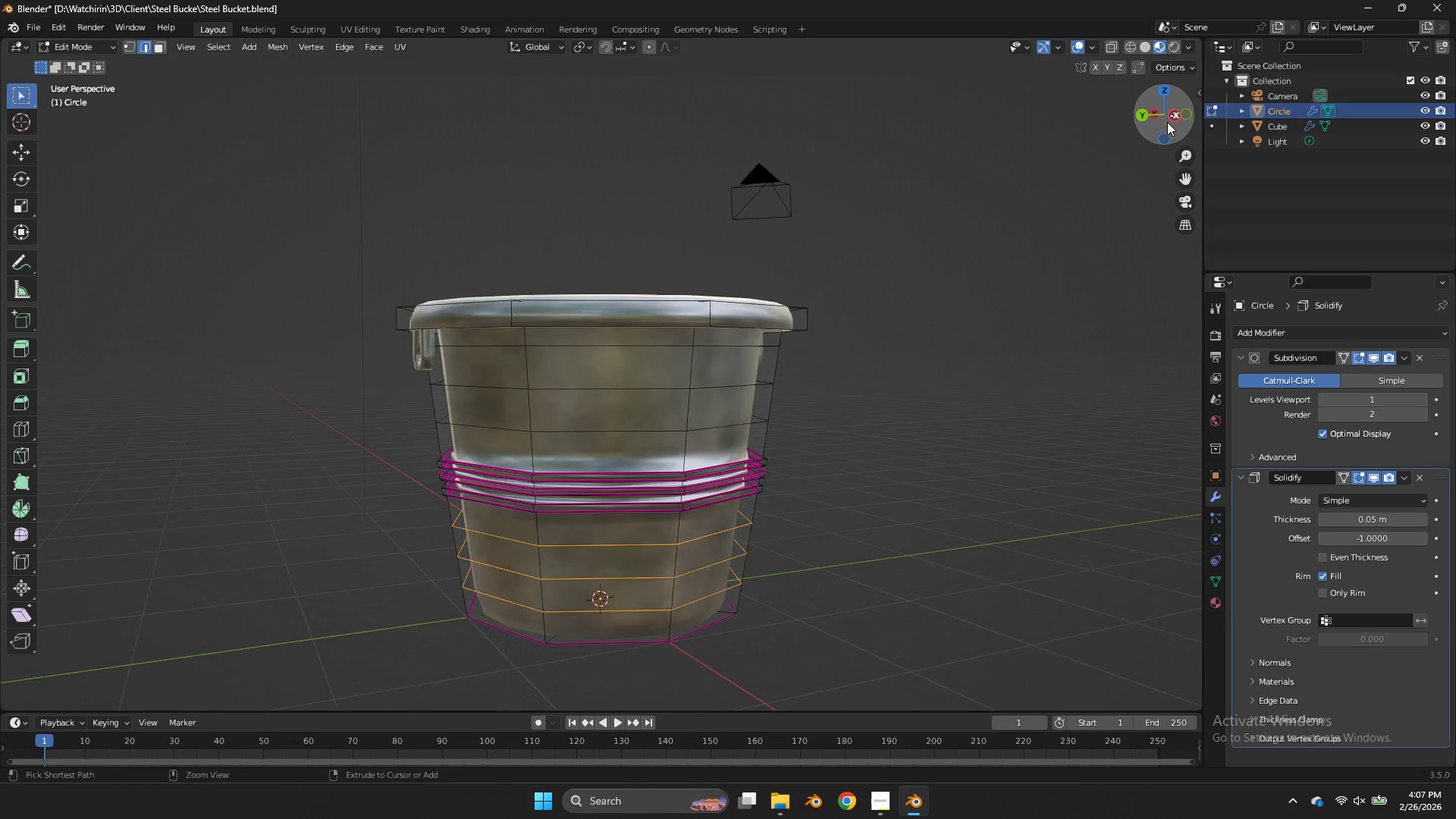 
key(Control+ControlLeft)
 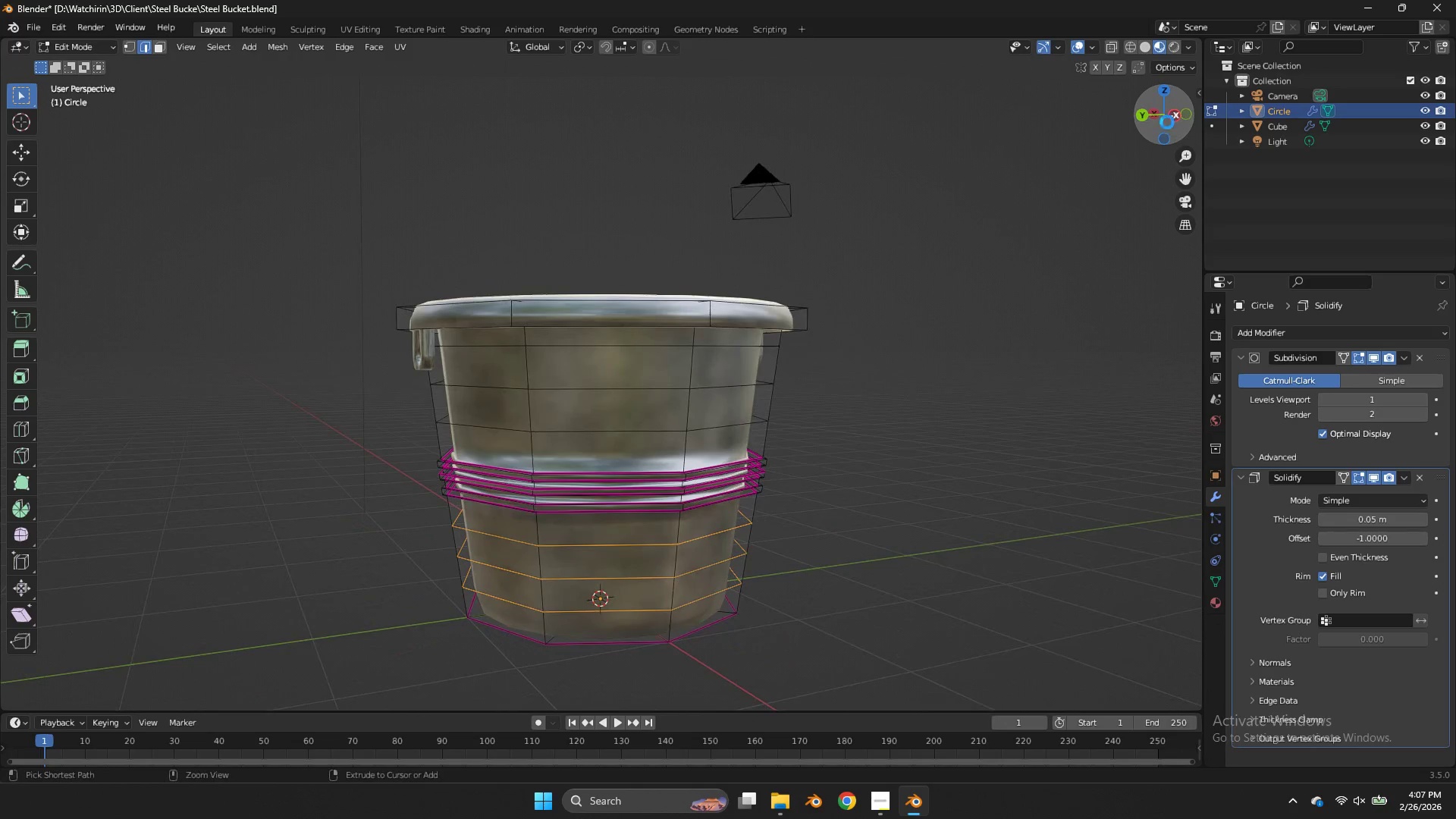 
key(Control+S)
 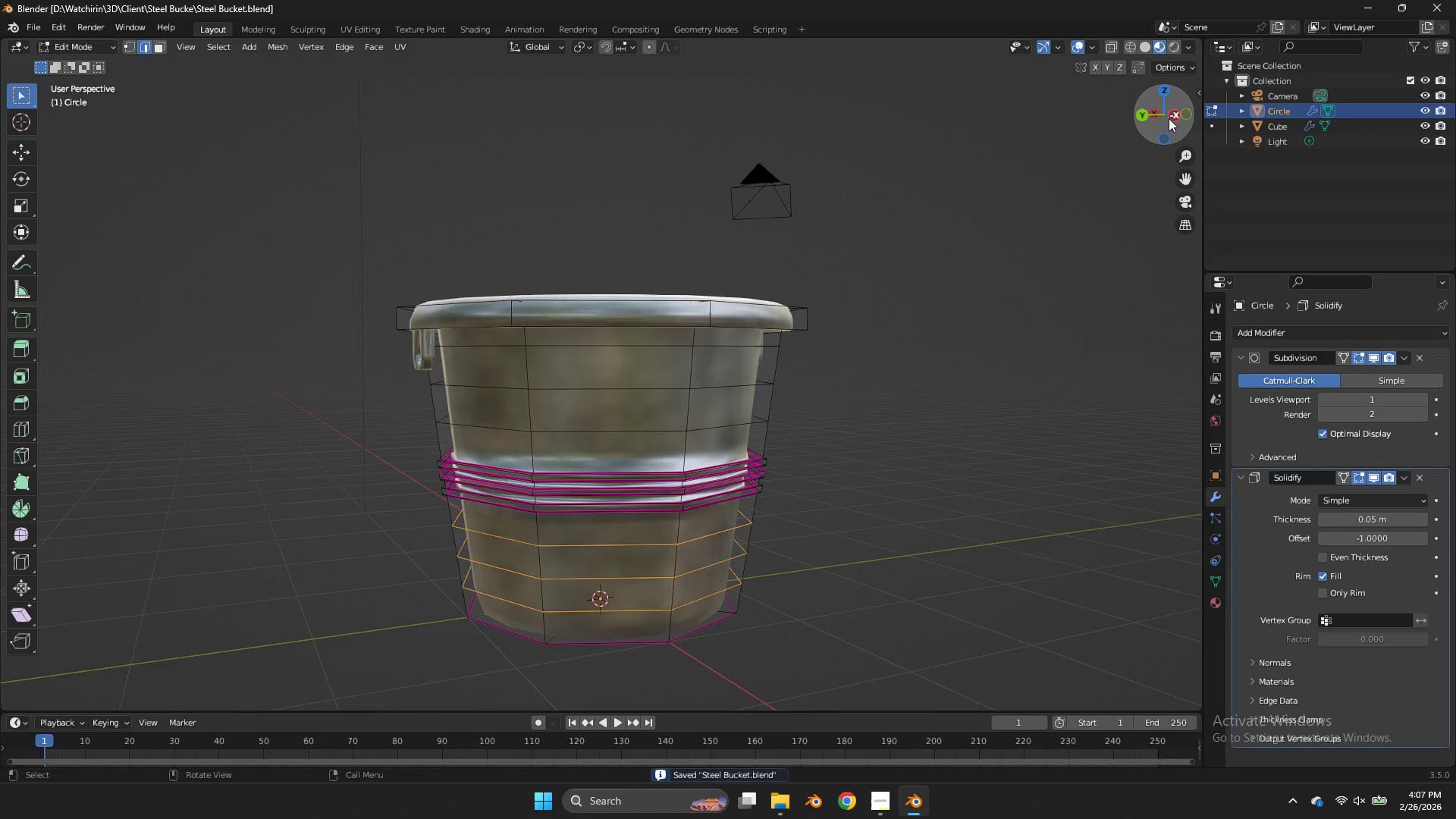 
left_click_drag(start_coordinate=[1167, 122], to_coordinate=[449, 260])
 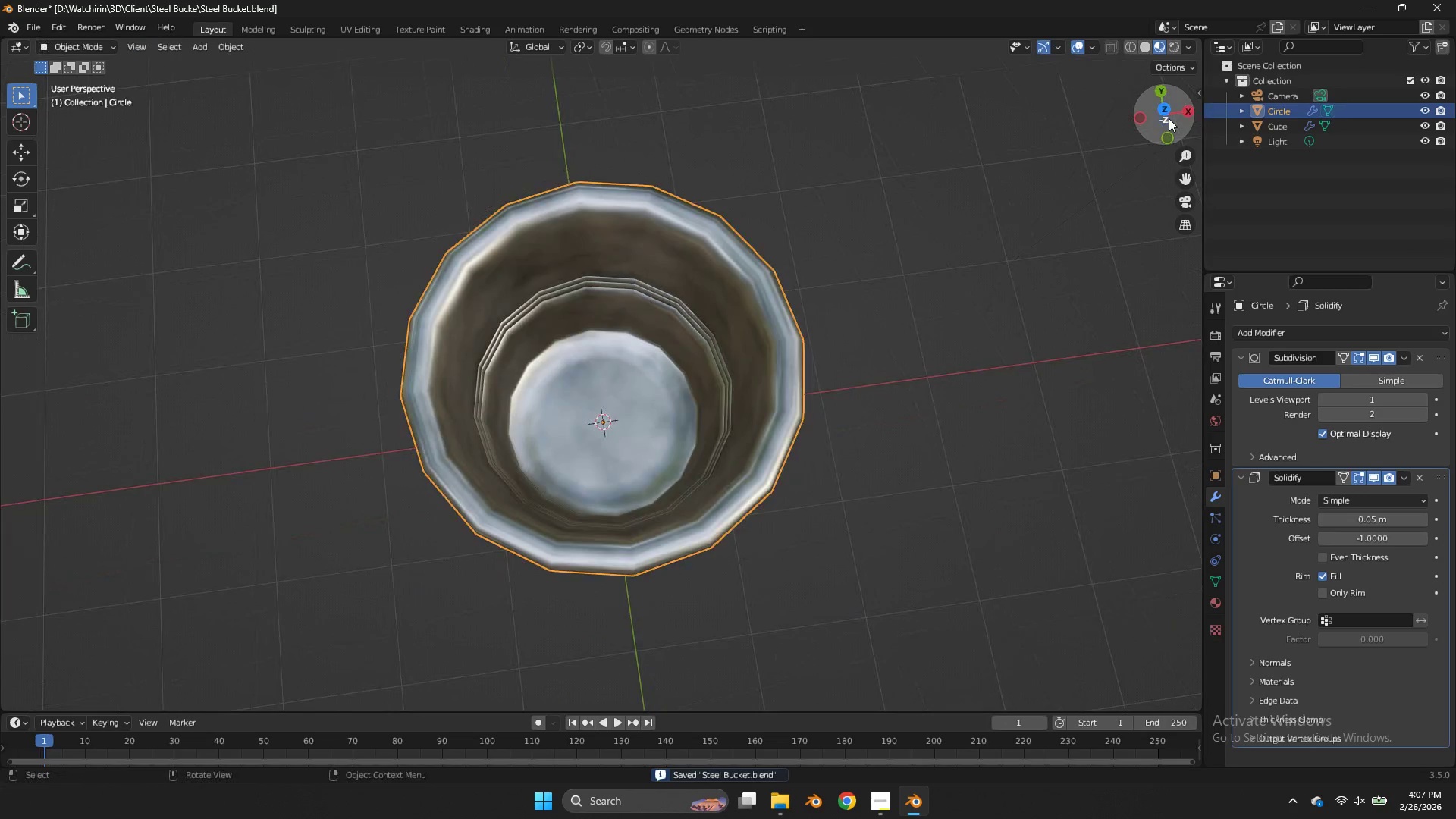 
key(Tab)
 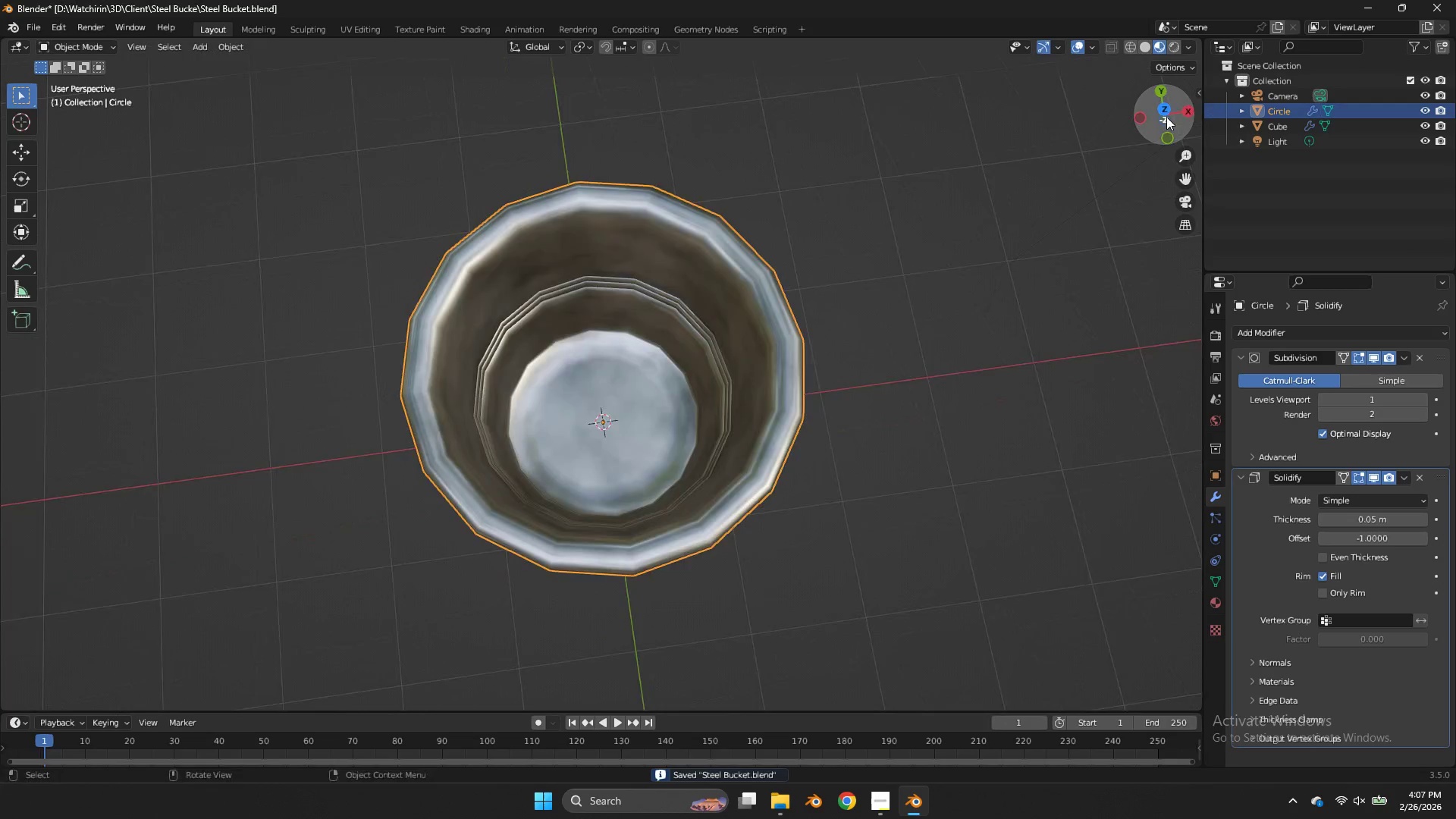 
left_click_drag(start_coordinate=[1169, 118], to_coordinate=[523, 611])
 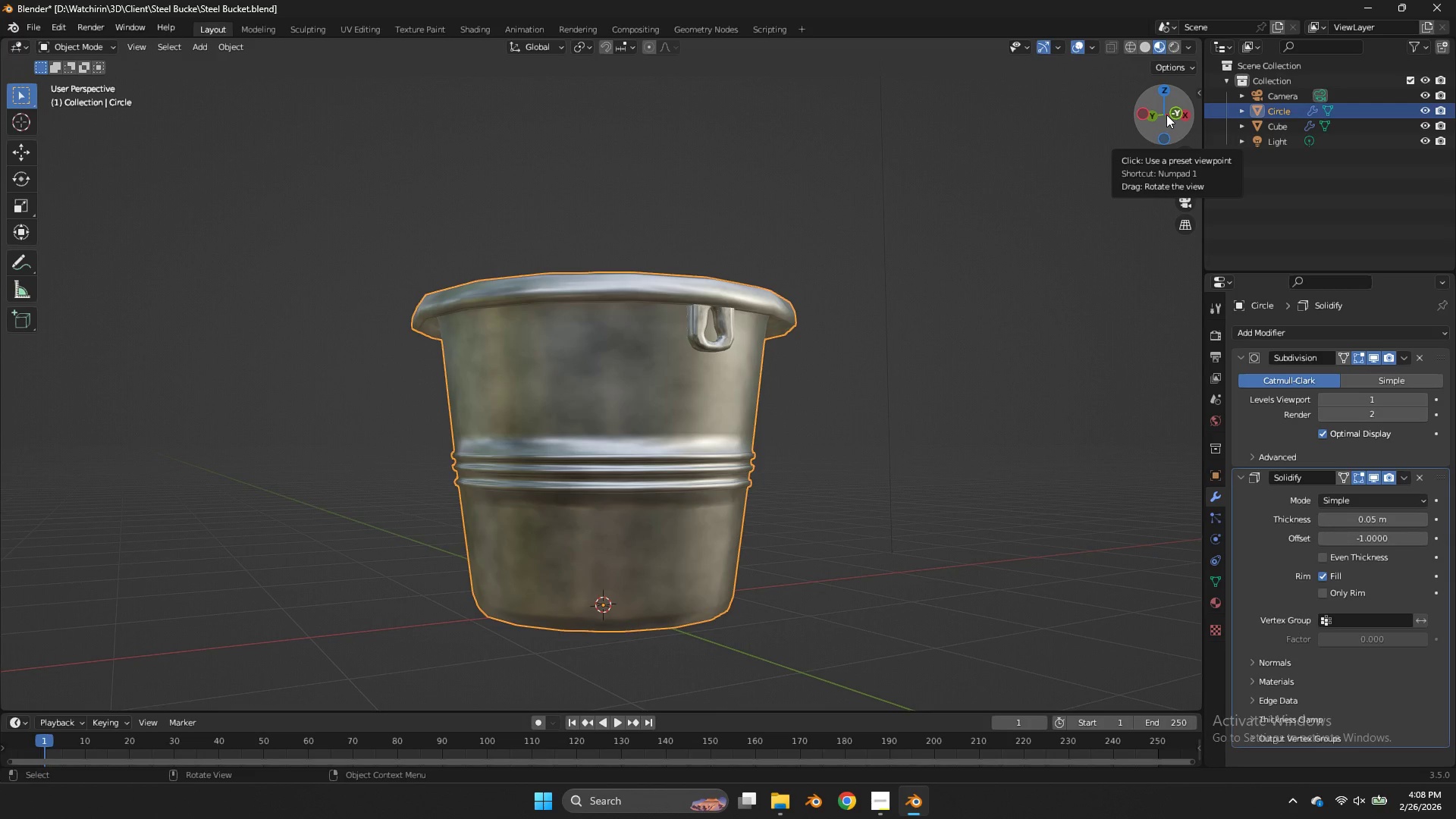 
left_click([1166, 115])
 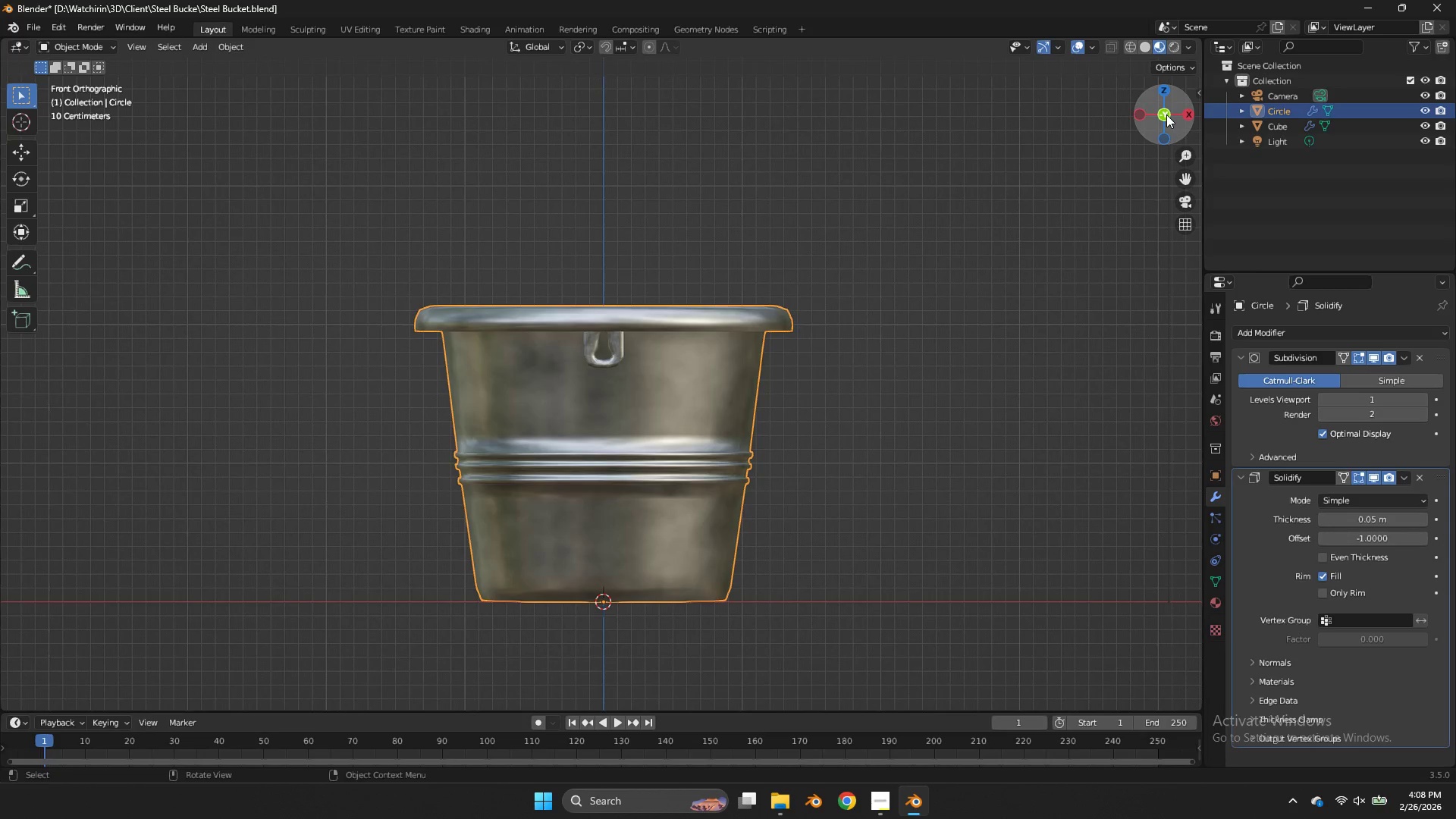 
key(Tab)
 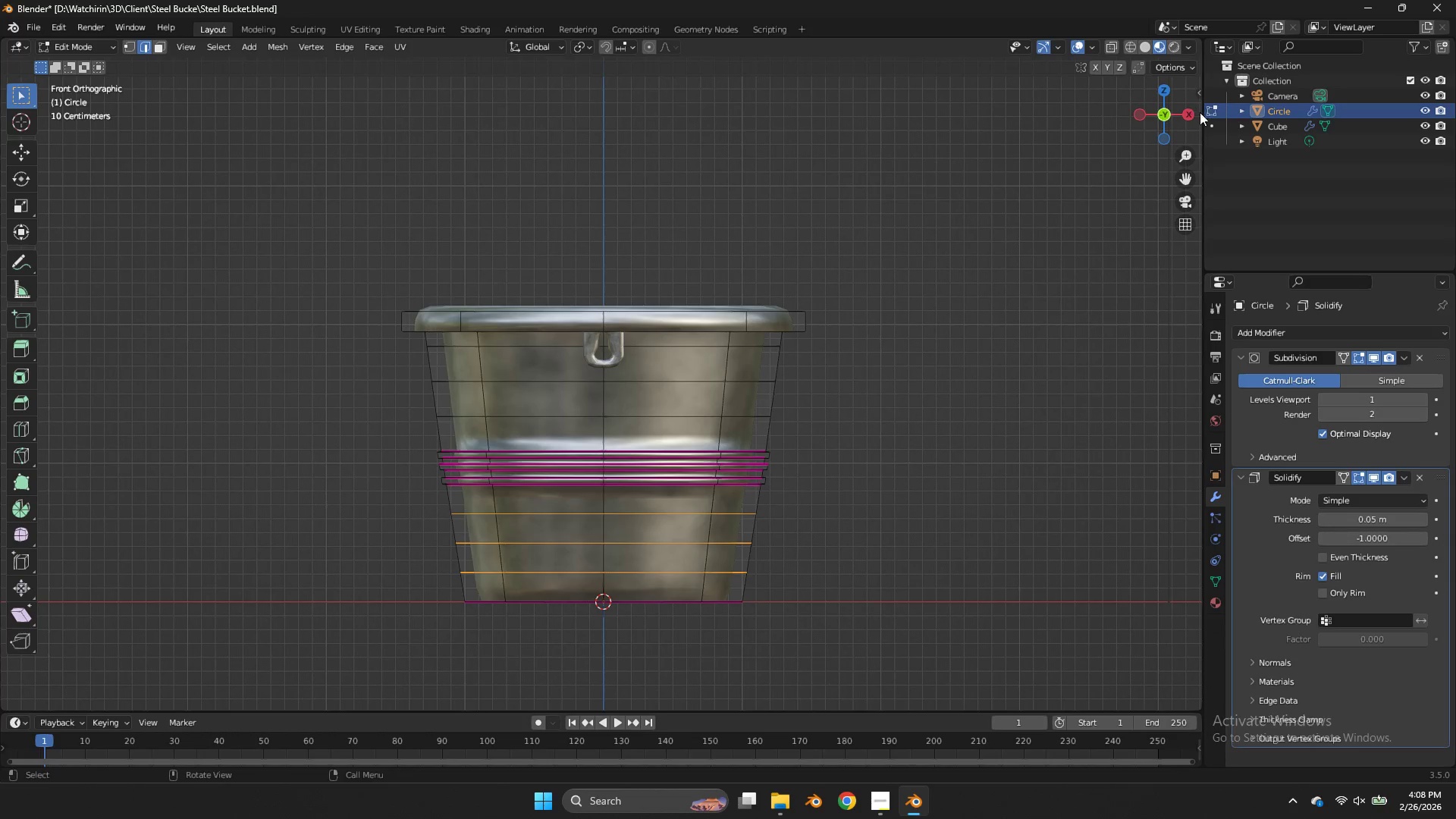 
left_click([1190, 112])
 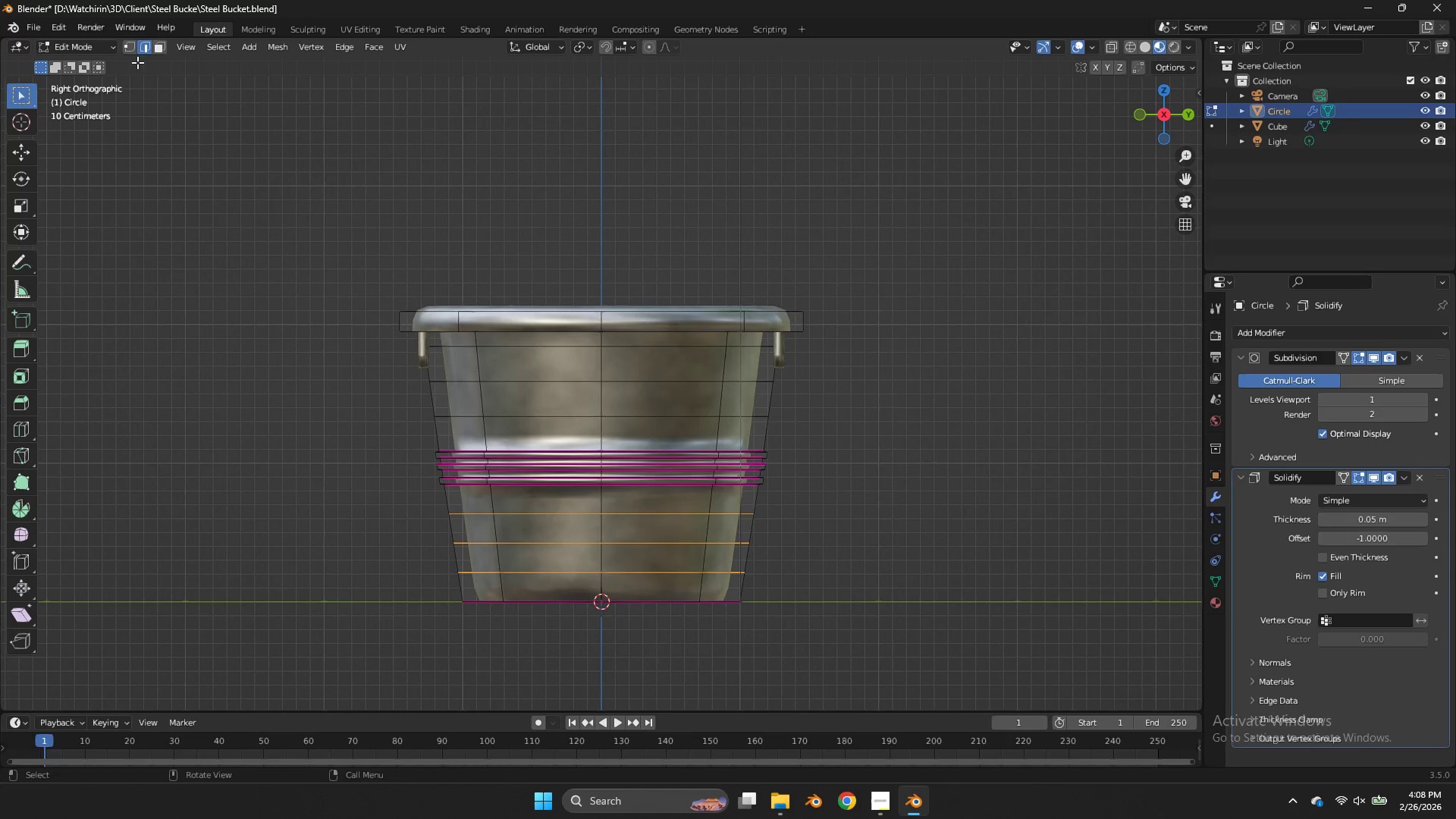 
left_click([127, 49])
 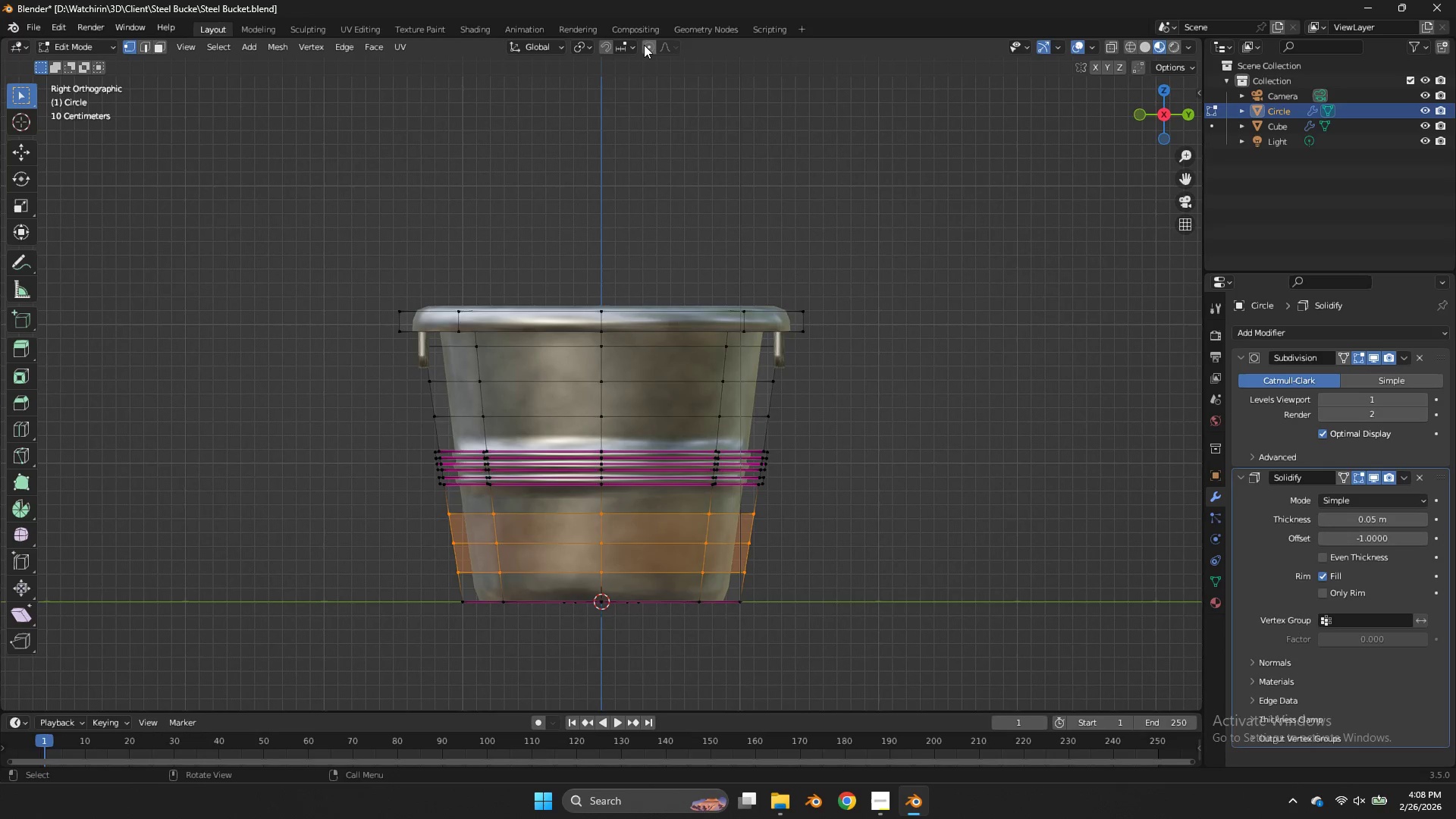 
double_click([645, 45])
 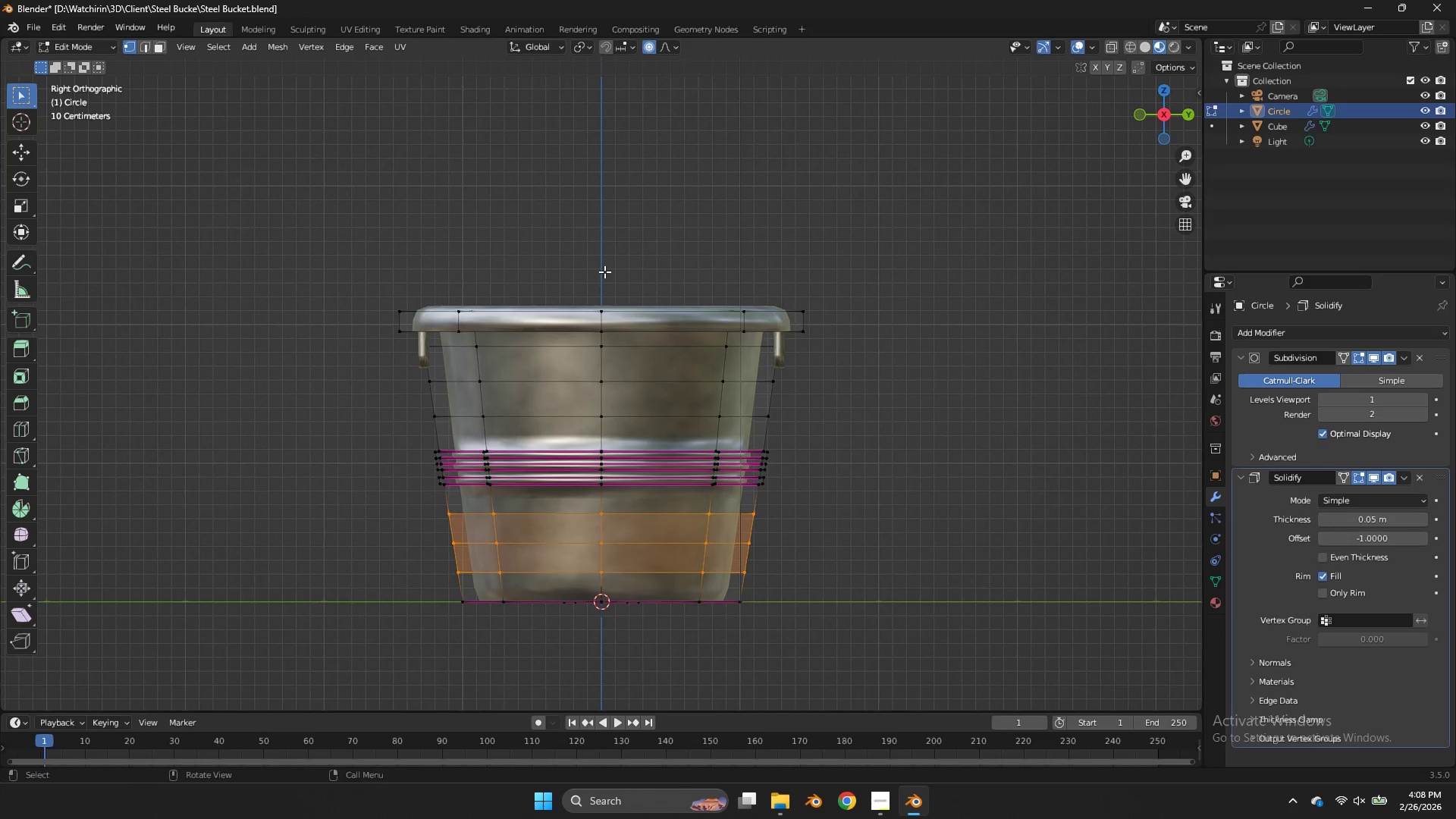 
left_click([605, 305])
 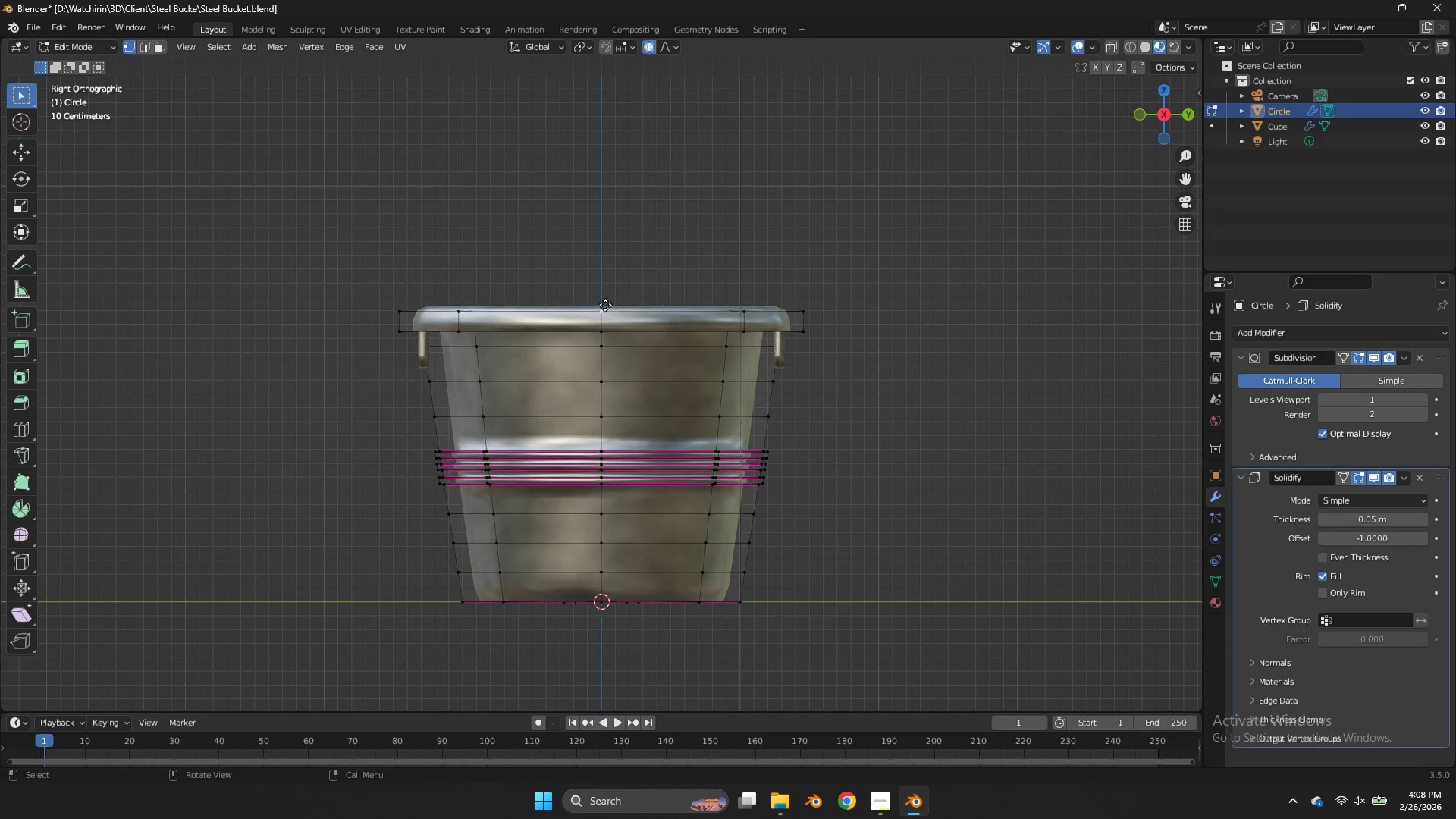 
type(gz)
 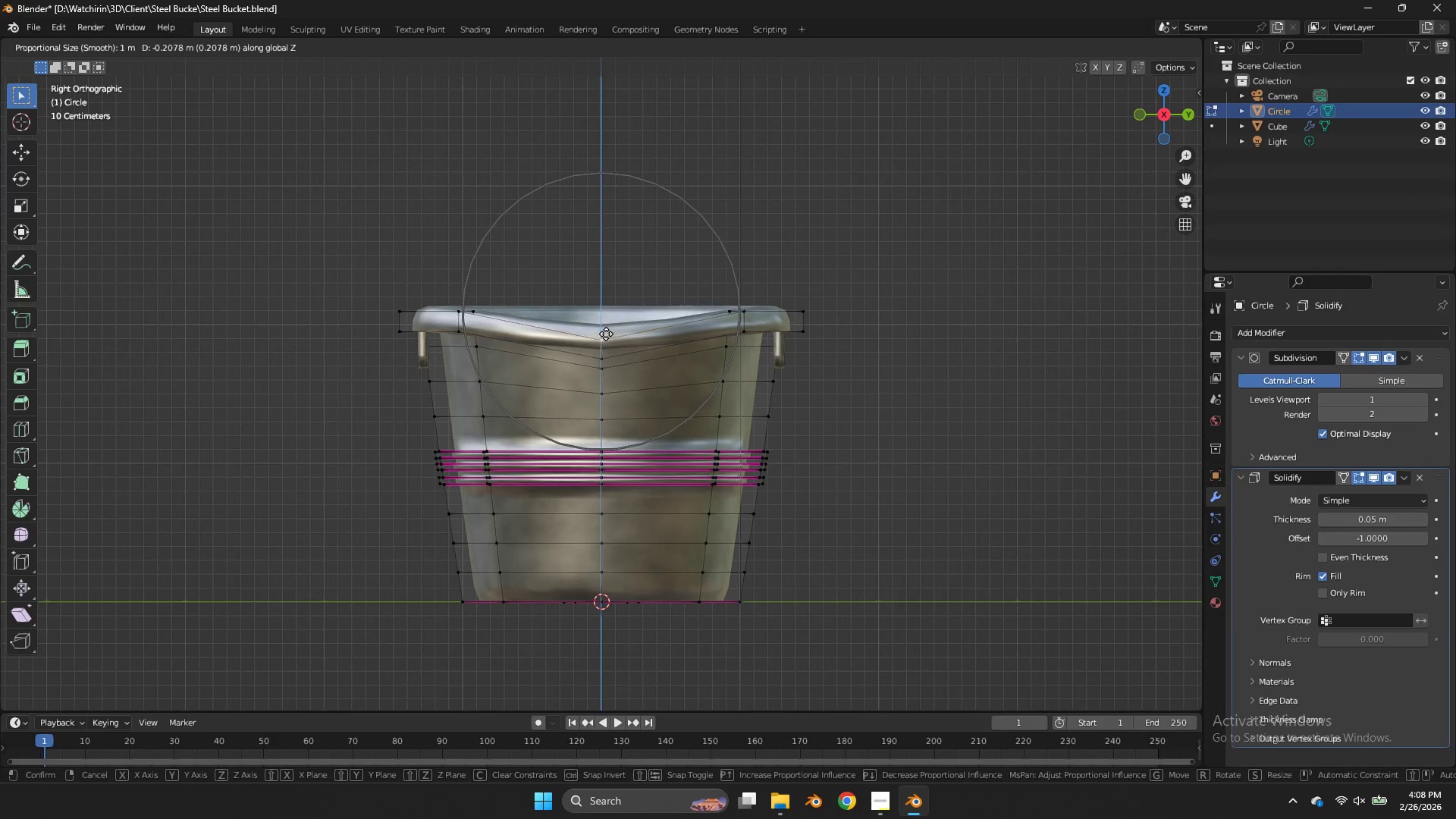 
left_click([606, 334])
 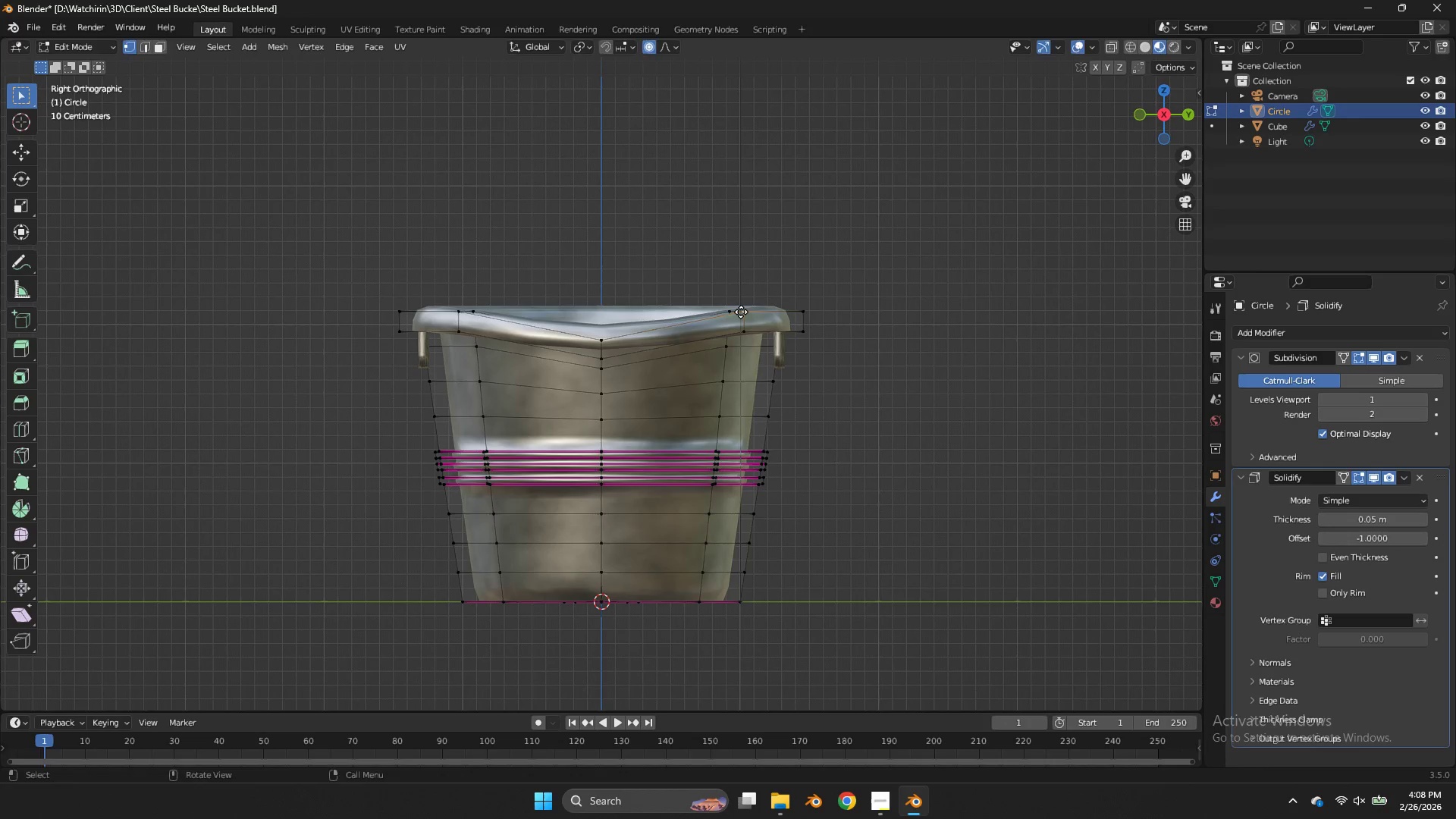 
type(gz)
 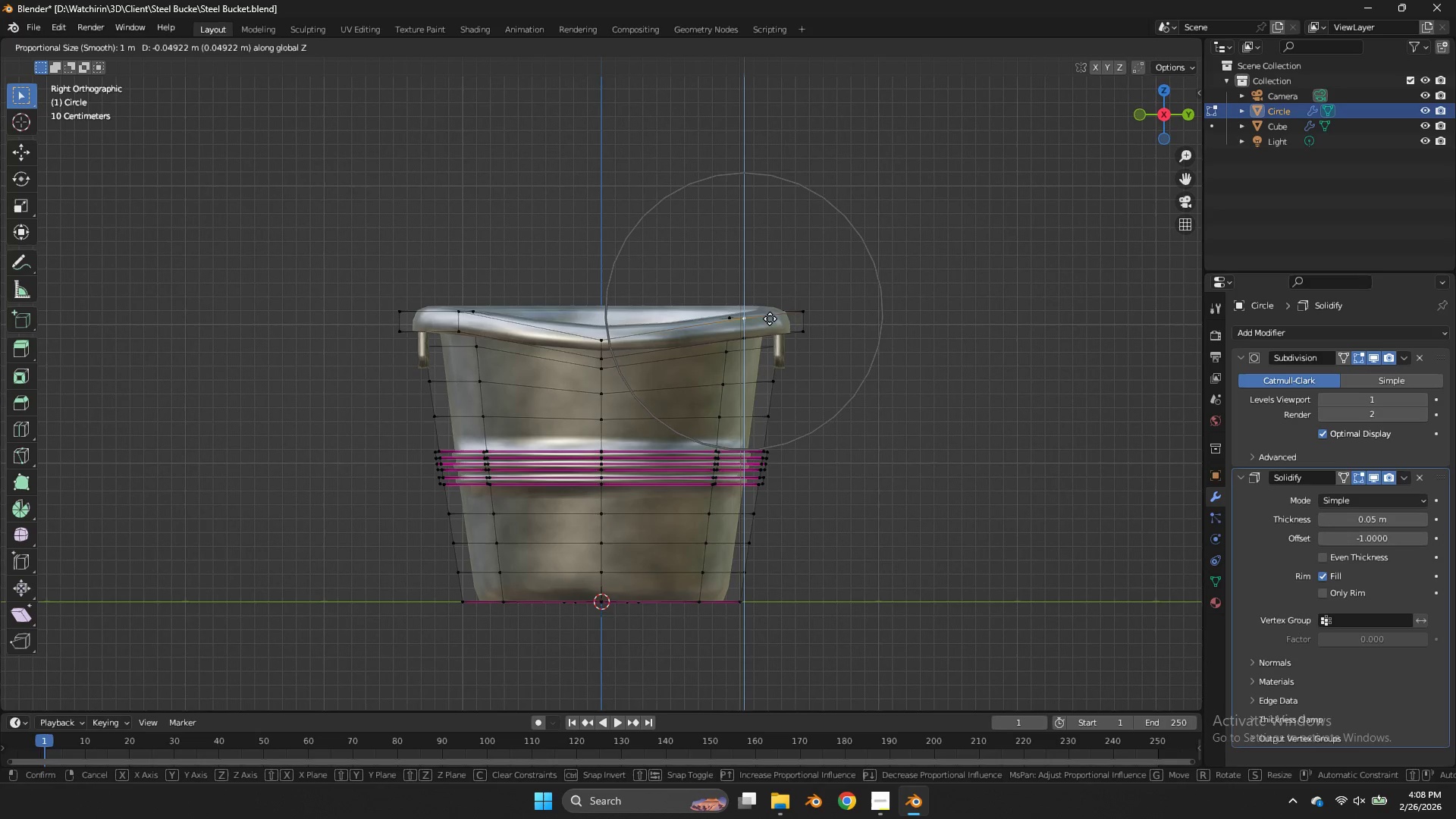 
left_click([770, 318])
 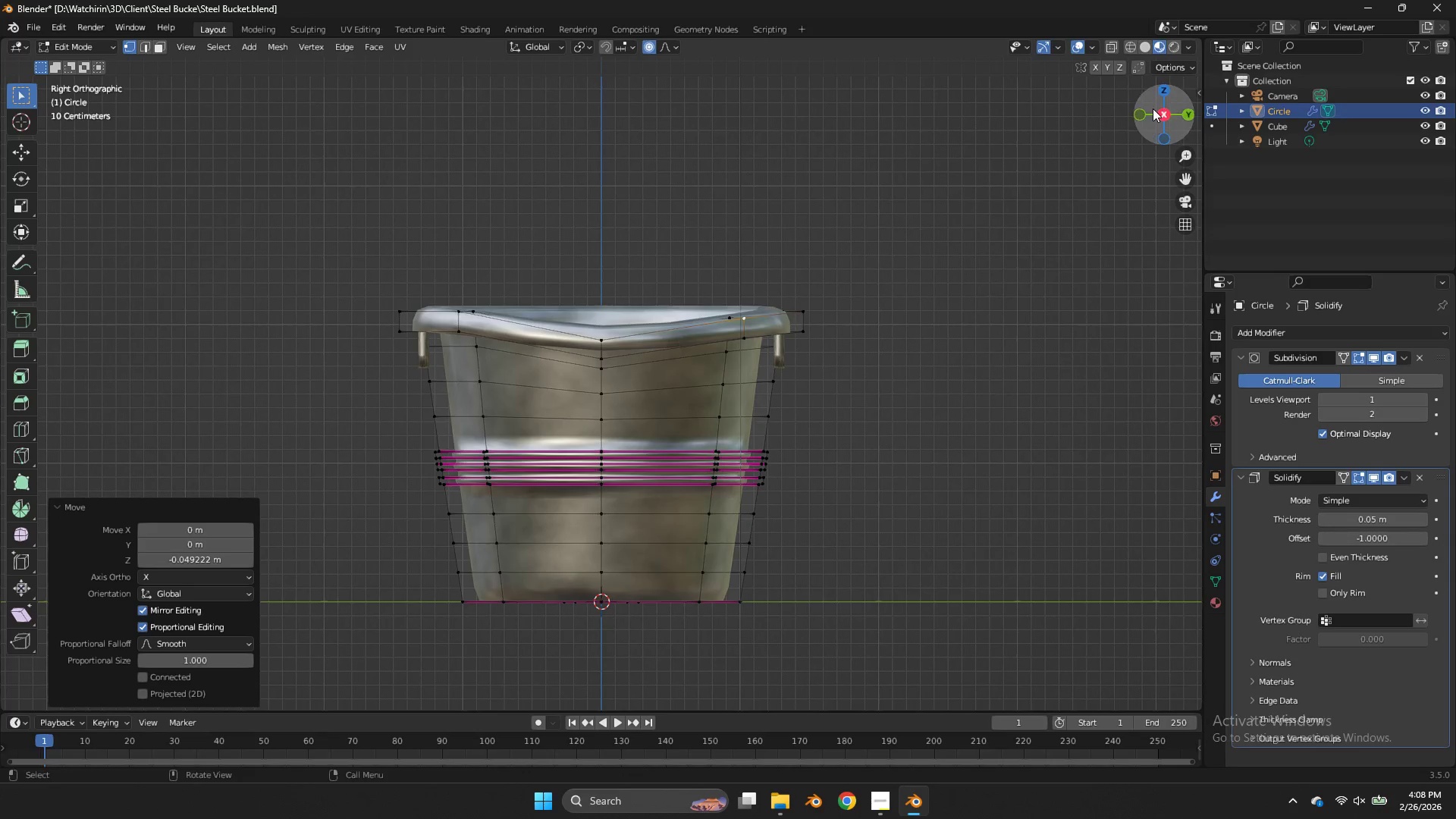 
left_click_drag(start_coordinate=[1154, 107], to_coordinate=[86, 126])
 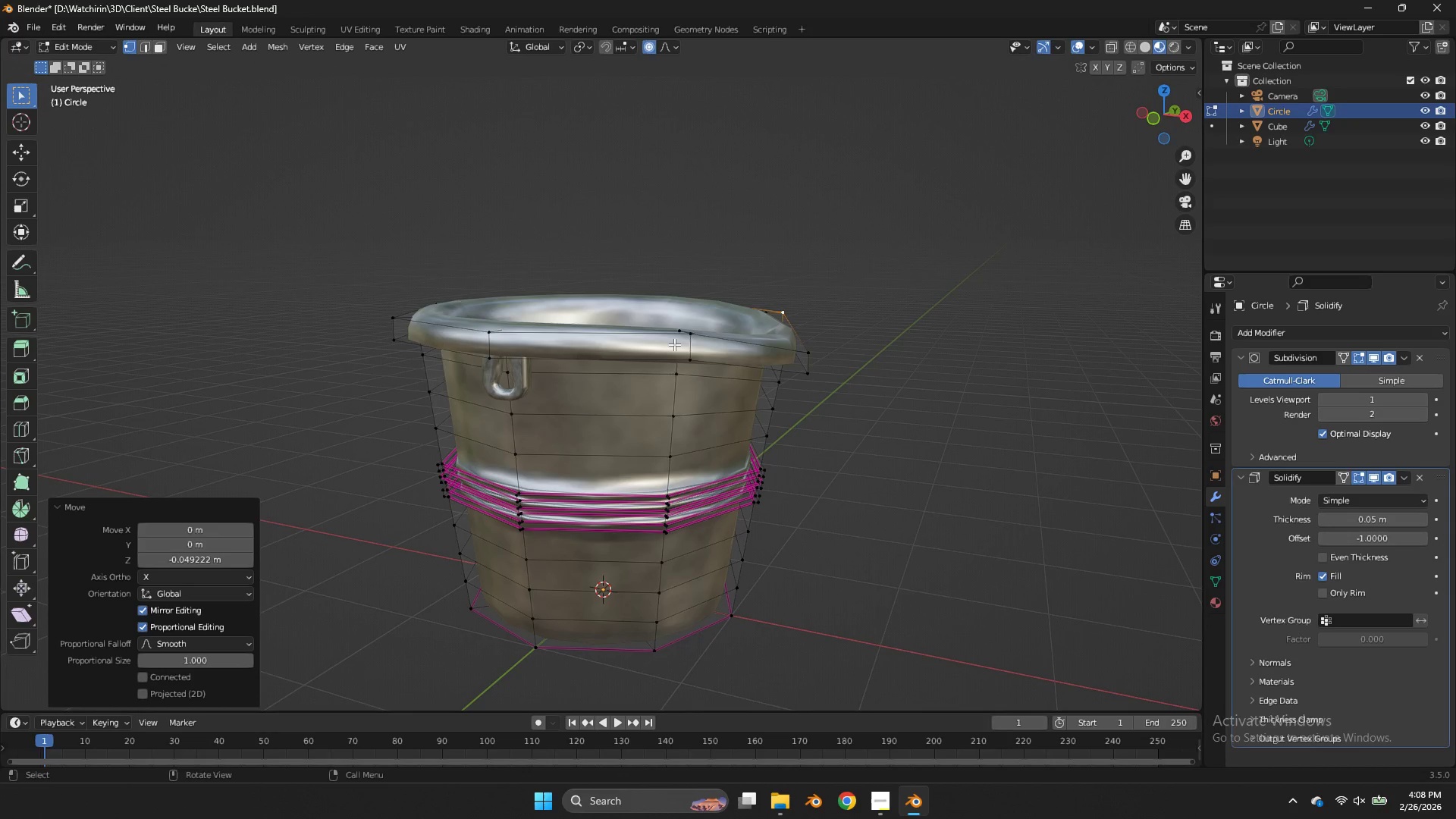 
left_click([686, 336])
 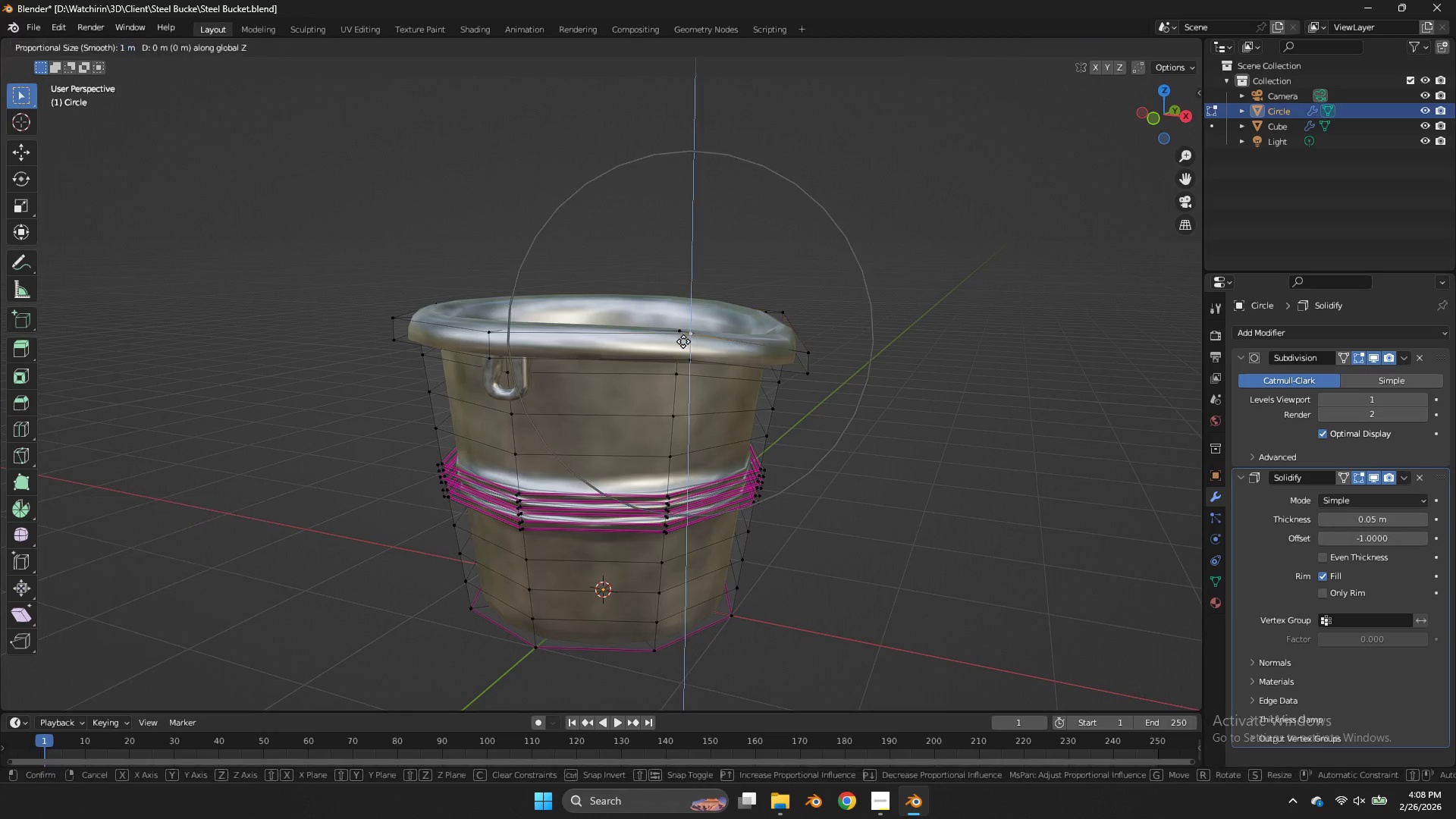 
type(gz)
 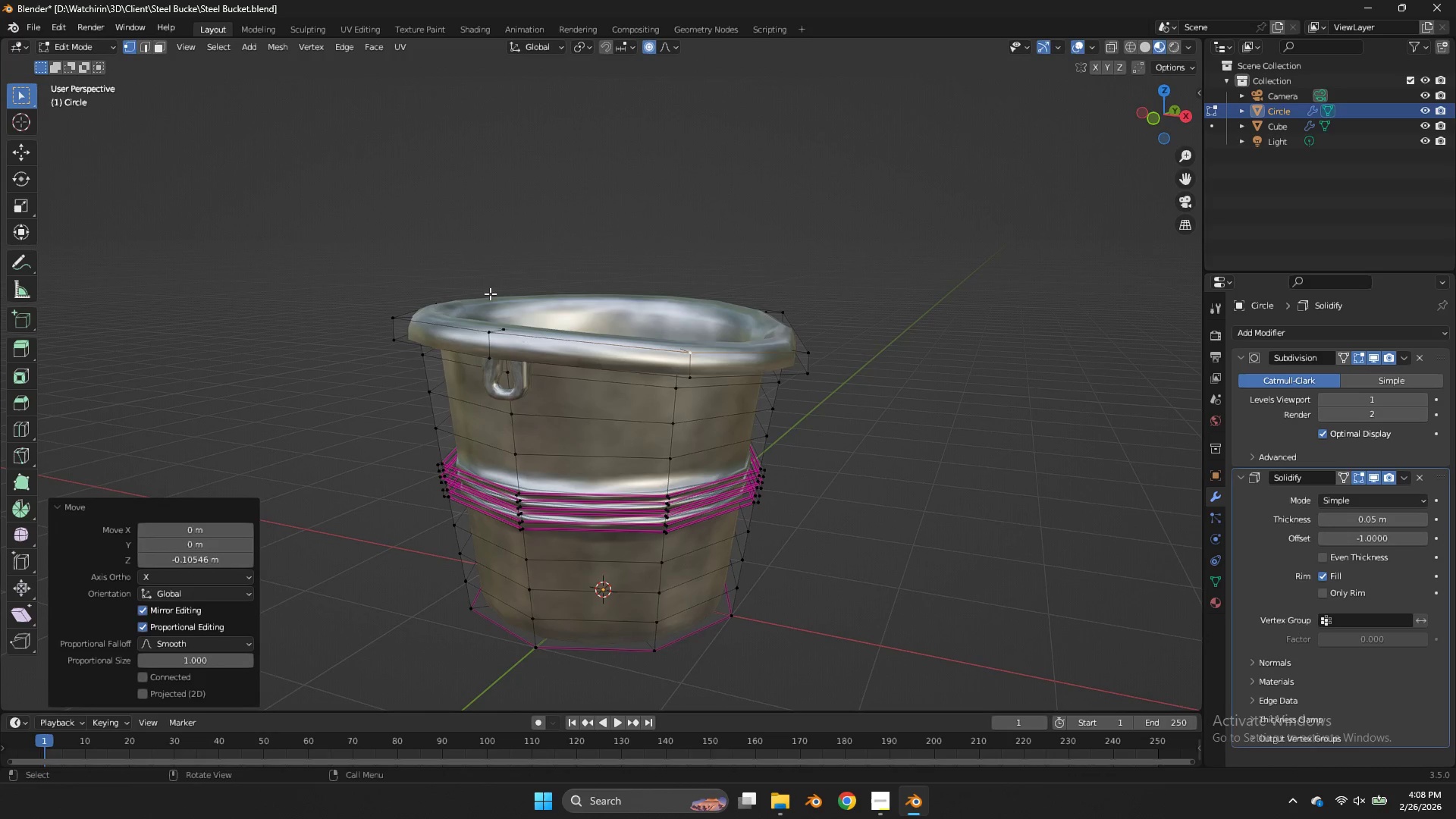 
double_click([490, 293])
 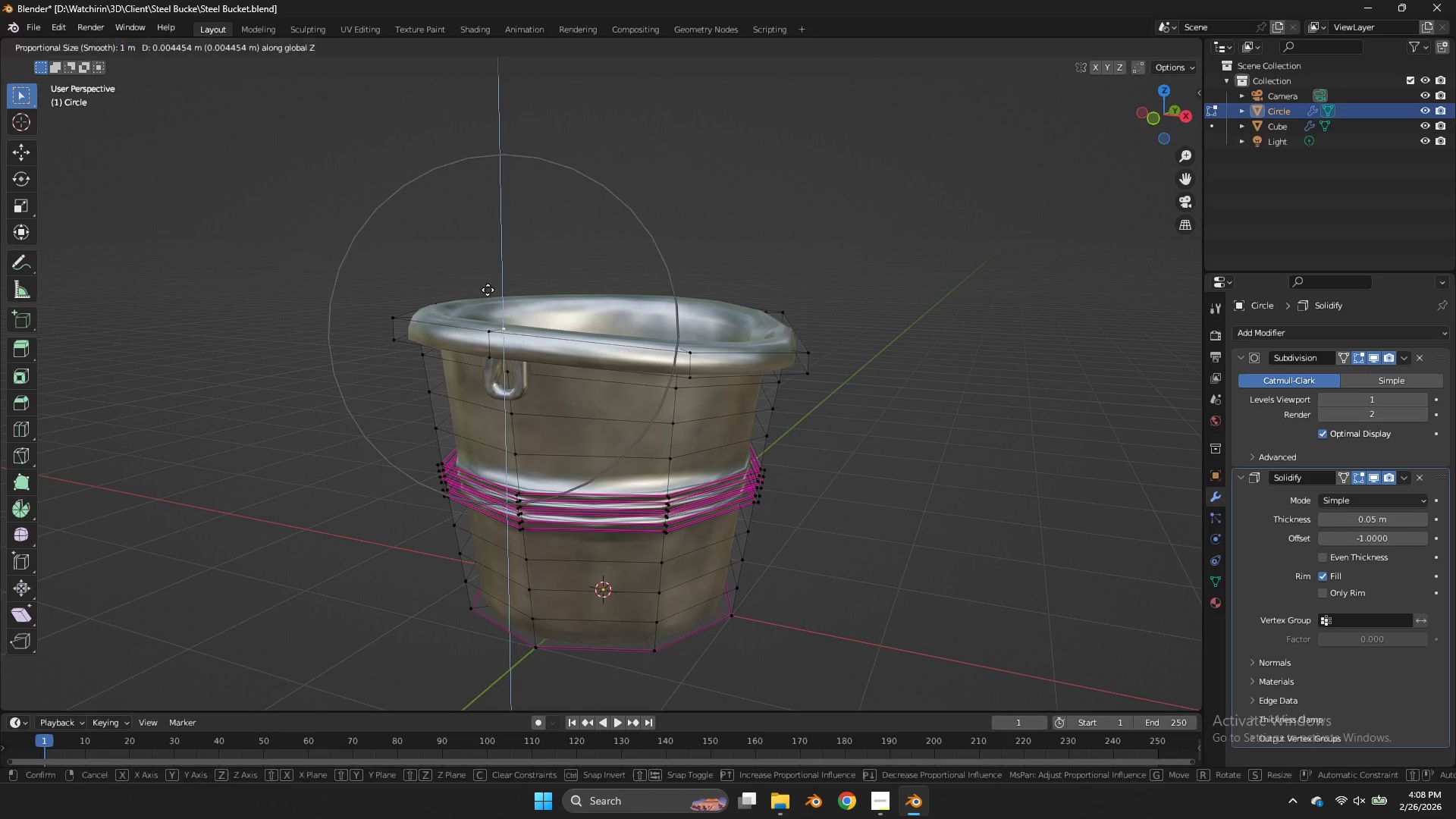 
type(gz)
 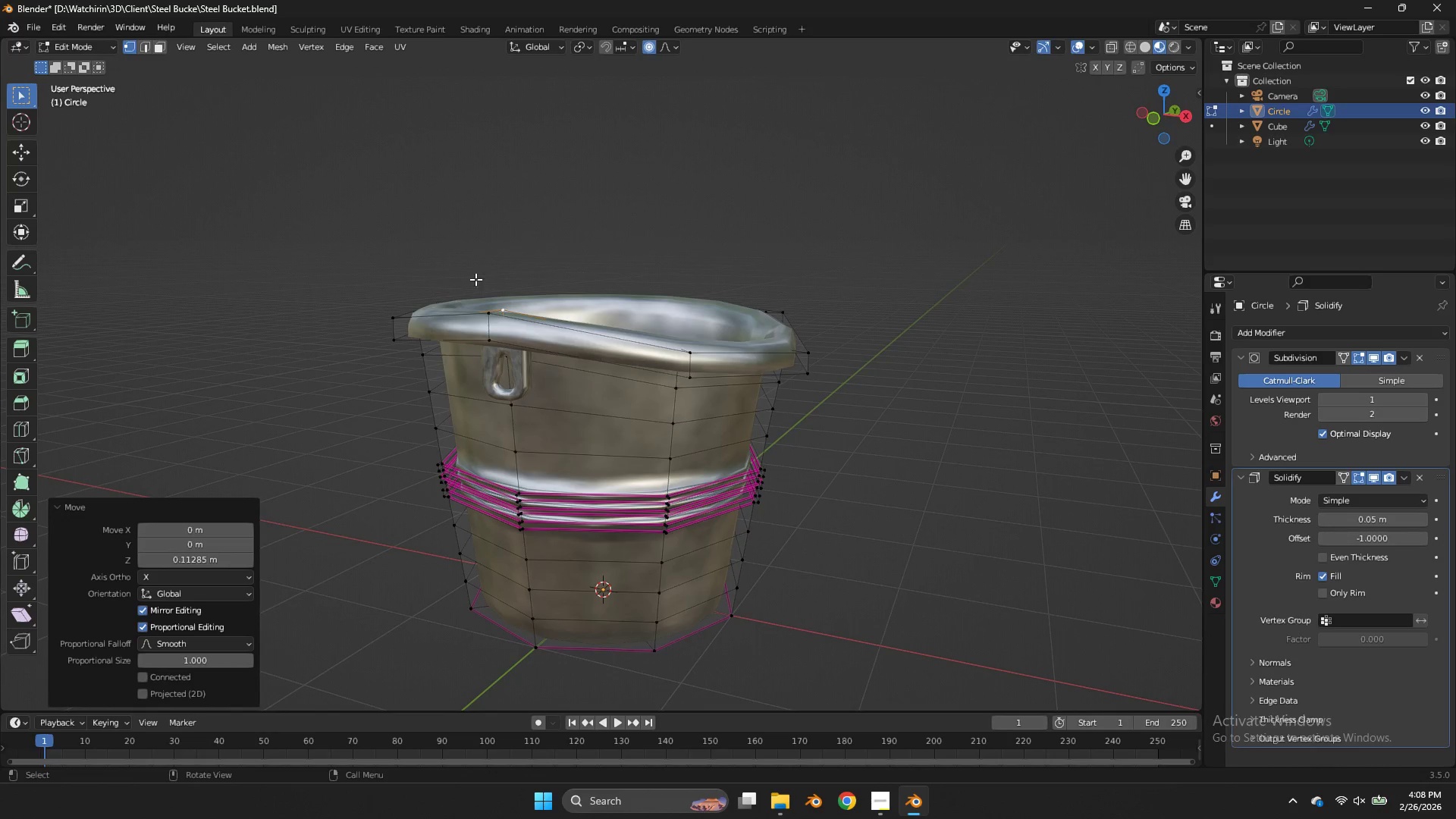 
double_click([431, 308])
 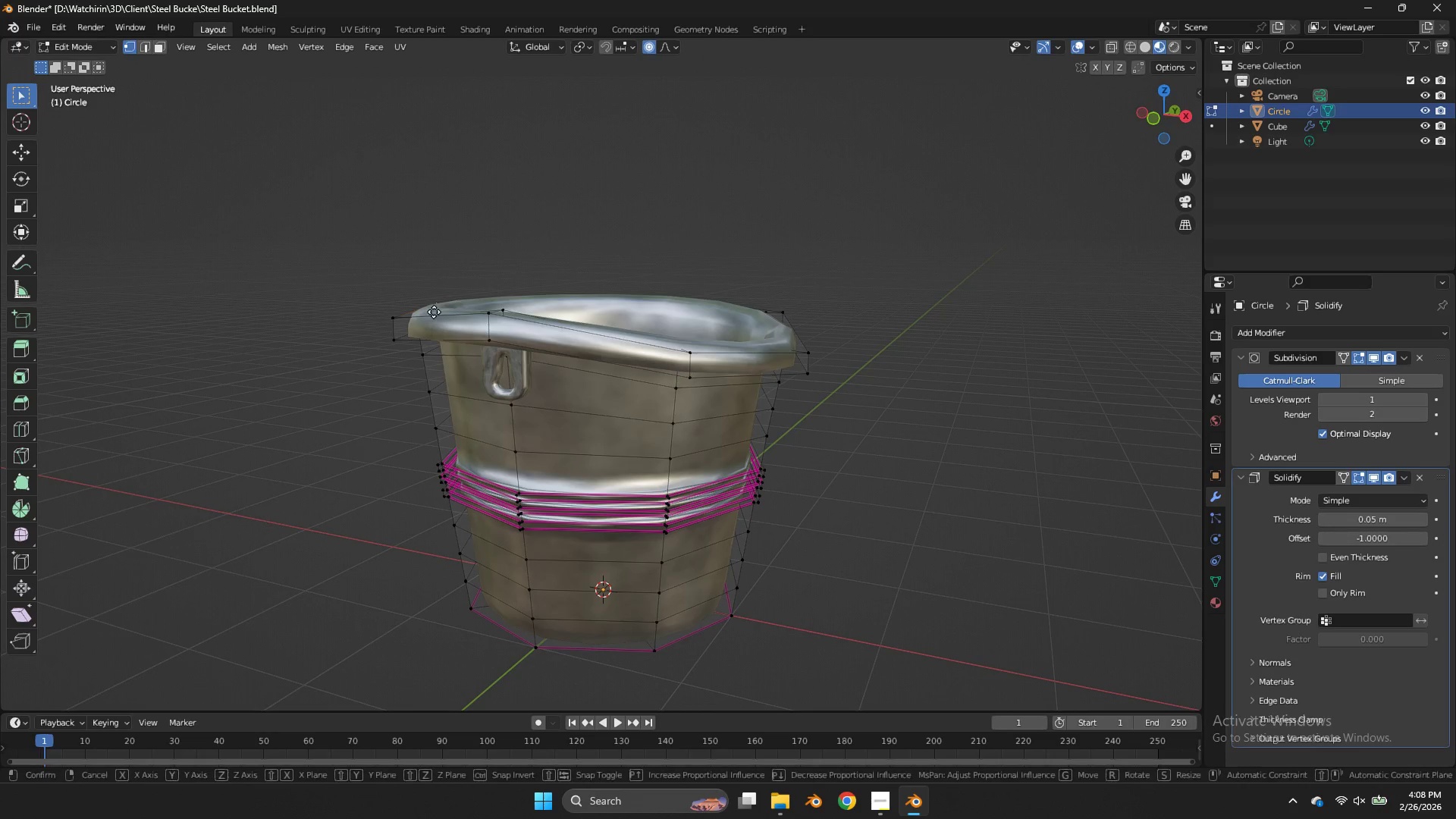 
type(gz)
 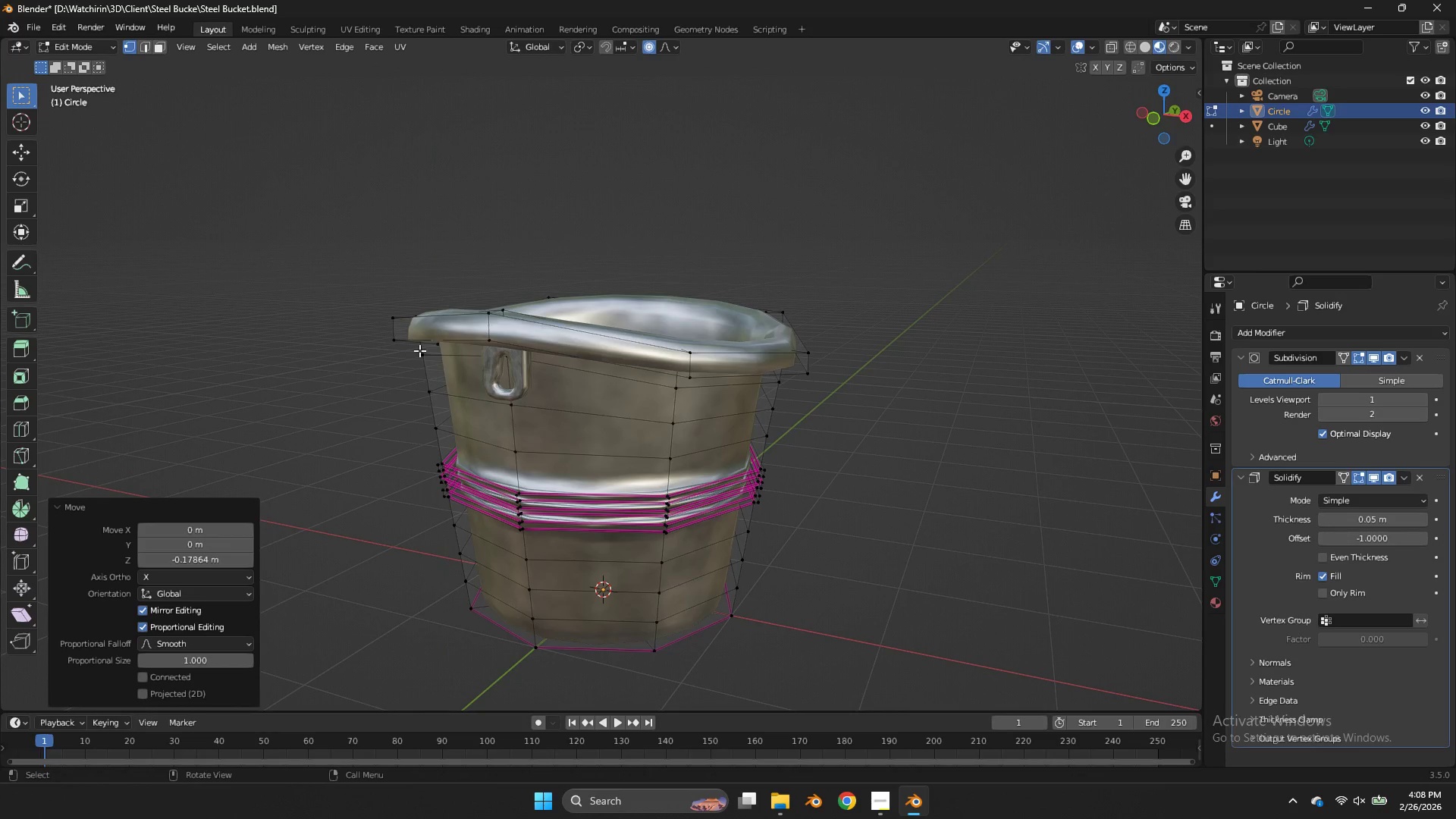 
double_click([417, 353])
 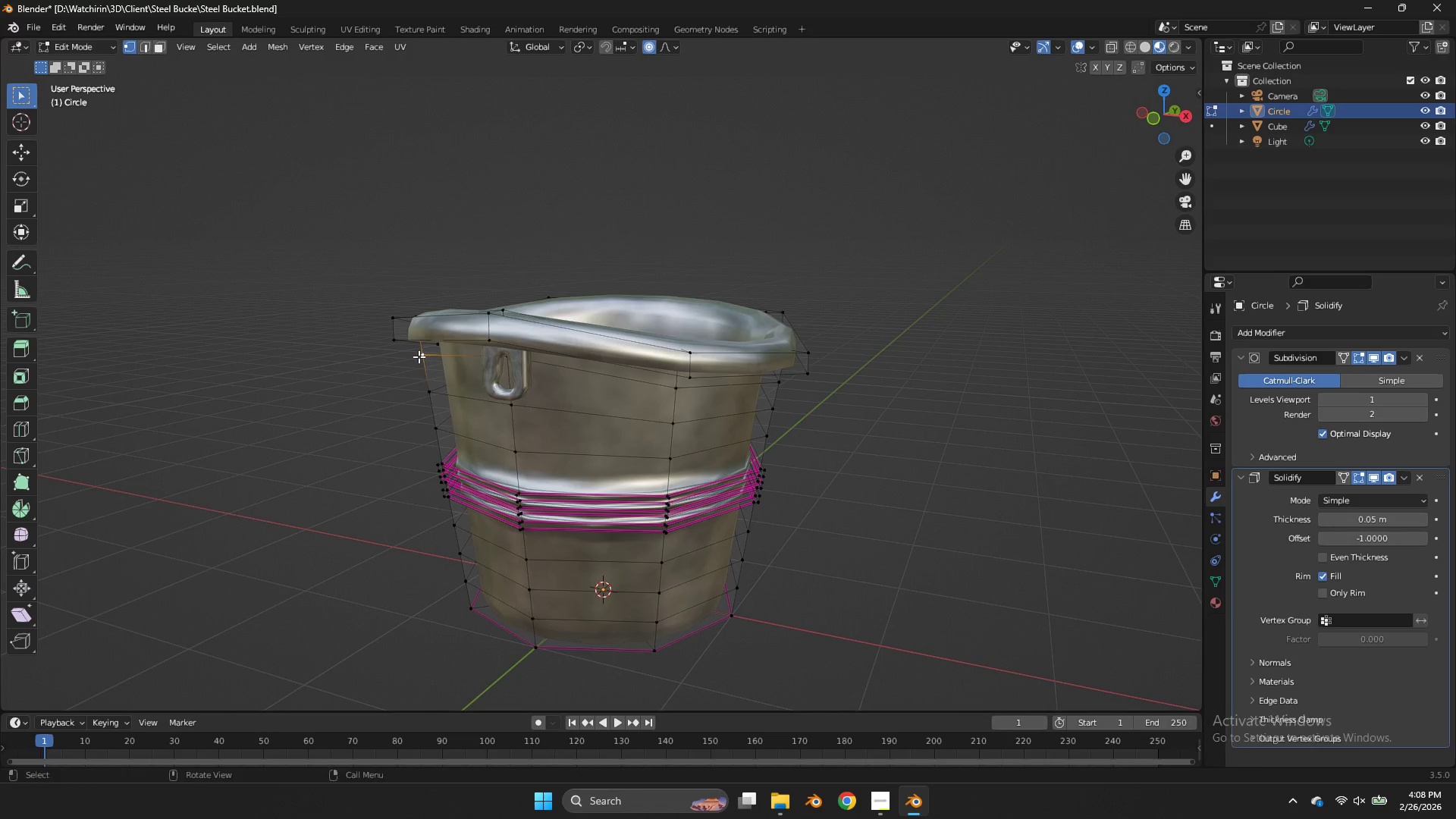 
type(gz)
 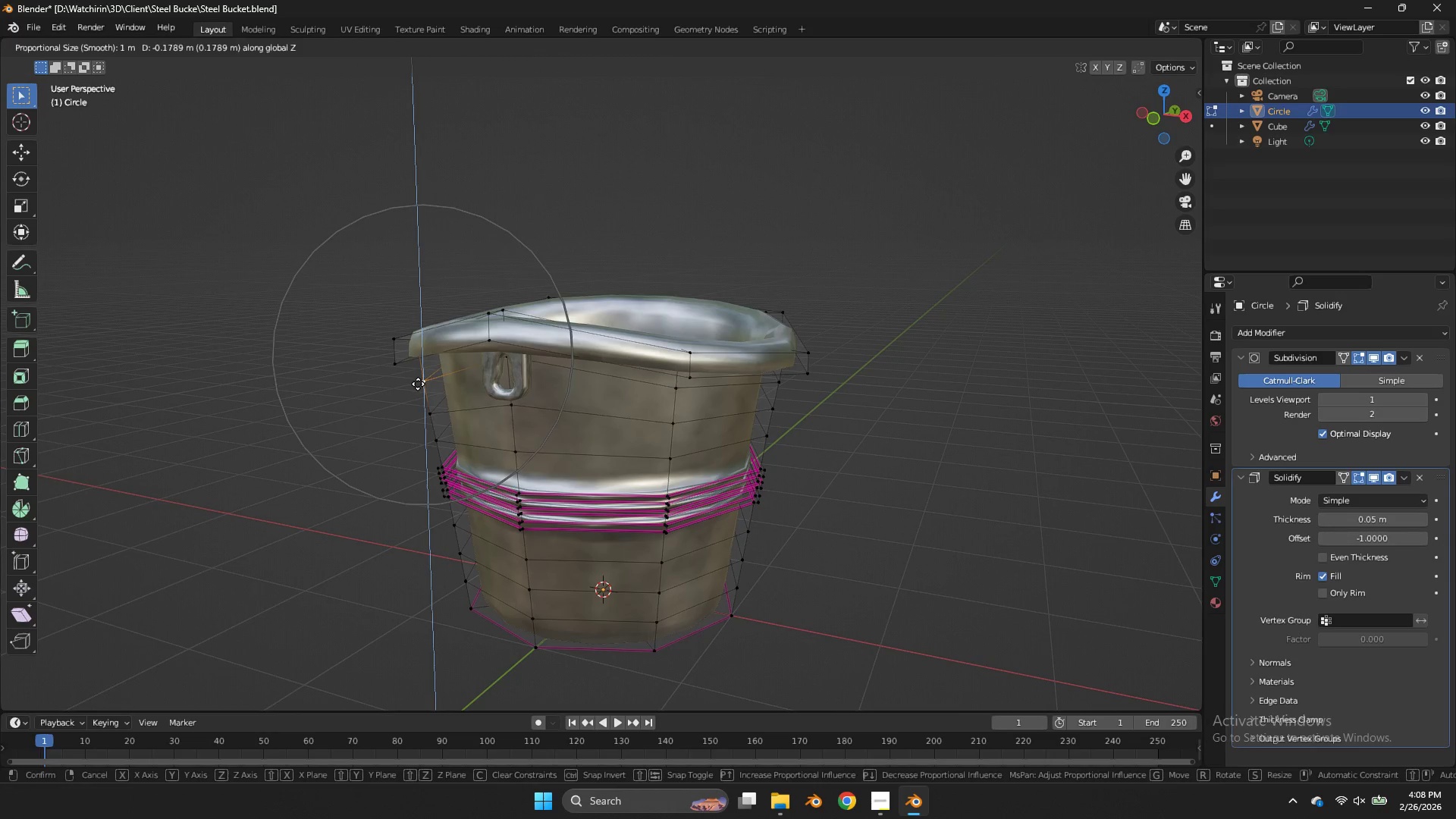 
left_click([418, 384])
 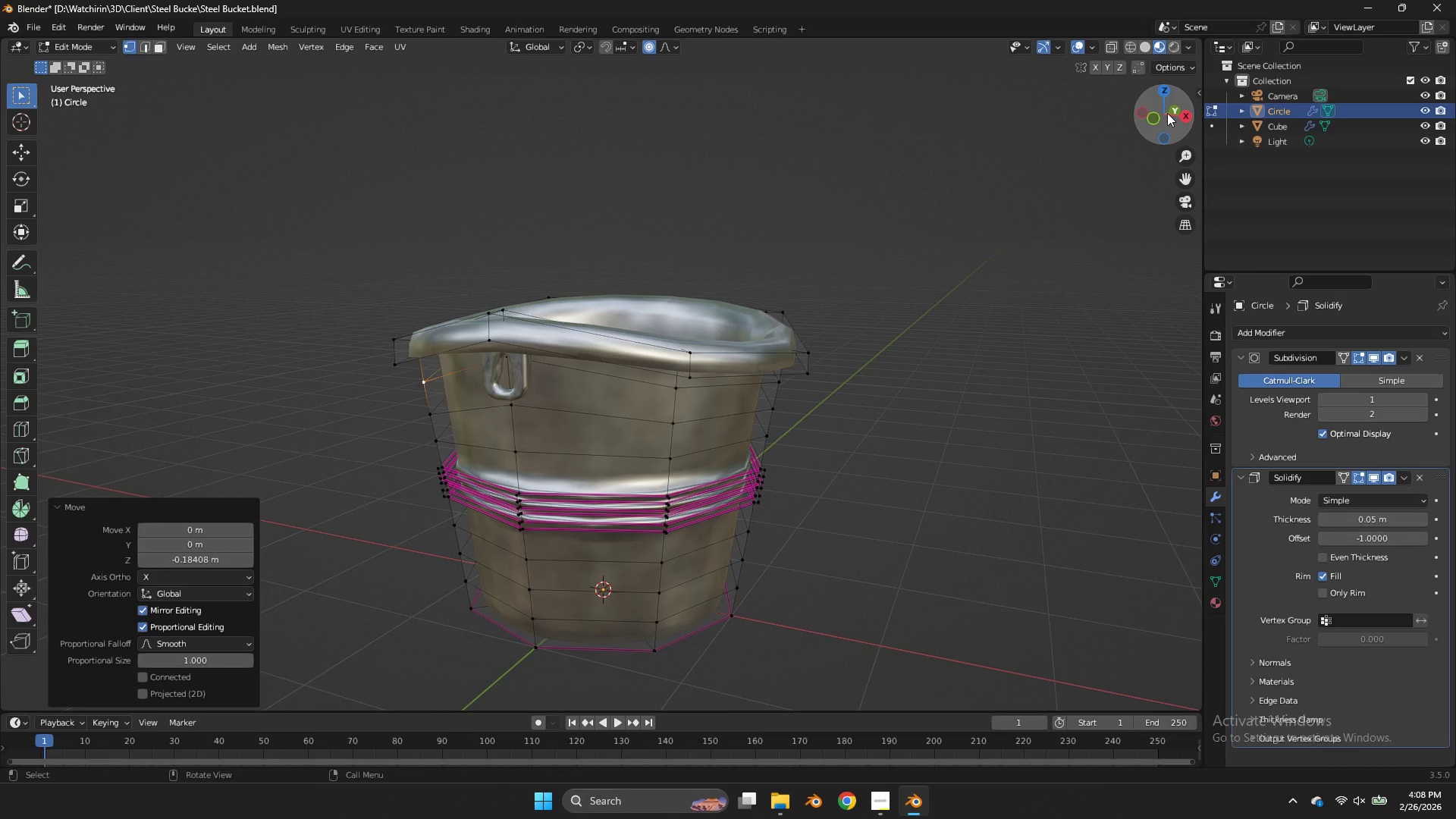 
left_click_drag(start_coordinate=[1171, 115], to_coordinate=[191, 115])
 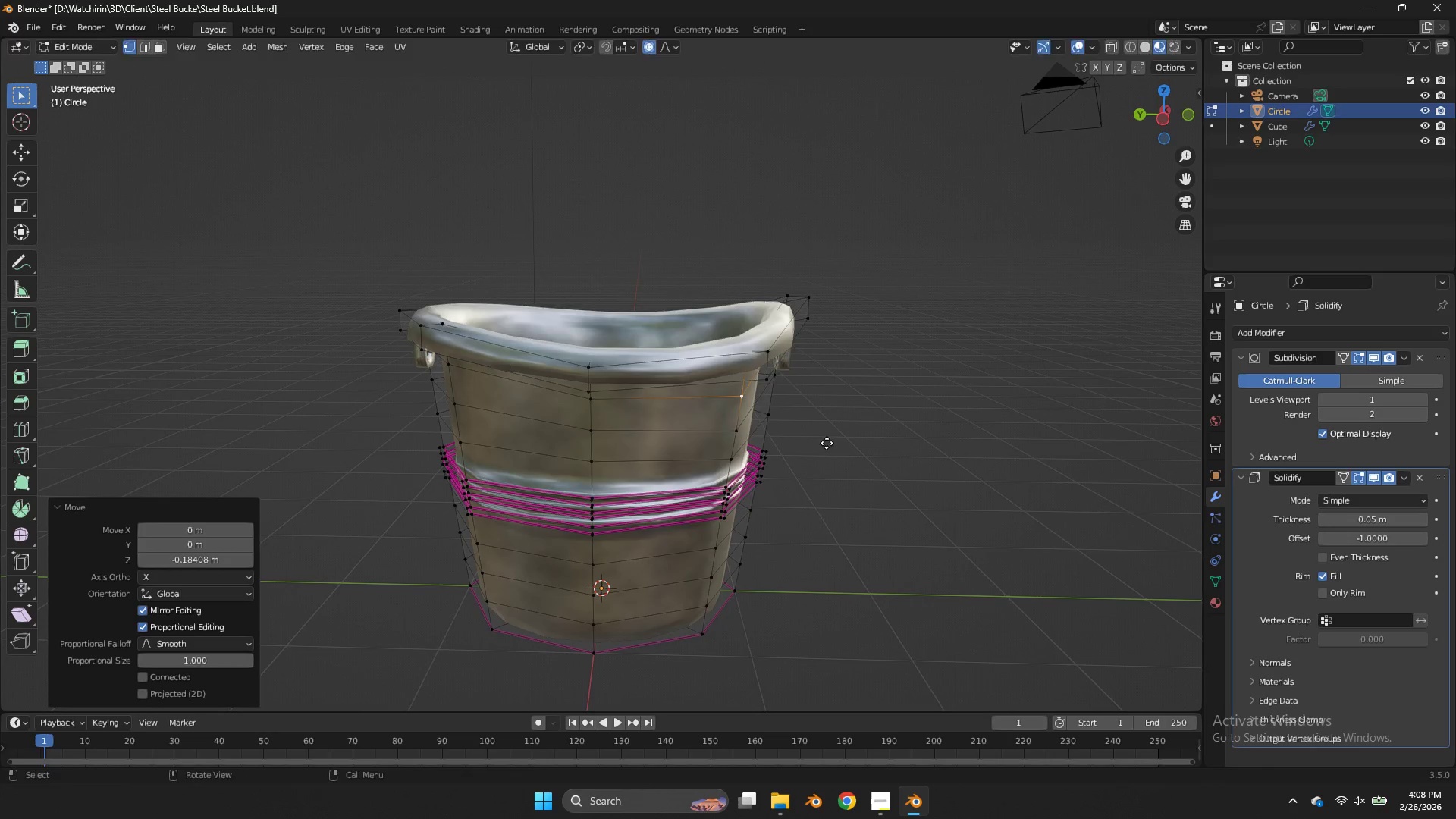 
key(G)
 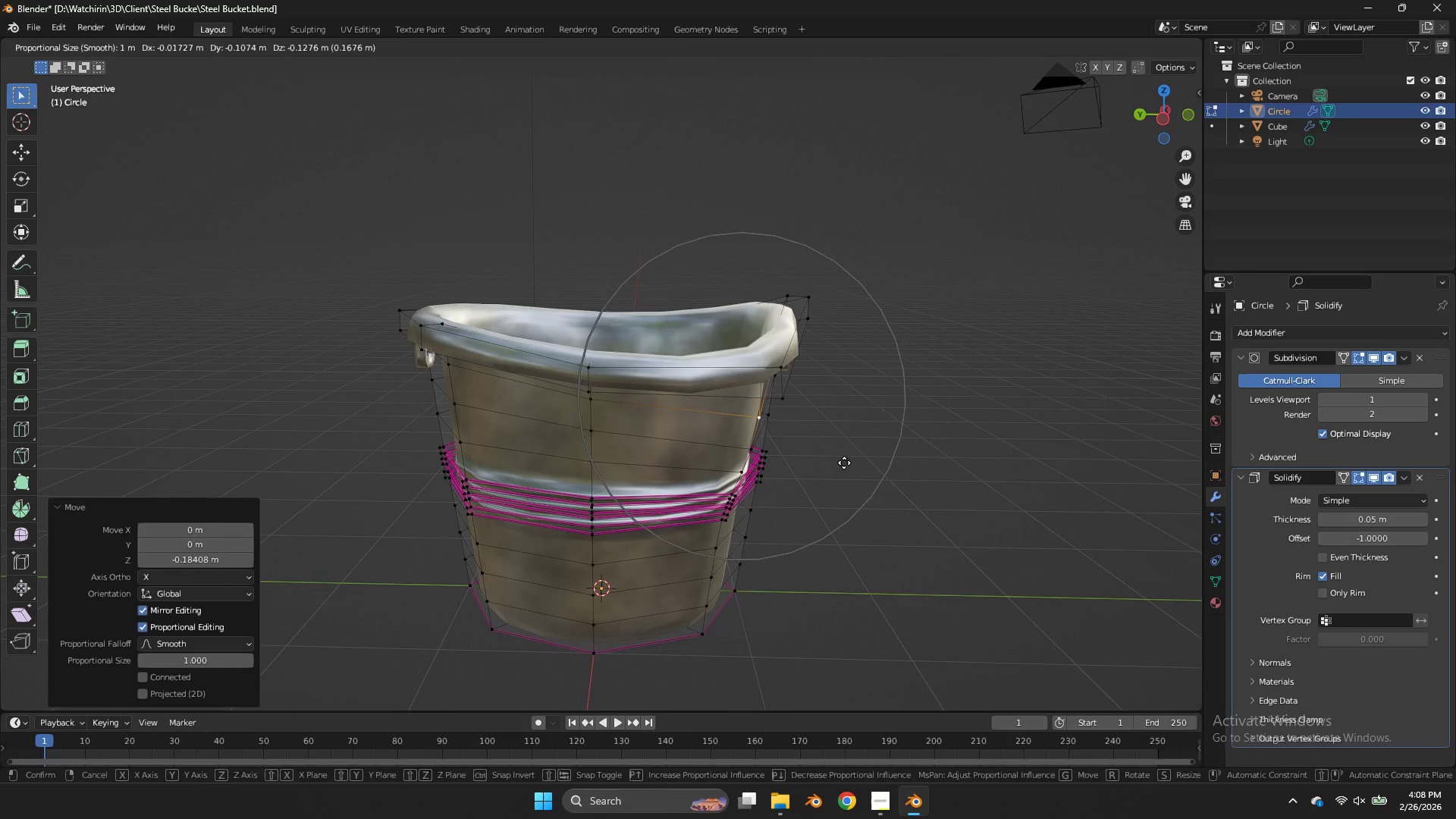 
left_click([844, 463])
 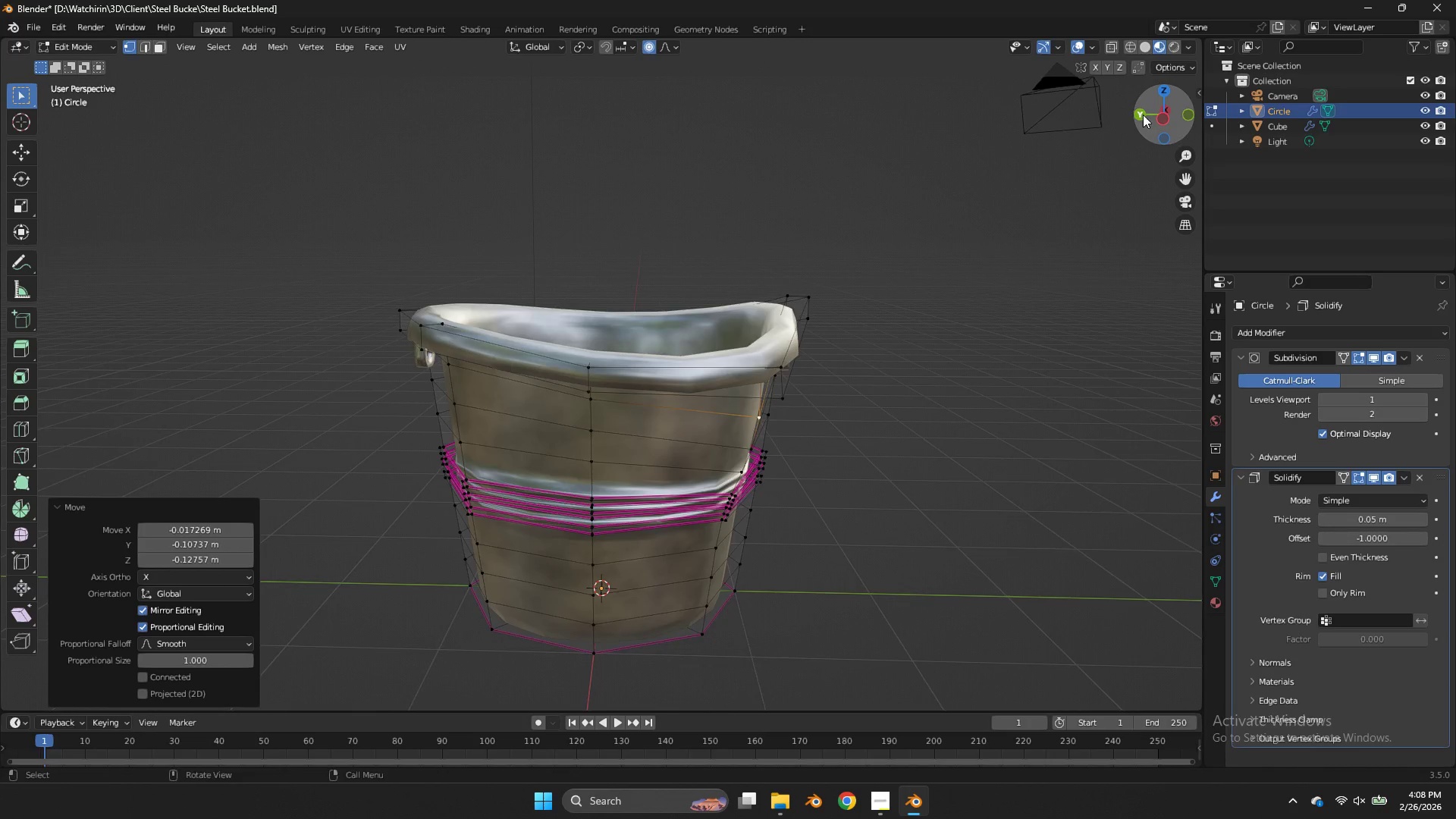 
left_click_drag(start_coordinate=[1162, 109], to_coordinate=[187, 171])
 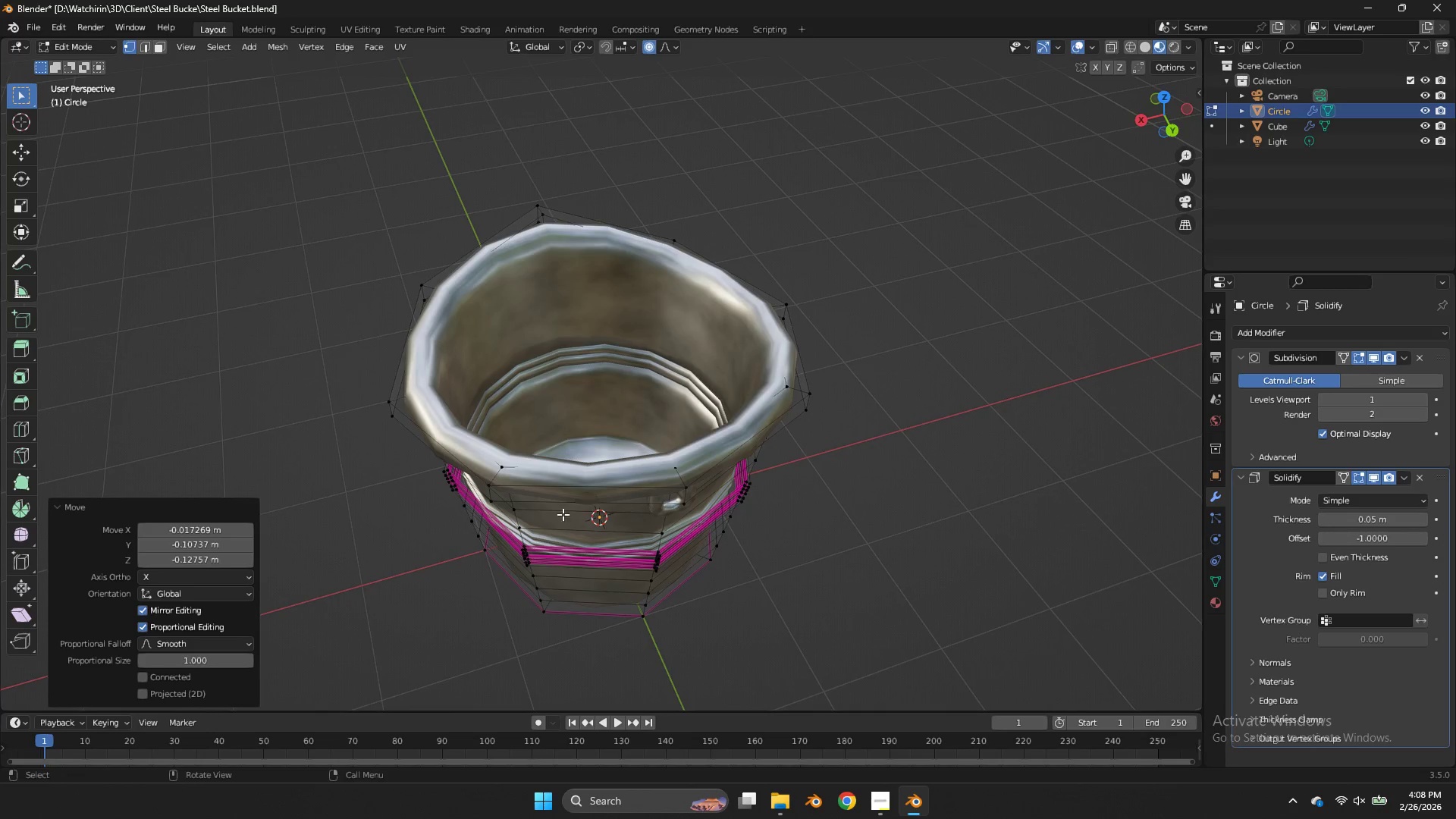 
left_click([527, 513])
 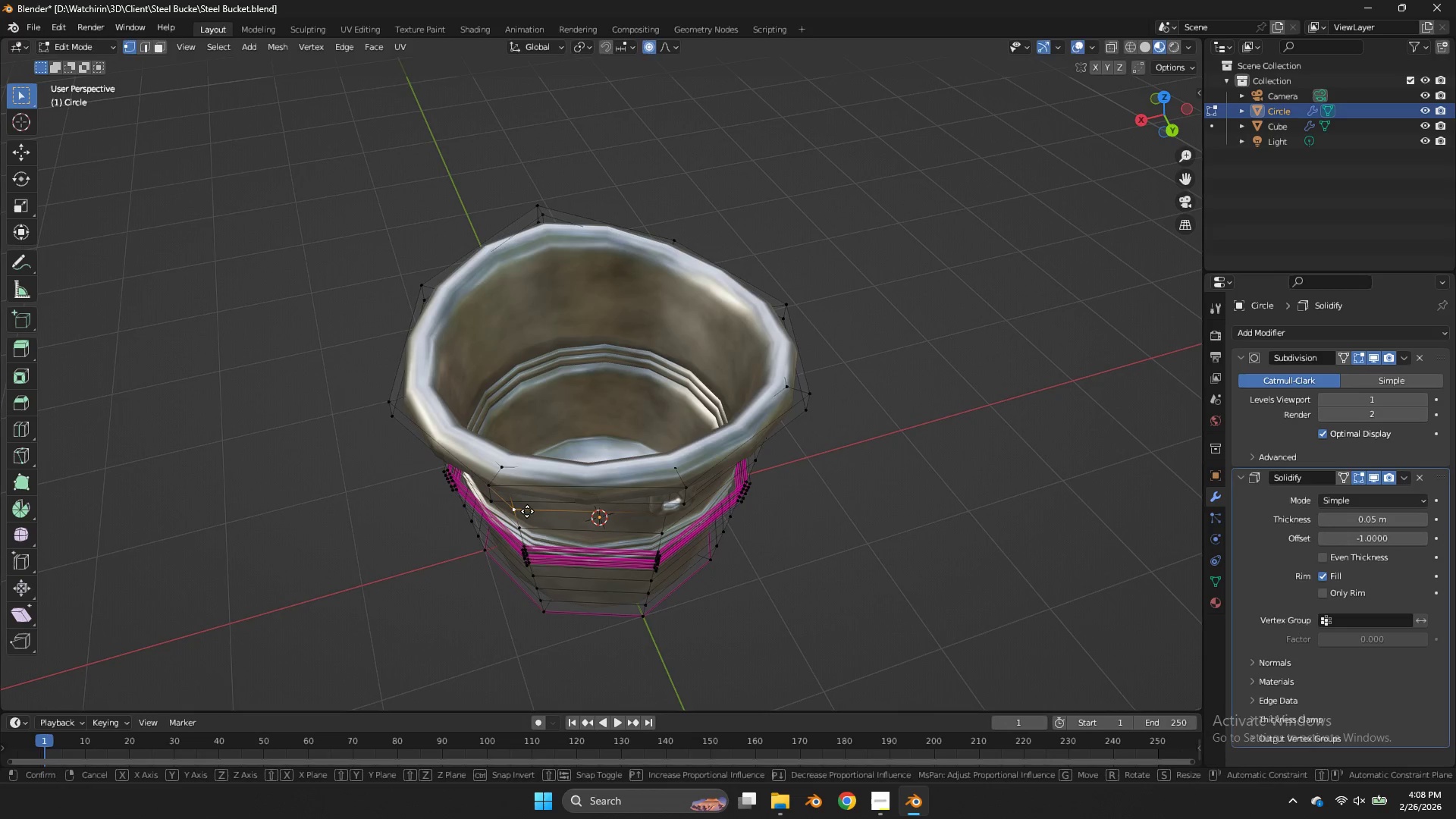 
key(G)
 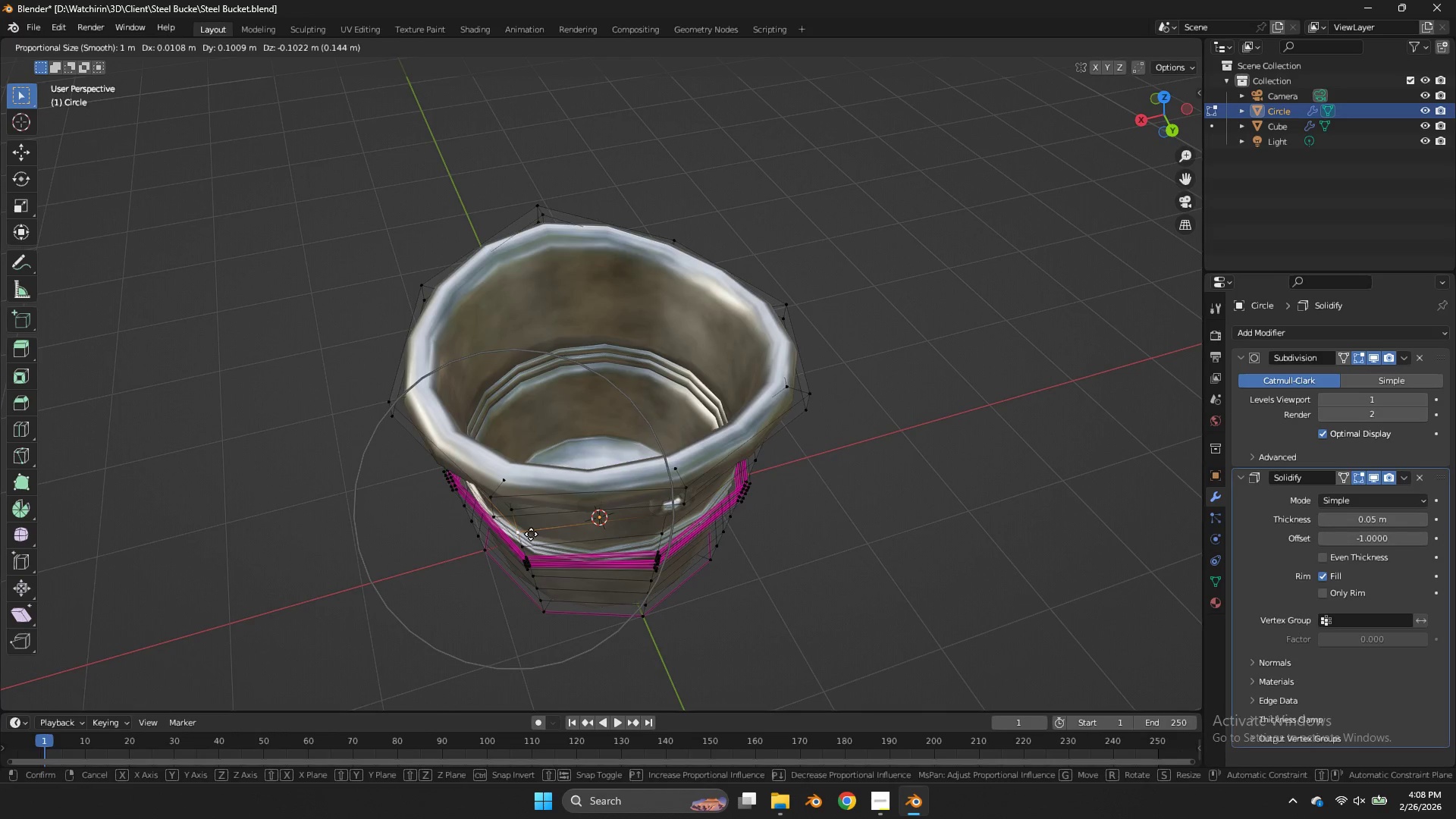 
left_click([531, 534])
 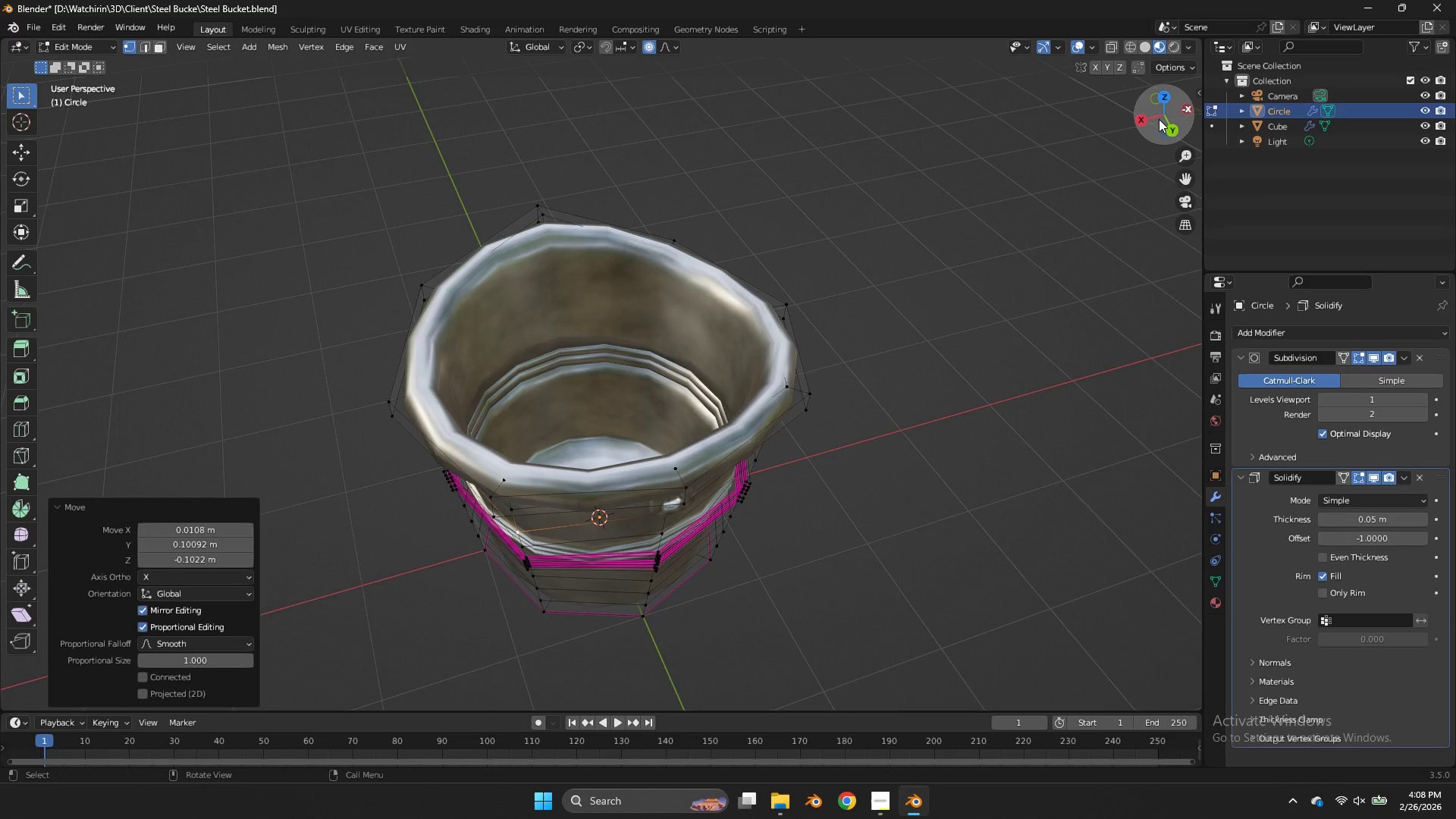 
left_click_drag(start_coordinate=[1159, 119], to_coordinate=[144, 83])
 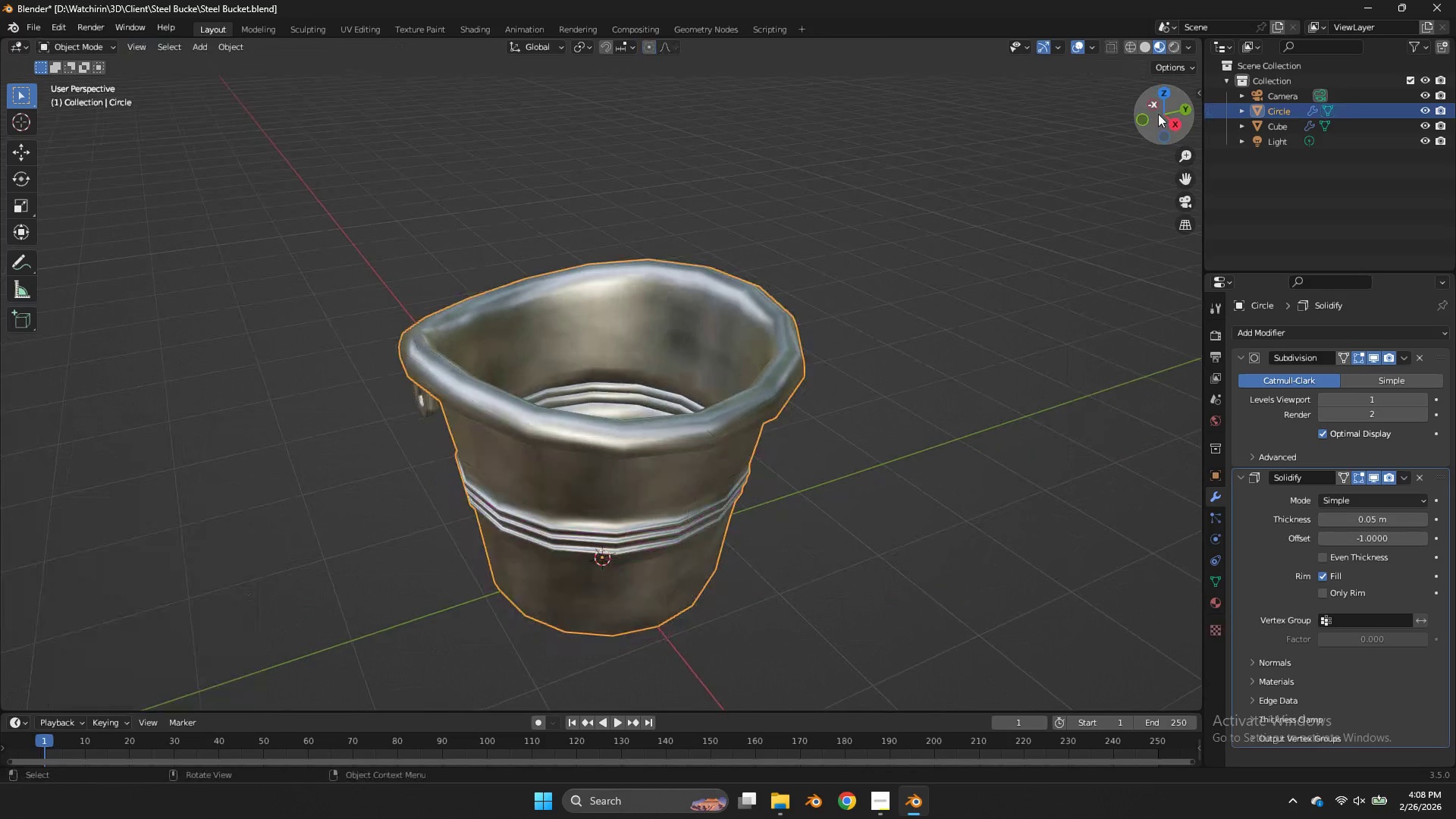 
key(Tab)
 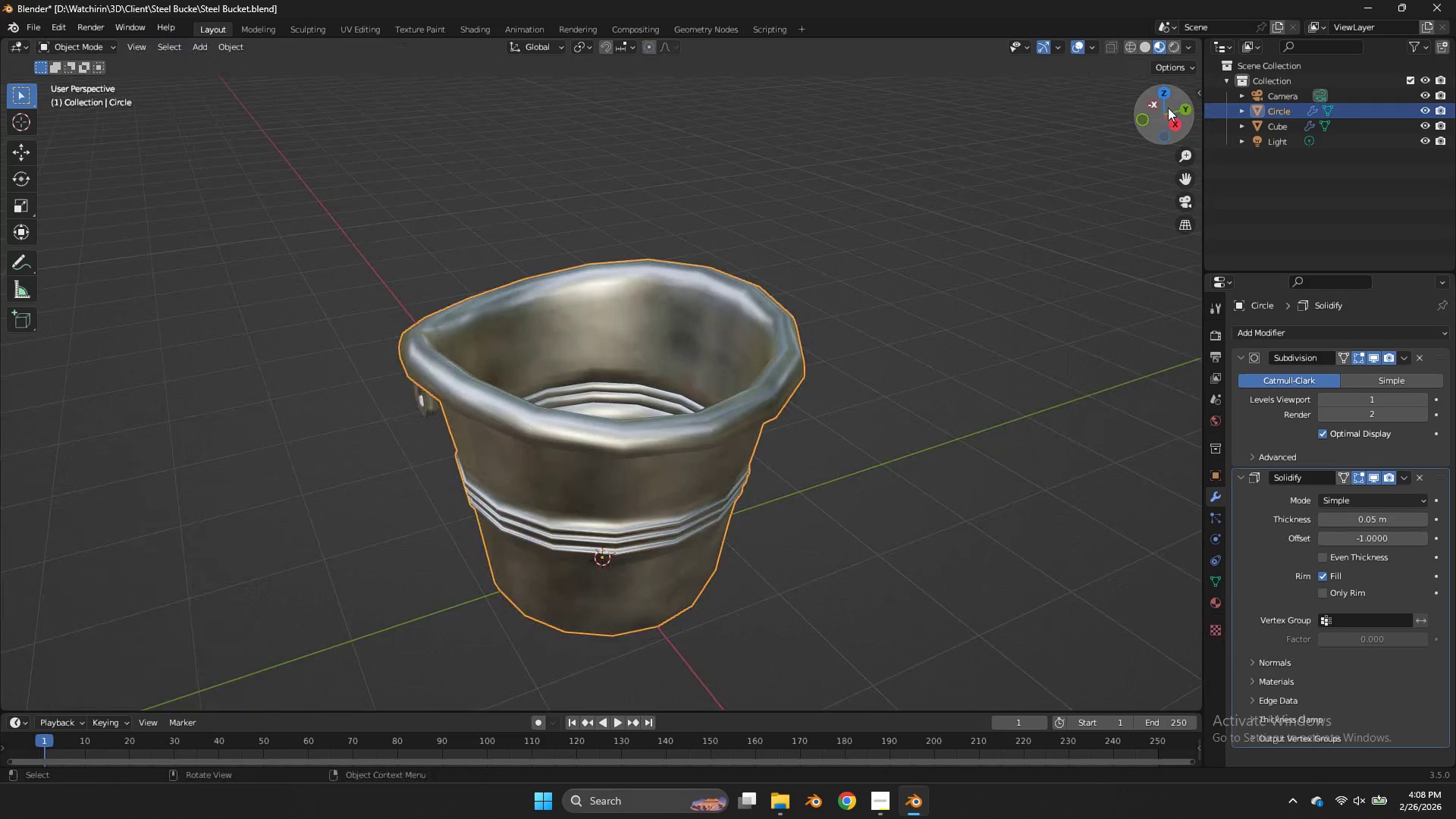 
left_click_drag(start_coordinate=[1158, 114], to_coordinate=[222, 81])
 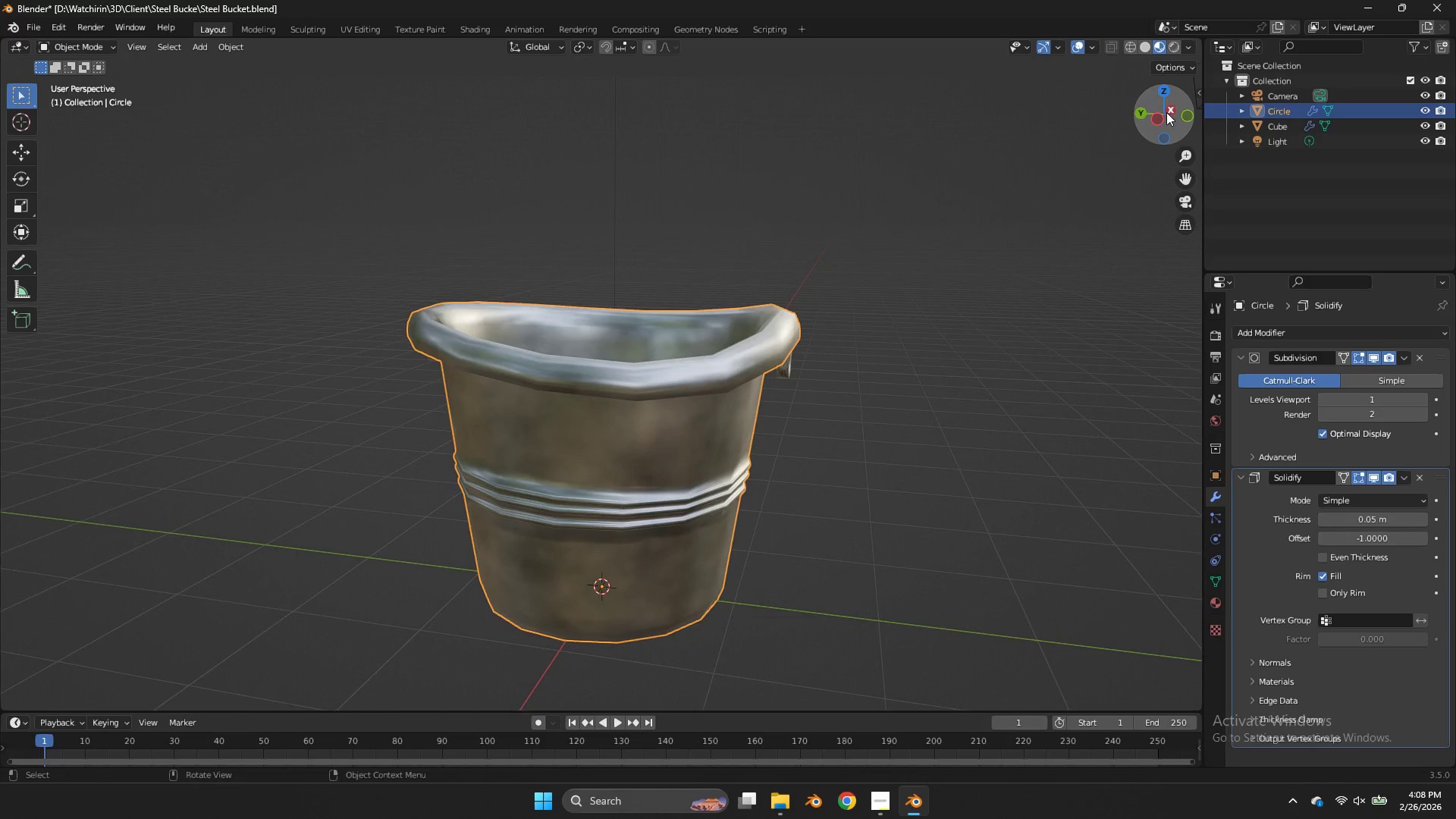 
key(Control+ControlLeft)
 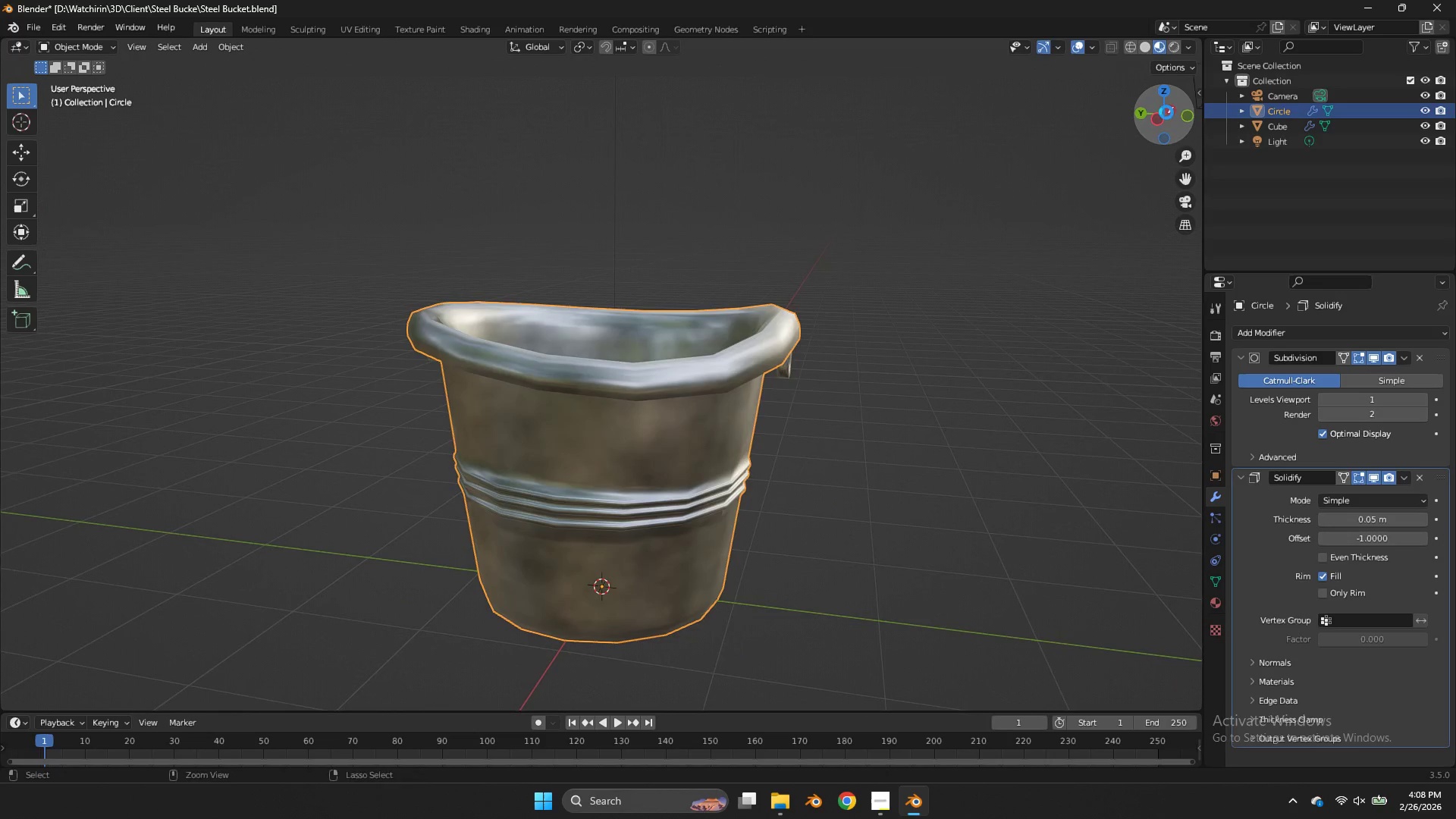 
key(Control+S)
 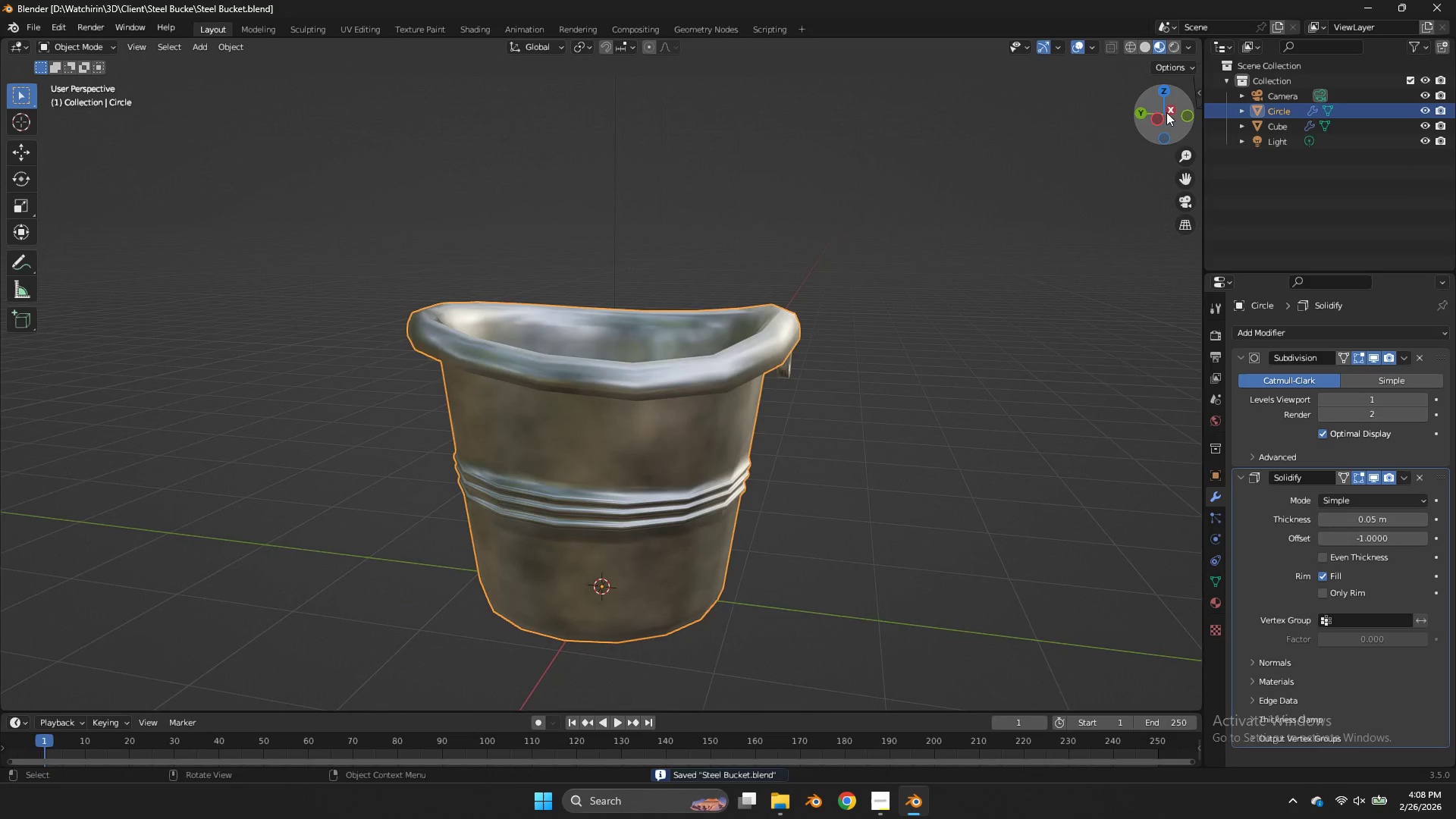 
left_click_drag(start_coordinate=[1166, 112], to_coordinate=[656, 99])
 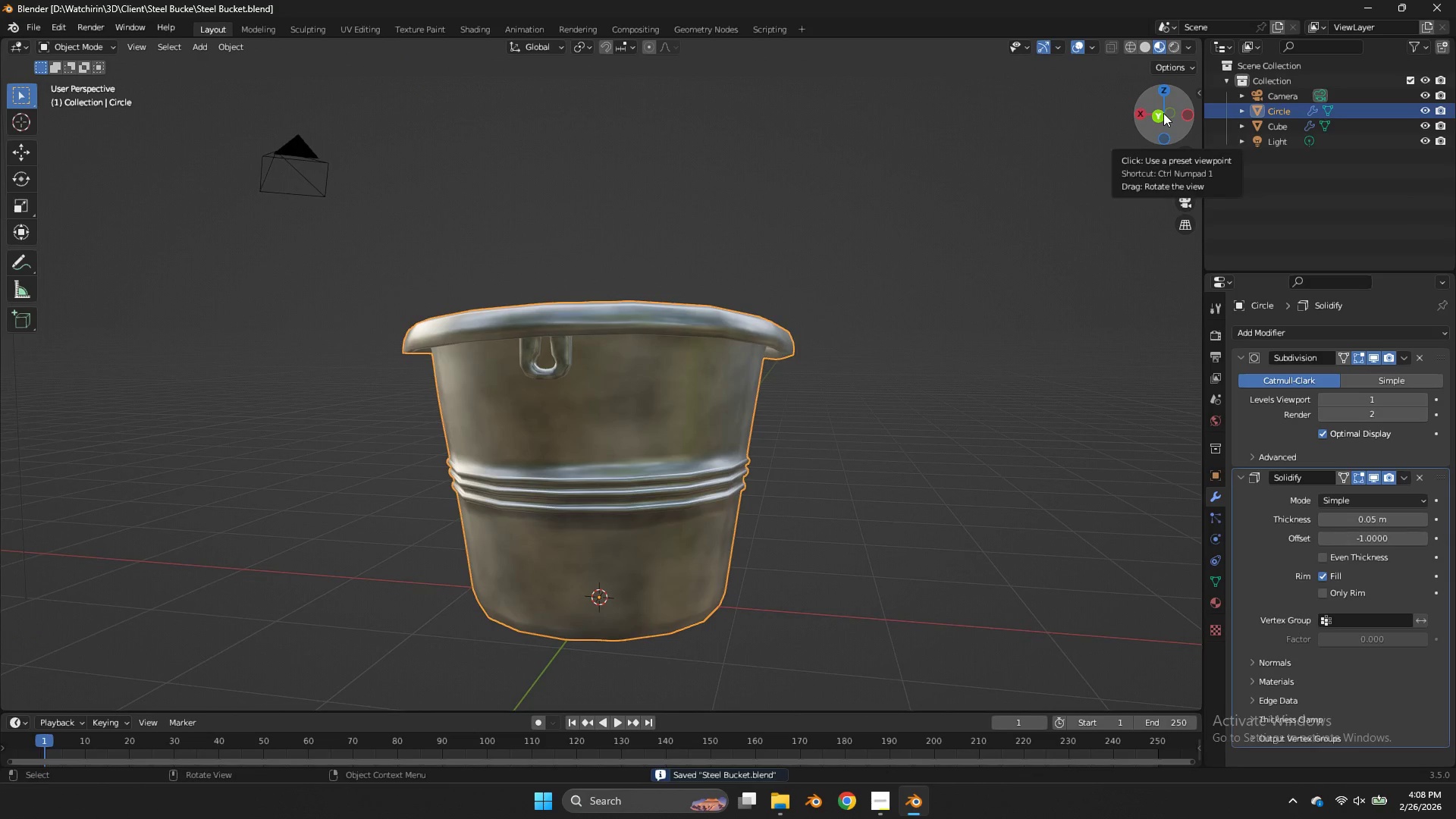 
key(Tab)
 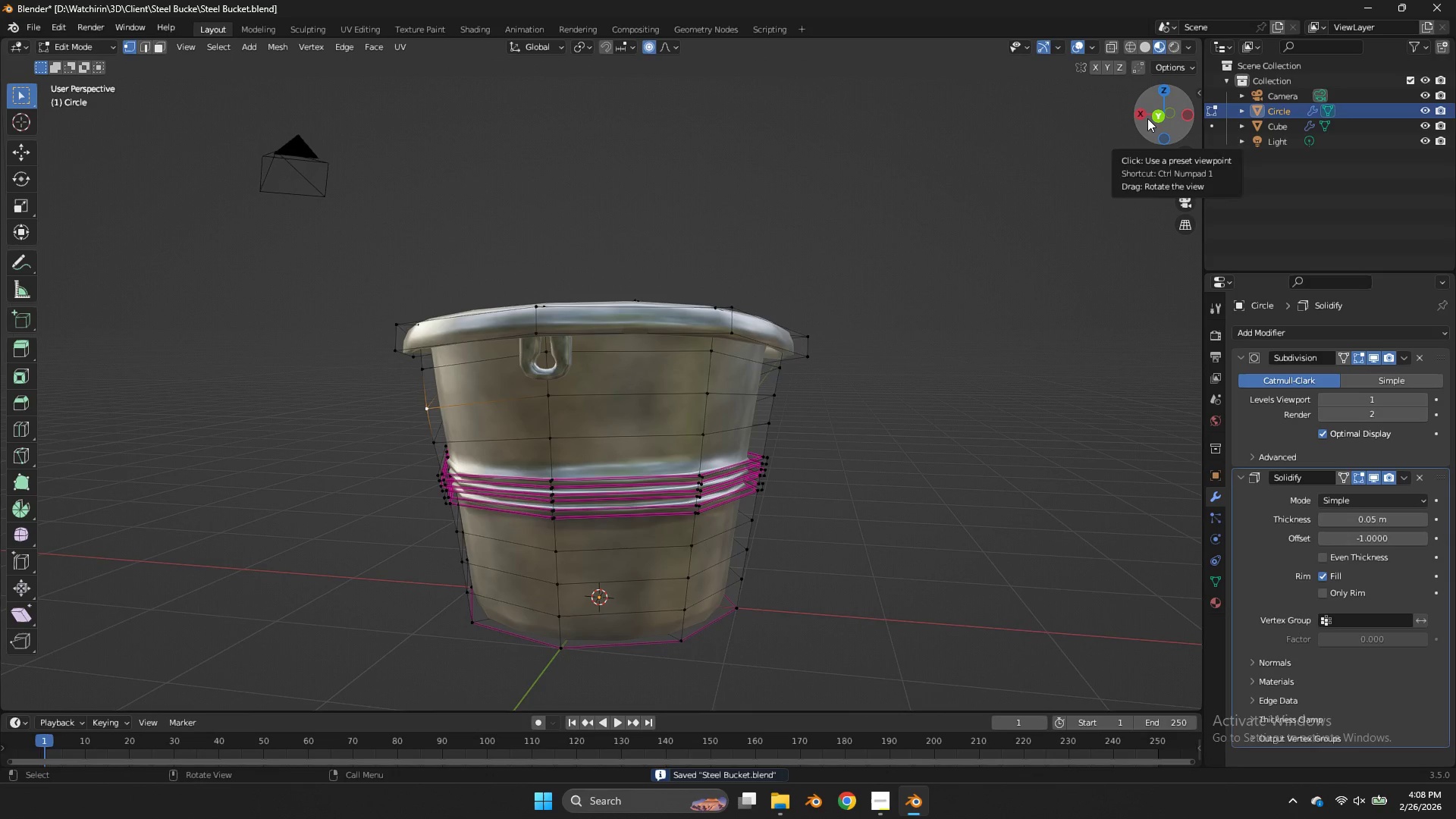 
left_click([1144, 116])
 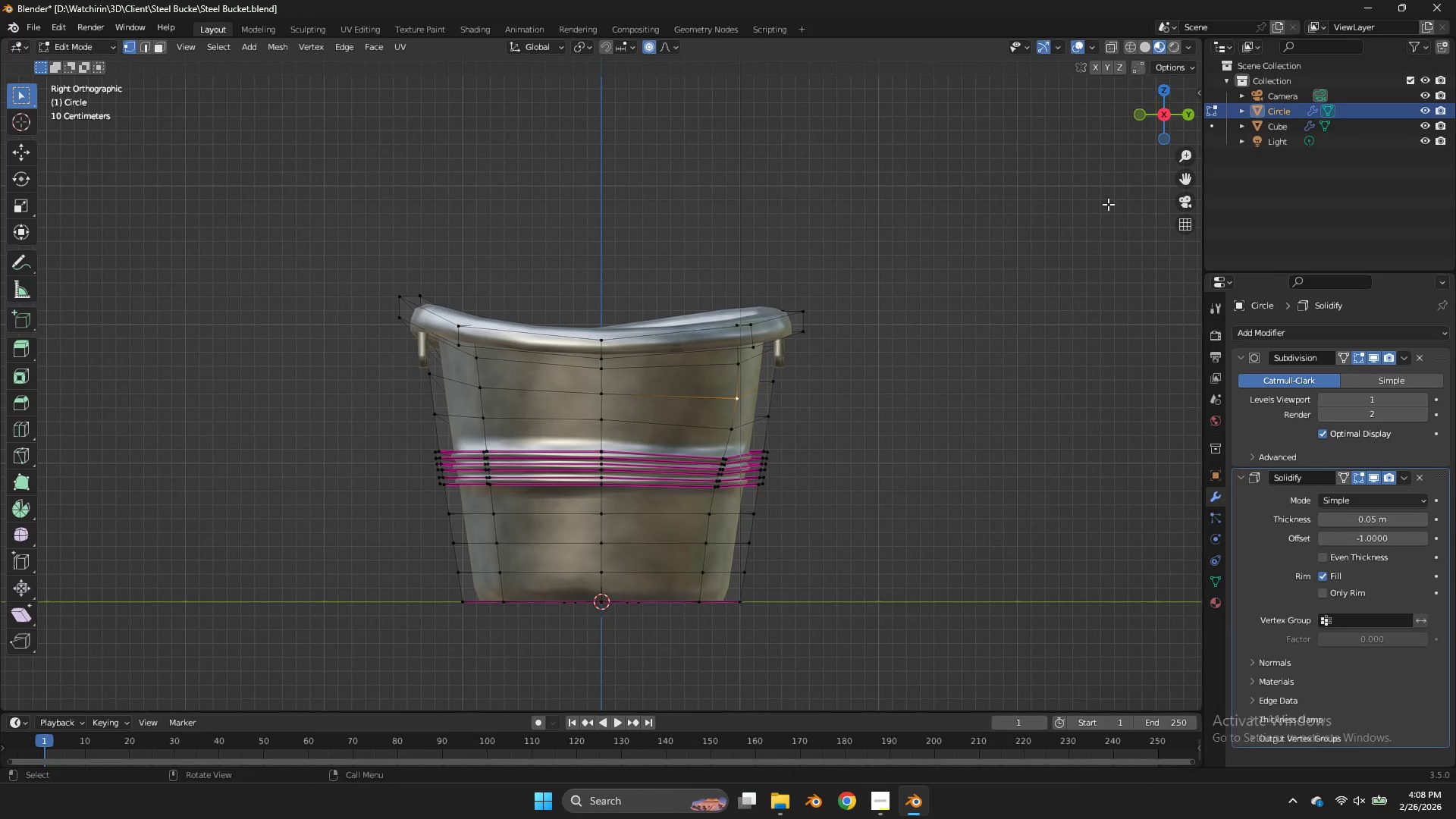 
key(Tab)
 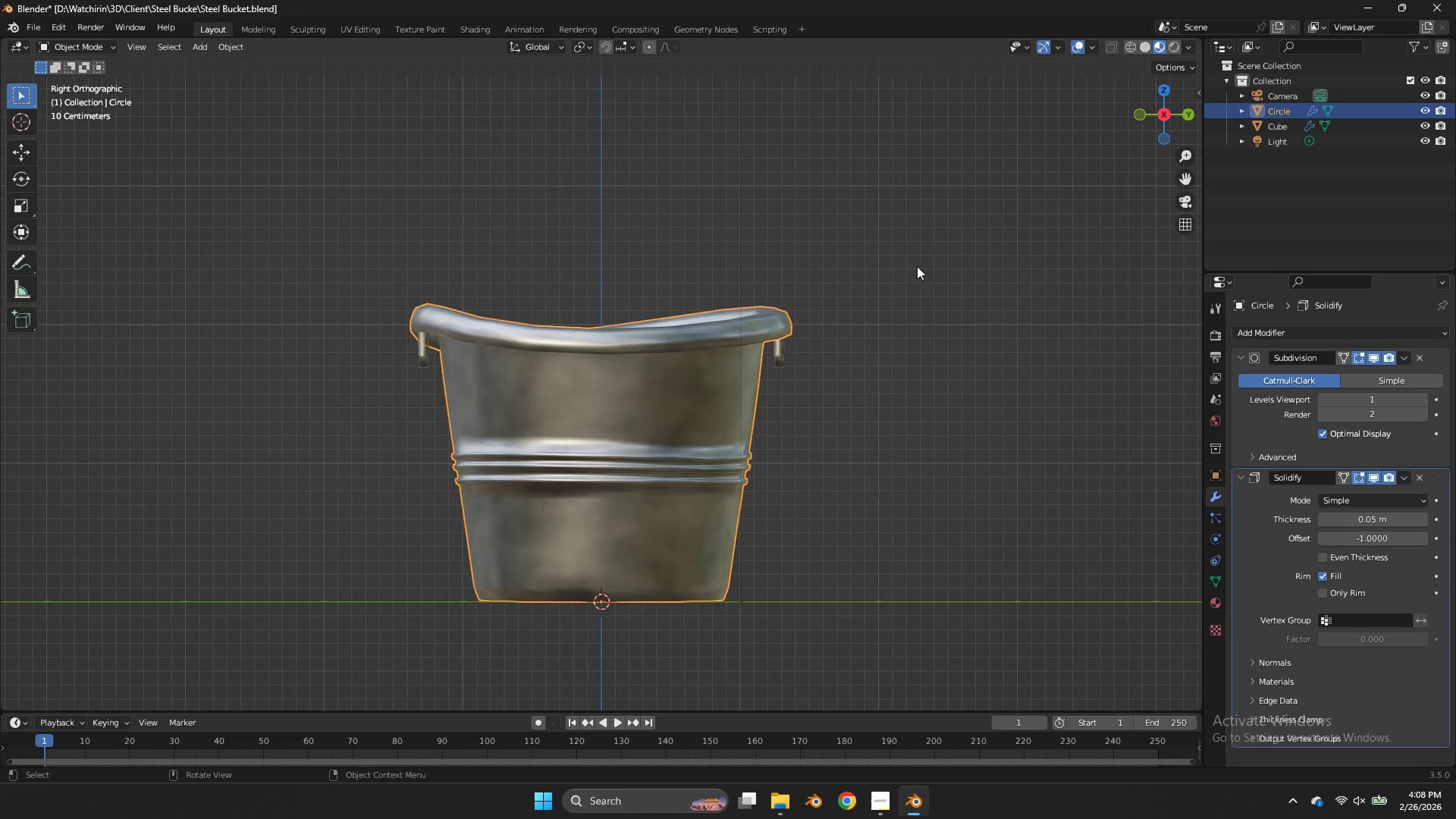 
key(Tab)
 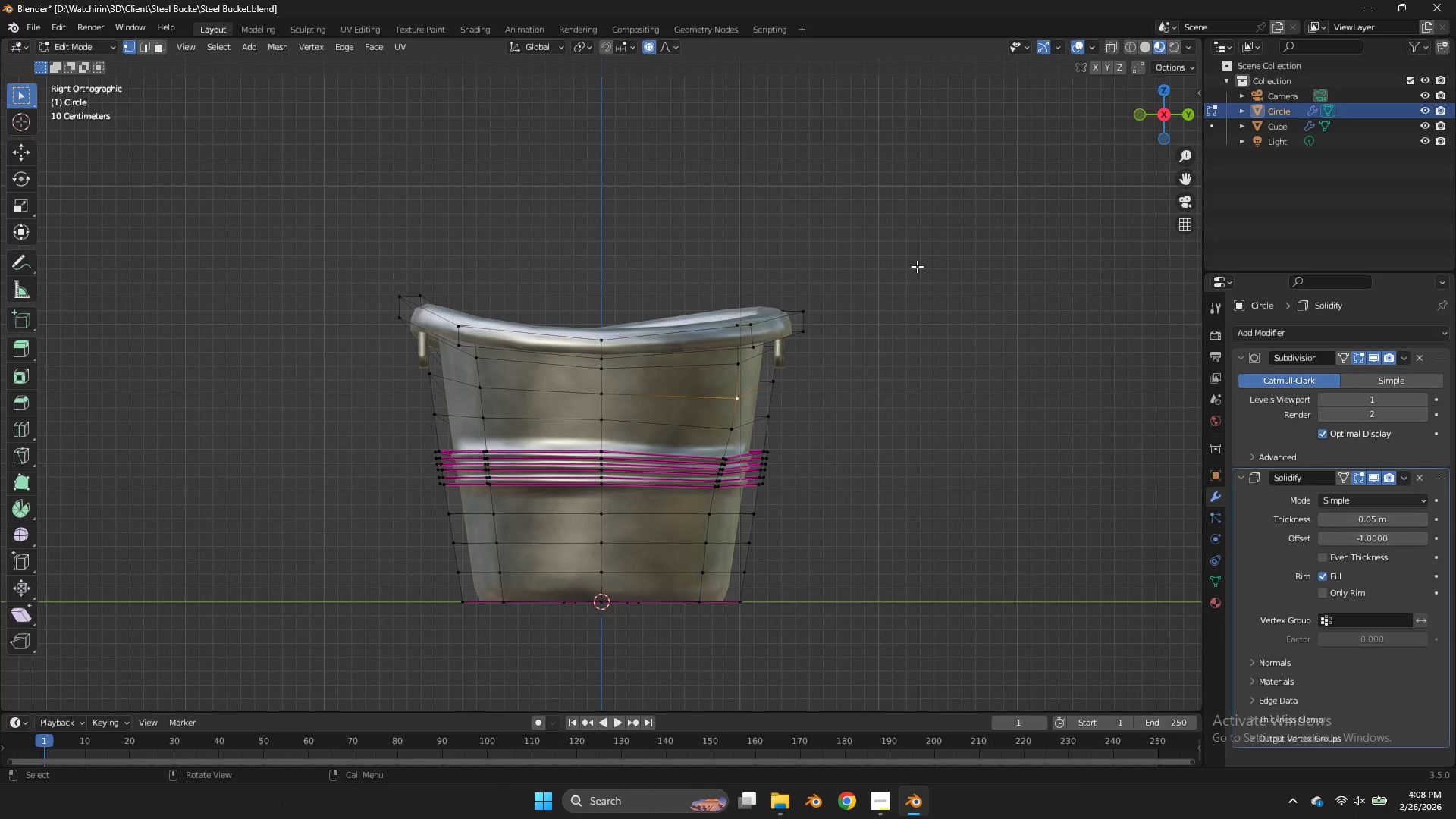 
key(Tab)
 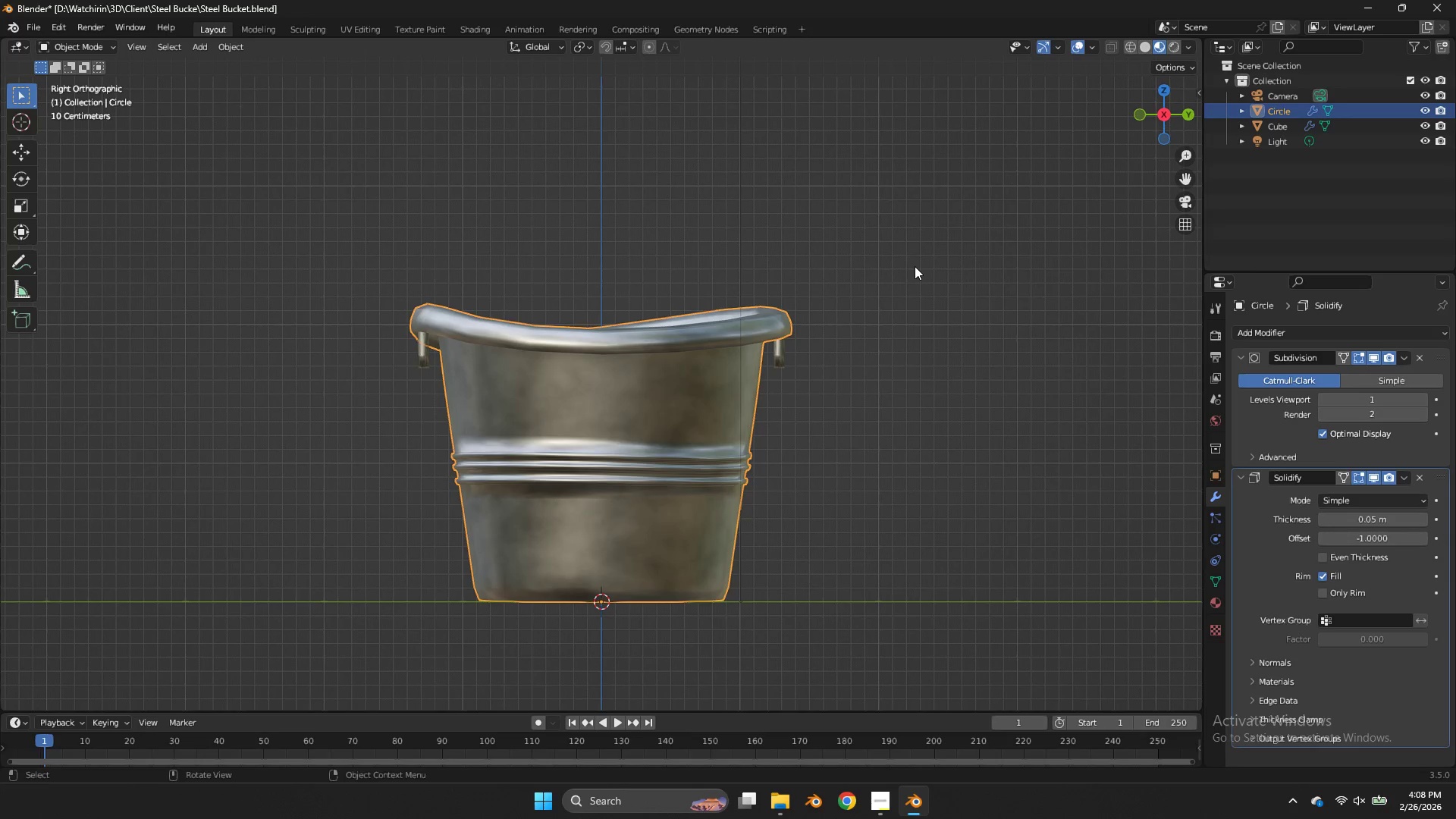 
key(Shift+ShiftLeft)
 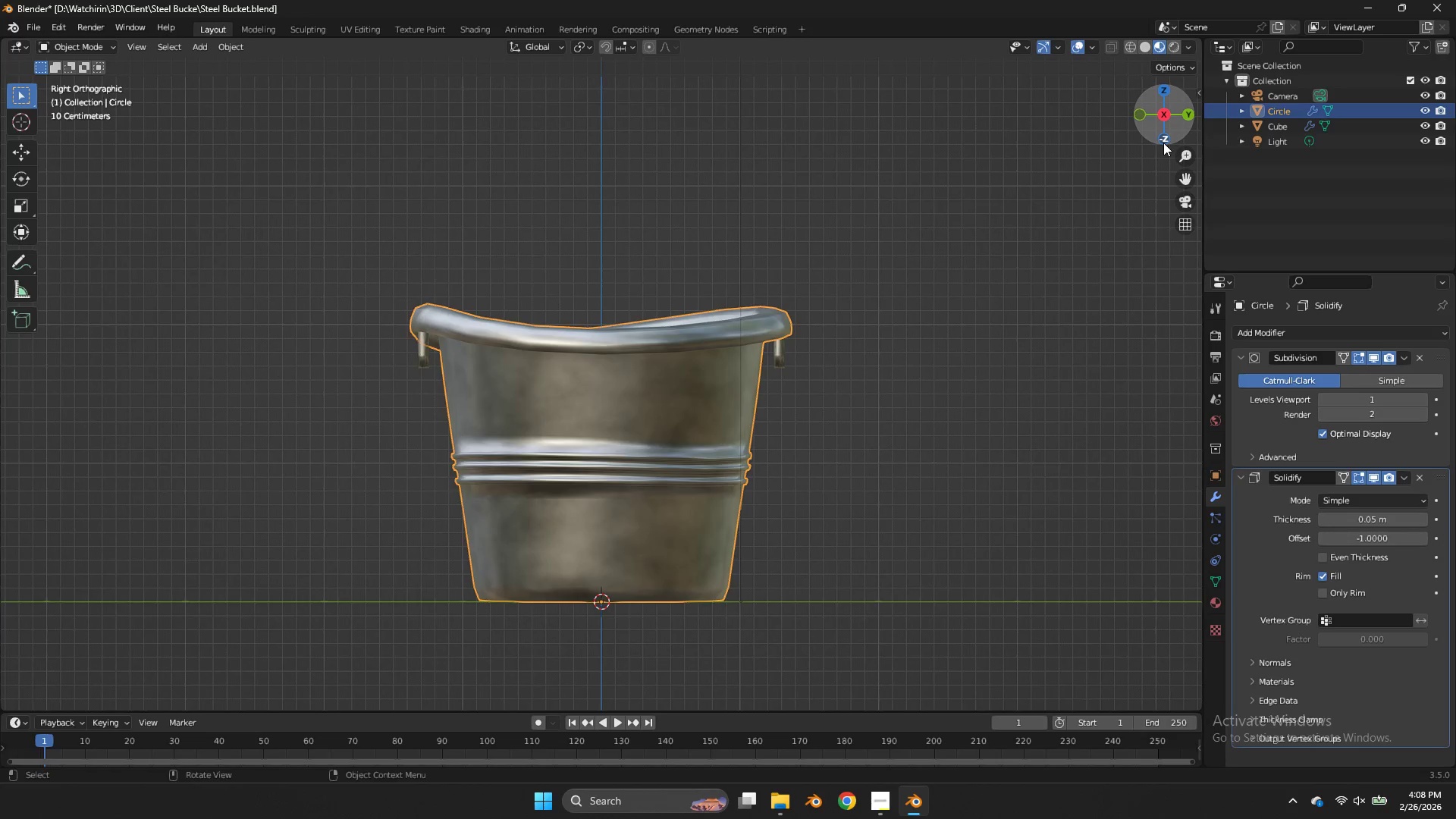 
left_click_drag(start_coordinate=[1172, 133], to_coordinate=[1108, 125])
 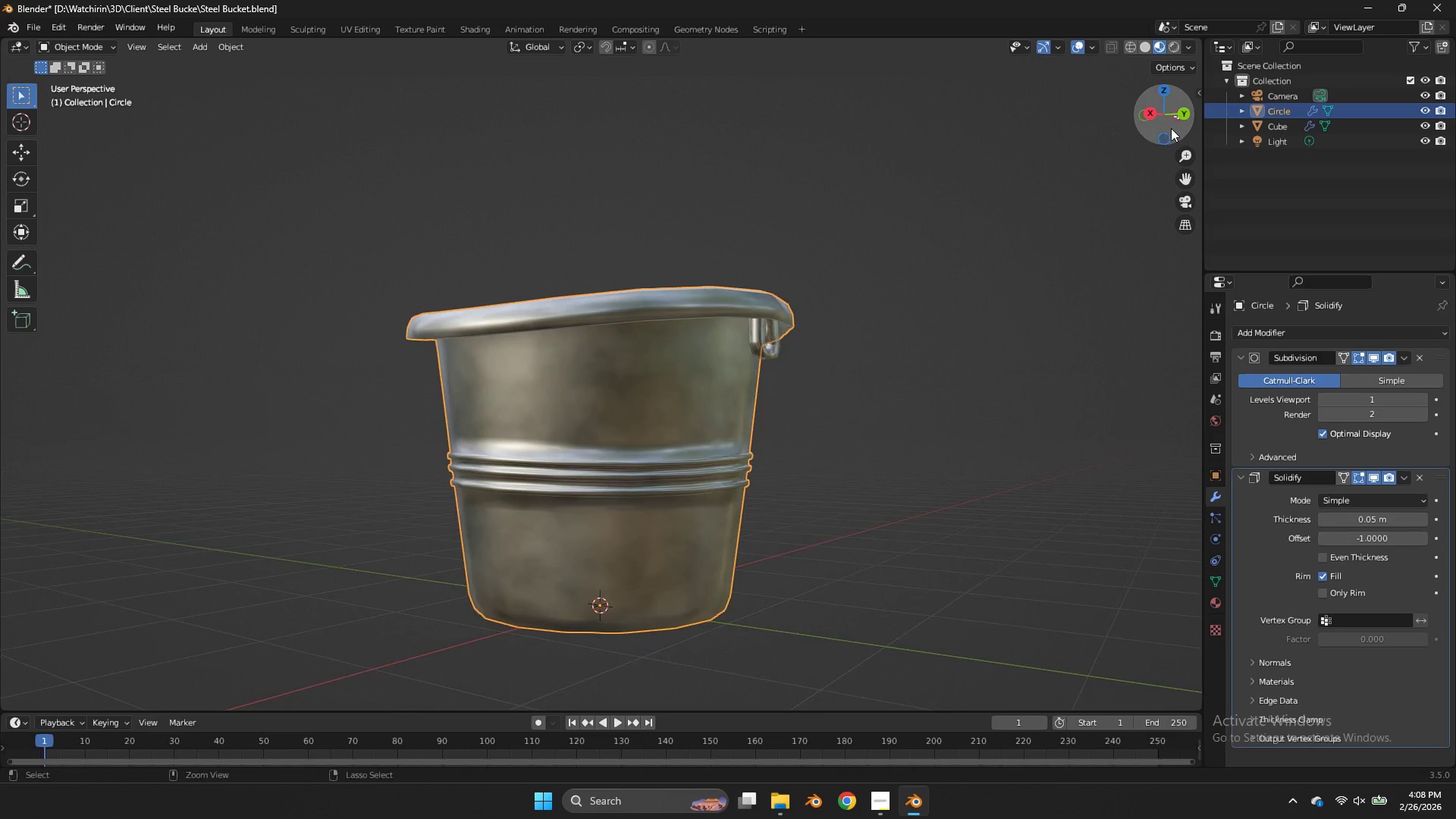 
hold_key(key=ControlLeft, duration=0.53)
 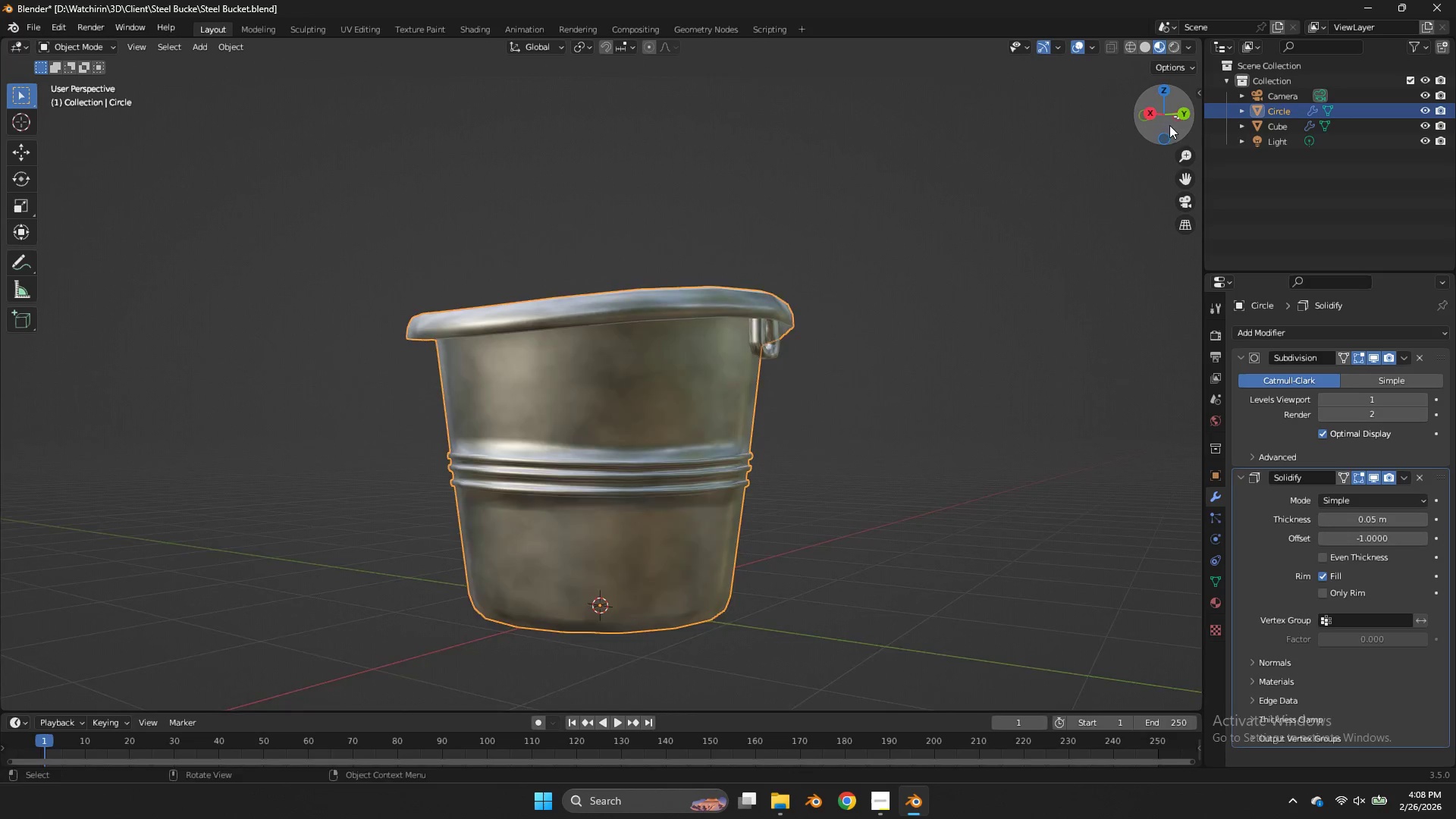 
left_click_drag(start_coordinate=[1170, 125], to_coordinate=[1058, 124])
 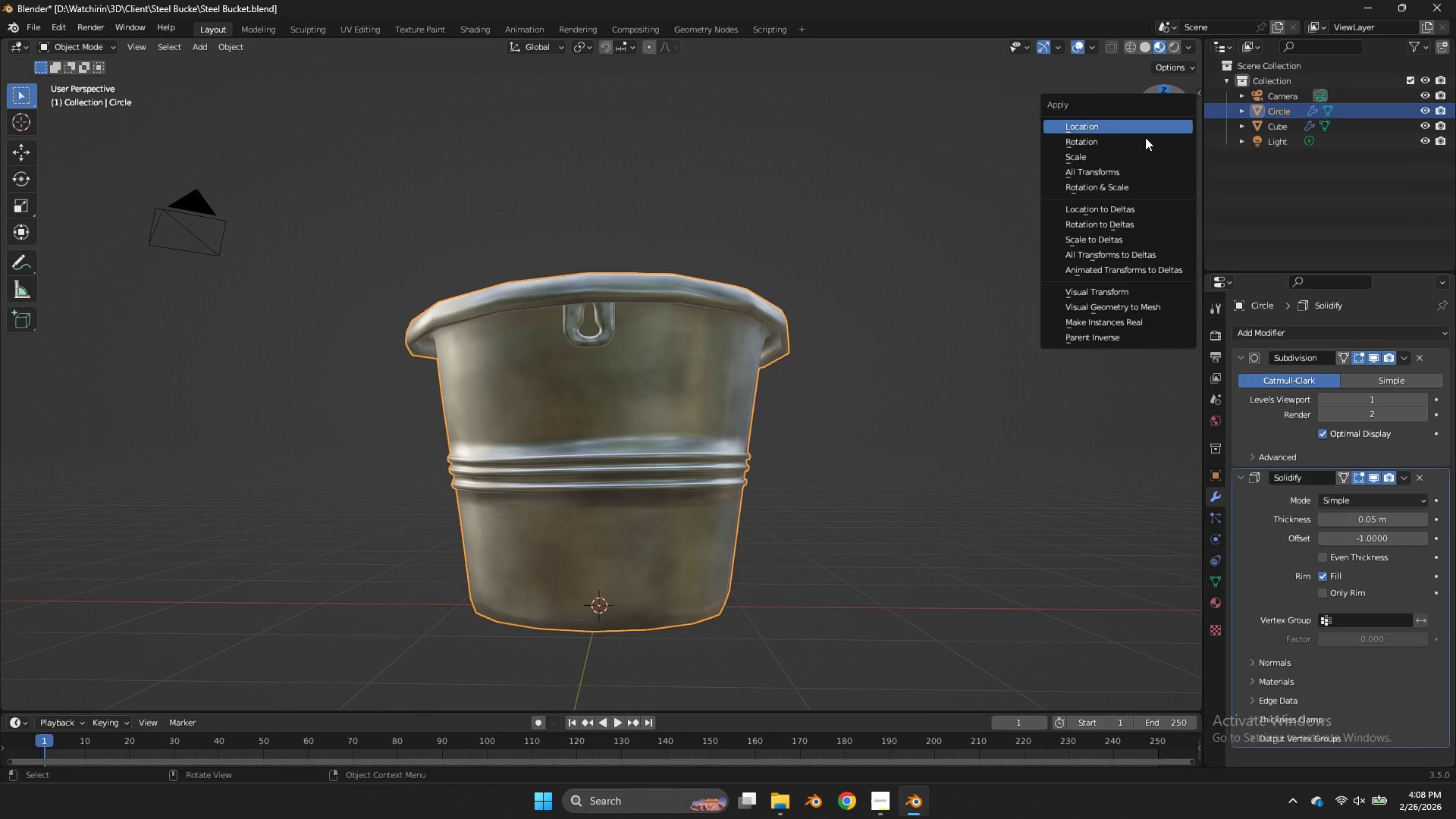 
key(Control+A)
 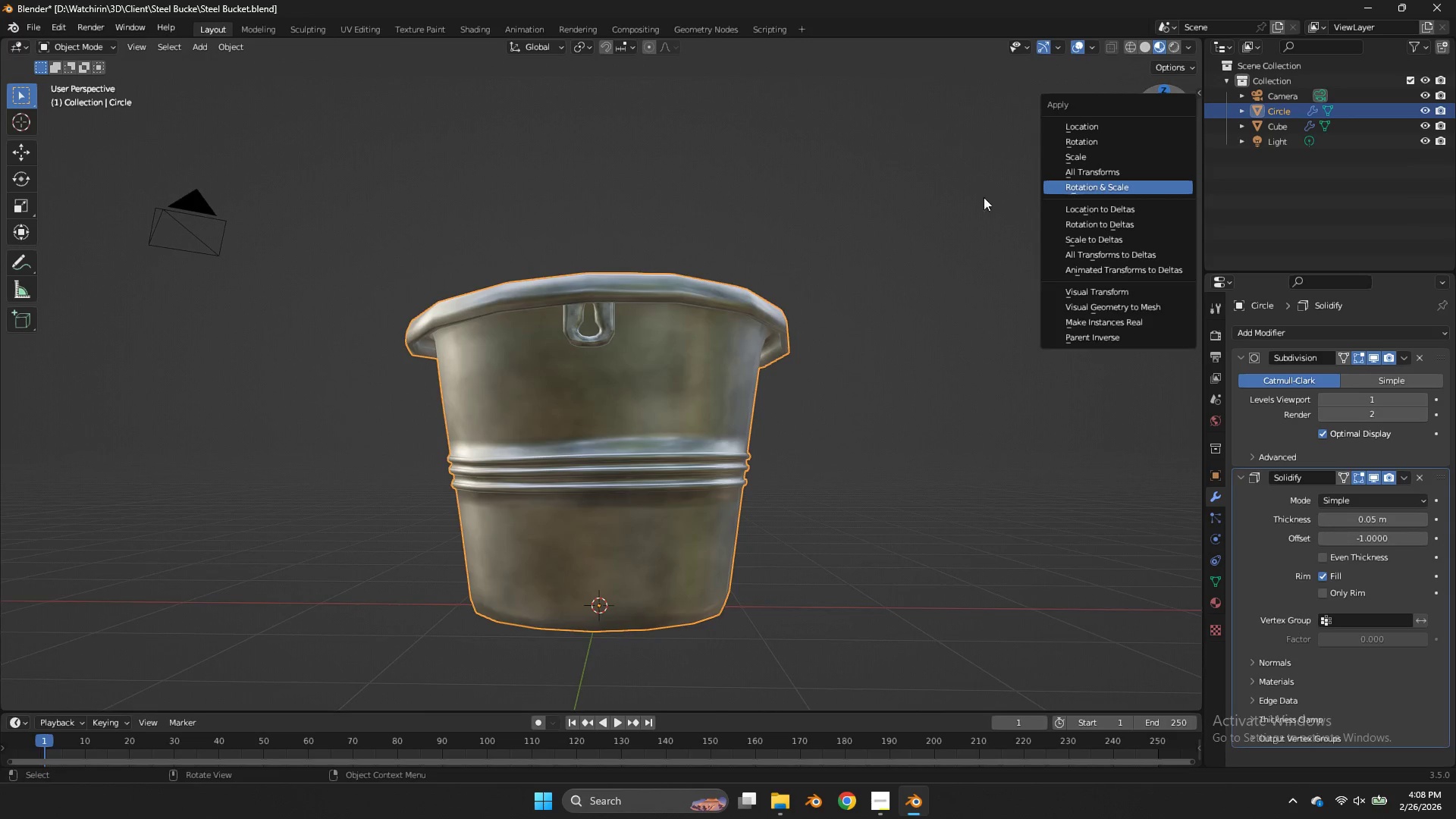 
left_click([934, 197])
 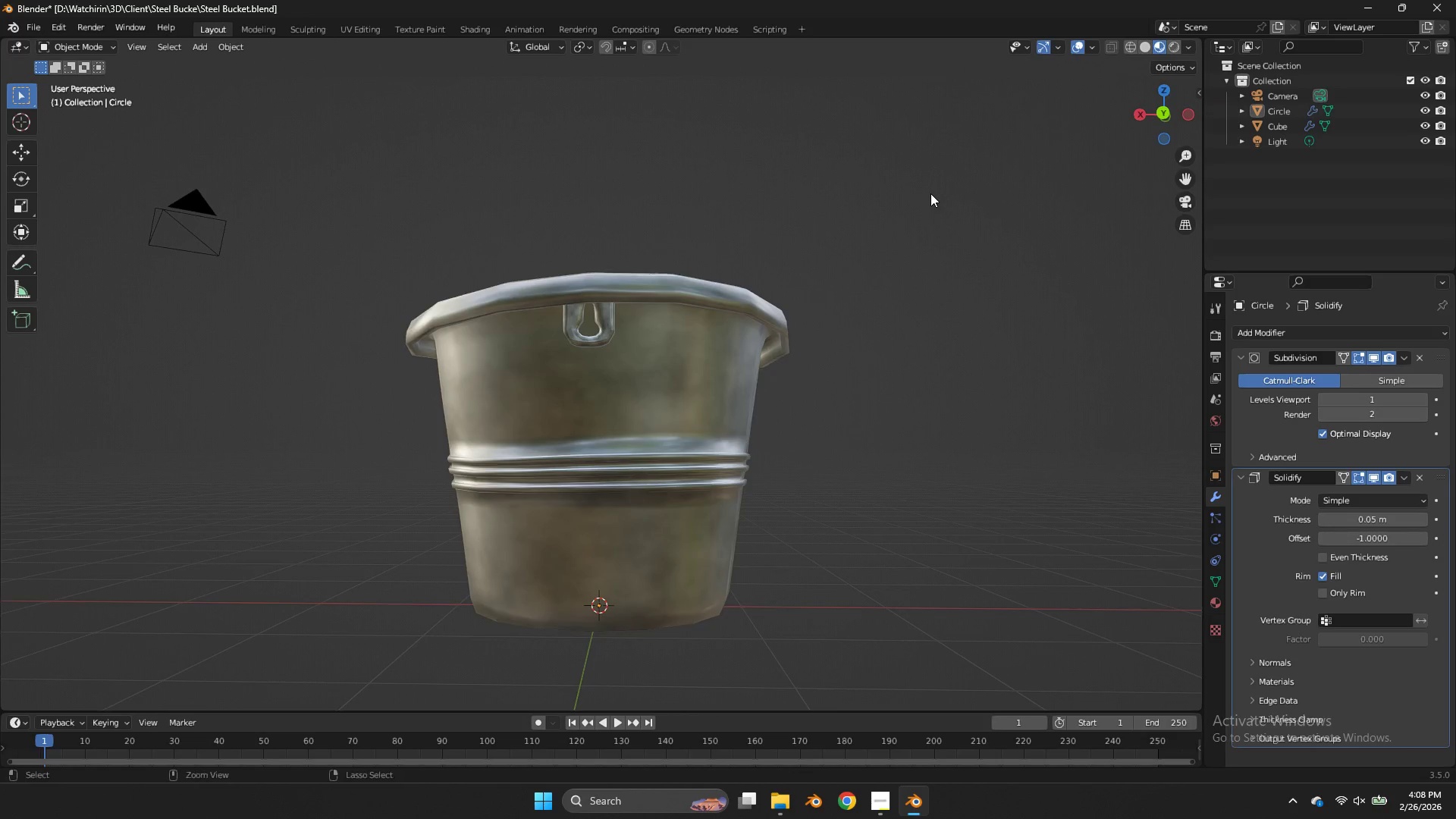 
key(Control+ControlLeft)
 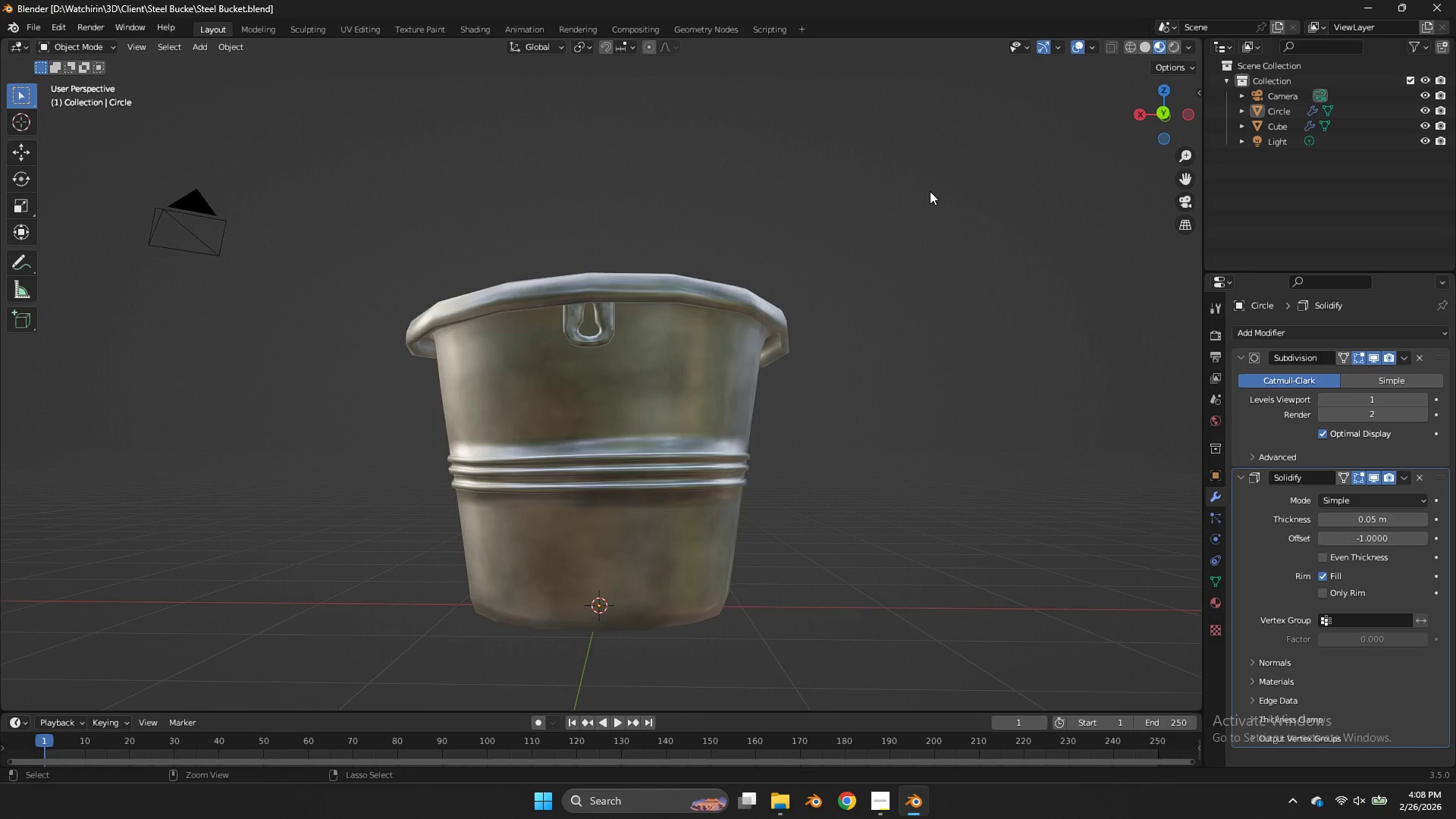 
key(Control+S)
 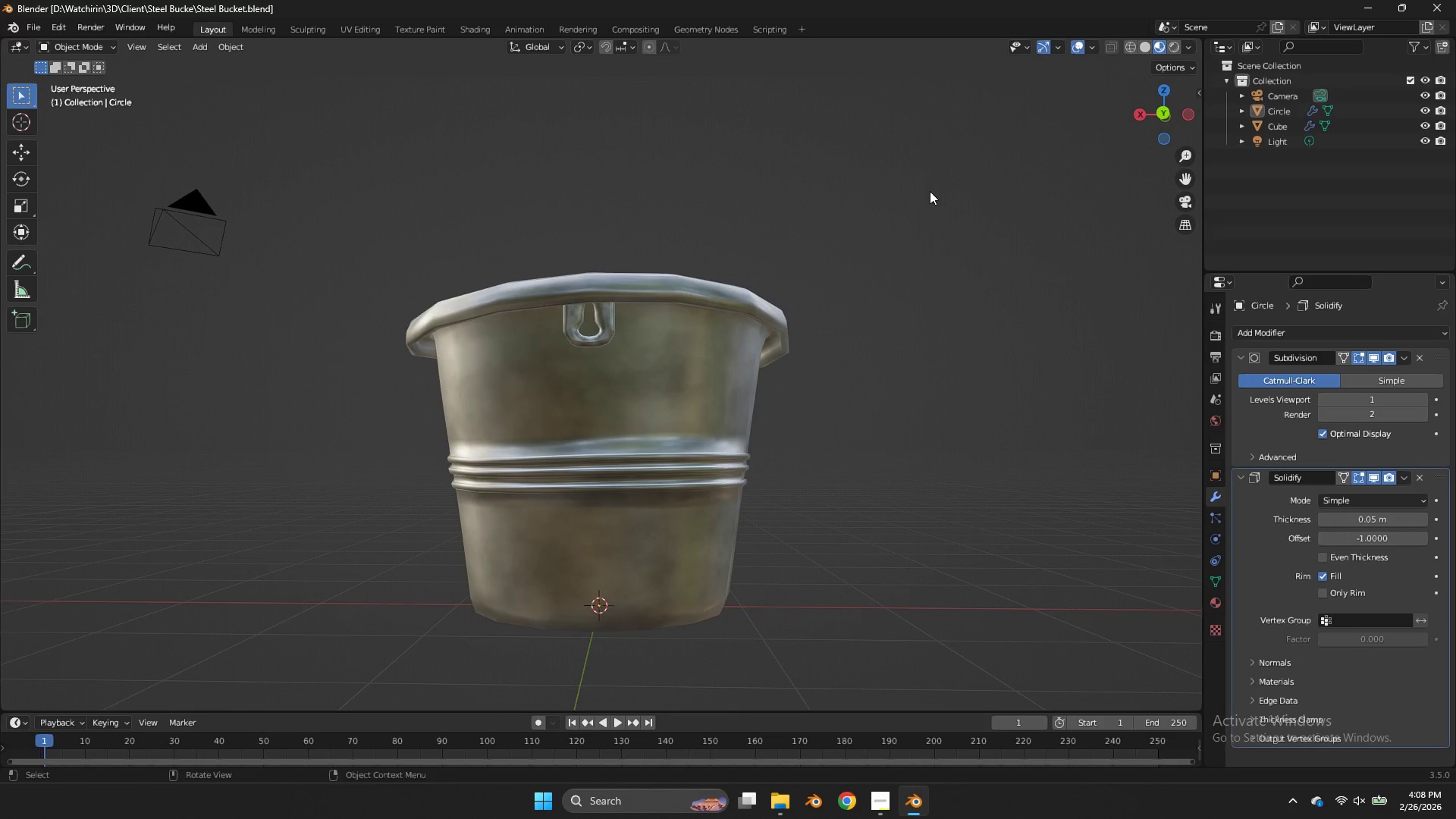 
wait(13.33)
 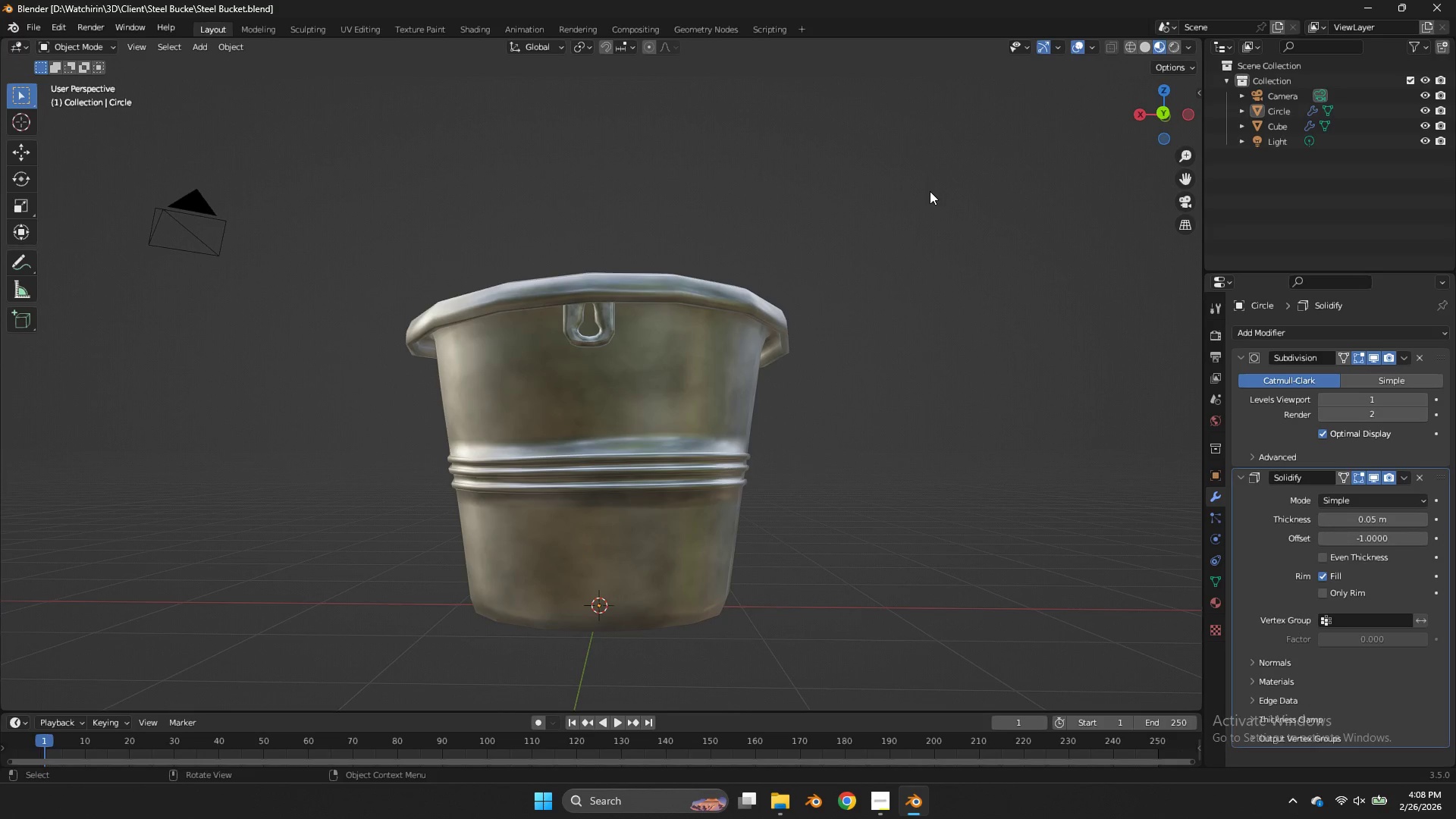 
key(Shift+ShiftLeft)
 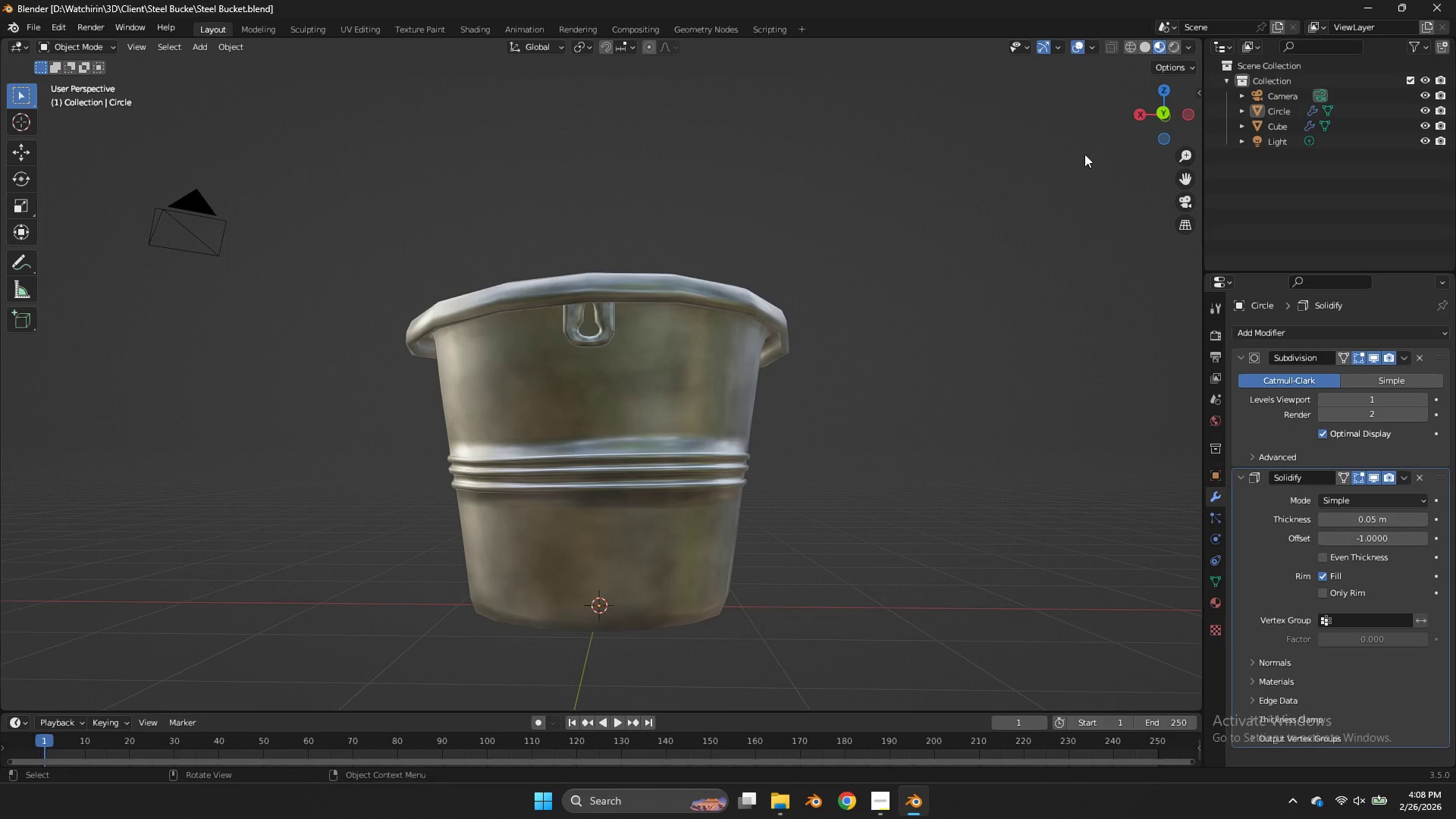 
key(Control+ControlLeft)
 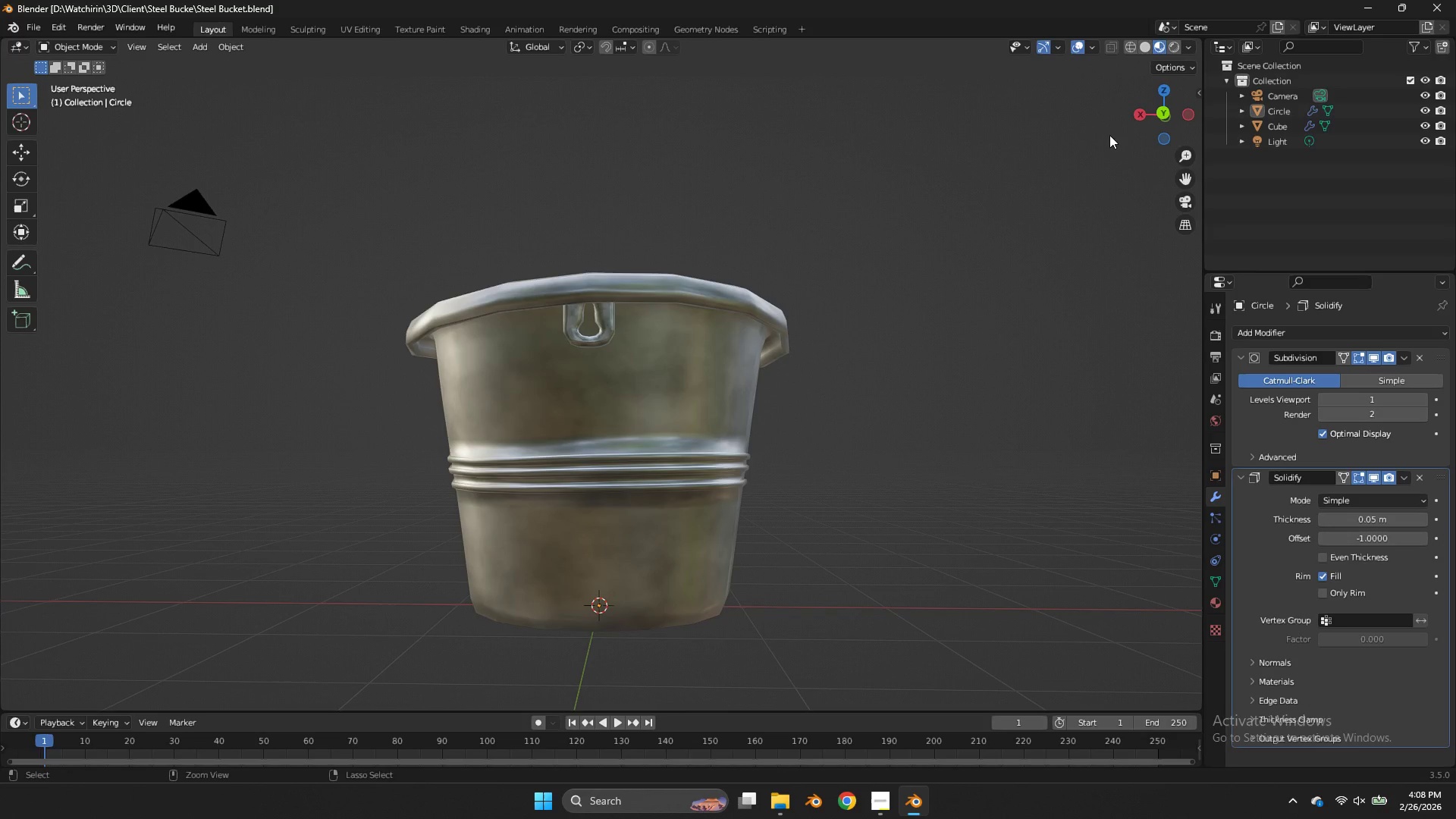 
key(Control+S)
 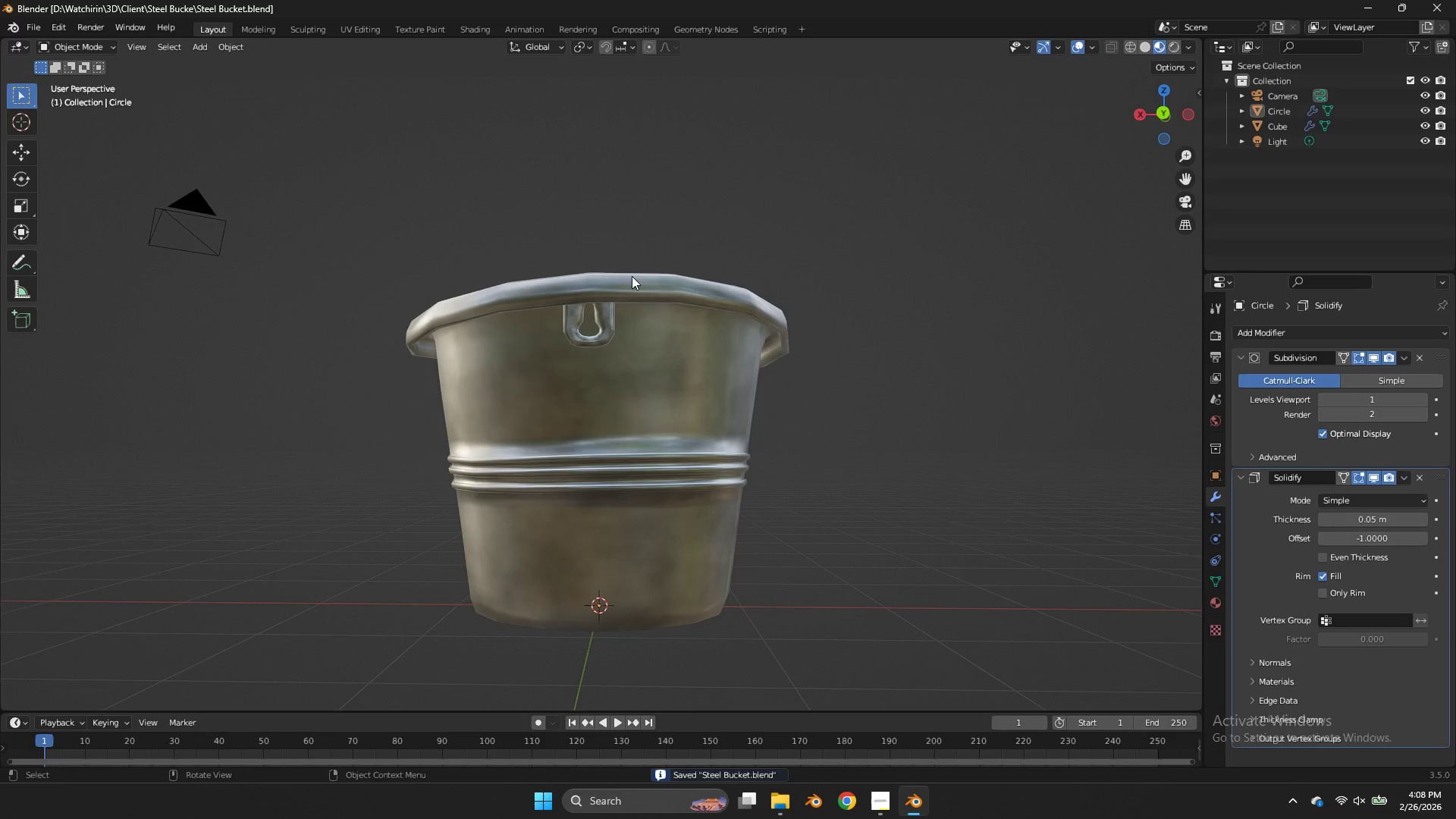 
key(Tab)
 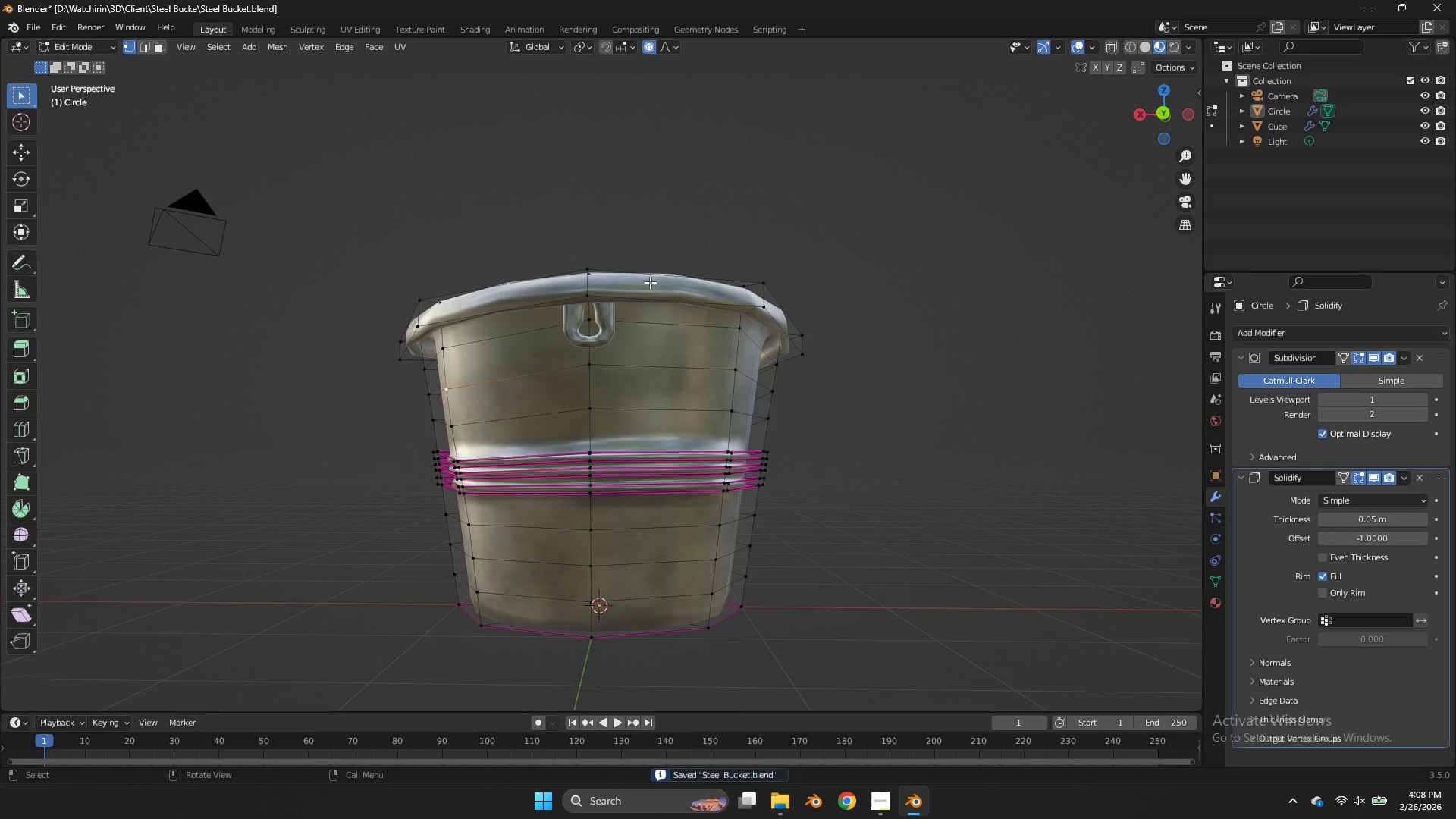 
scroll: coordinate [654, 279], scroll_direction: up, amount: 3.0
 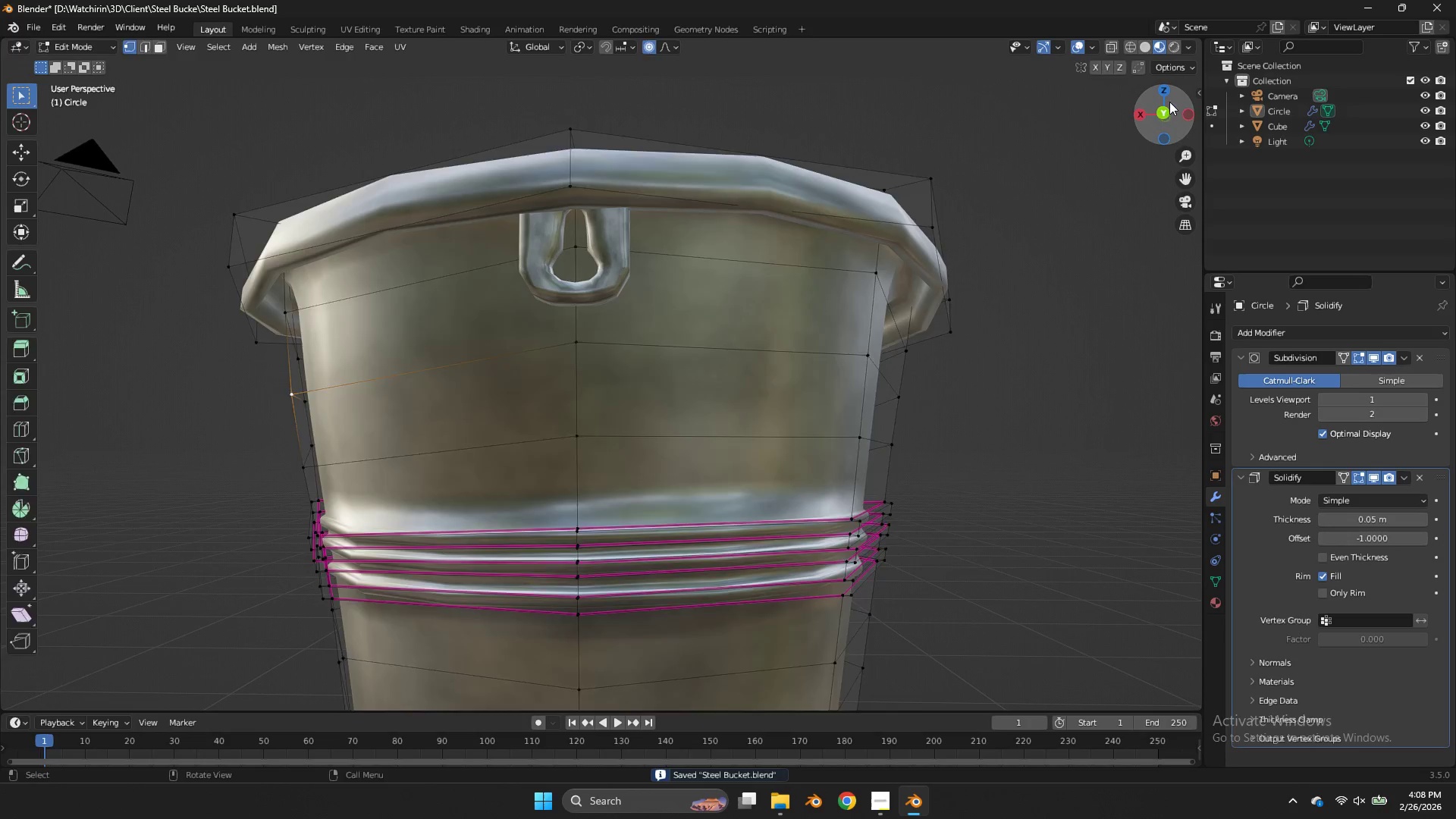 
key(Tab)
 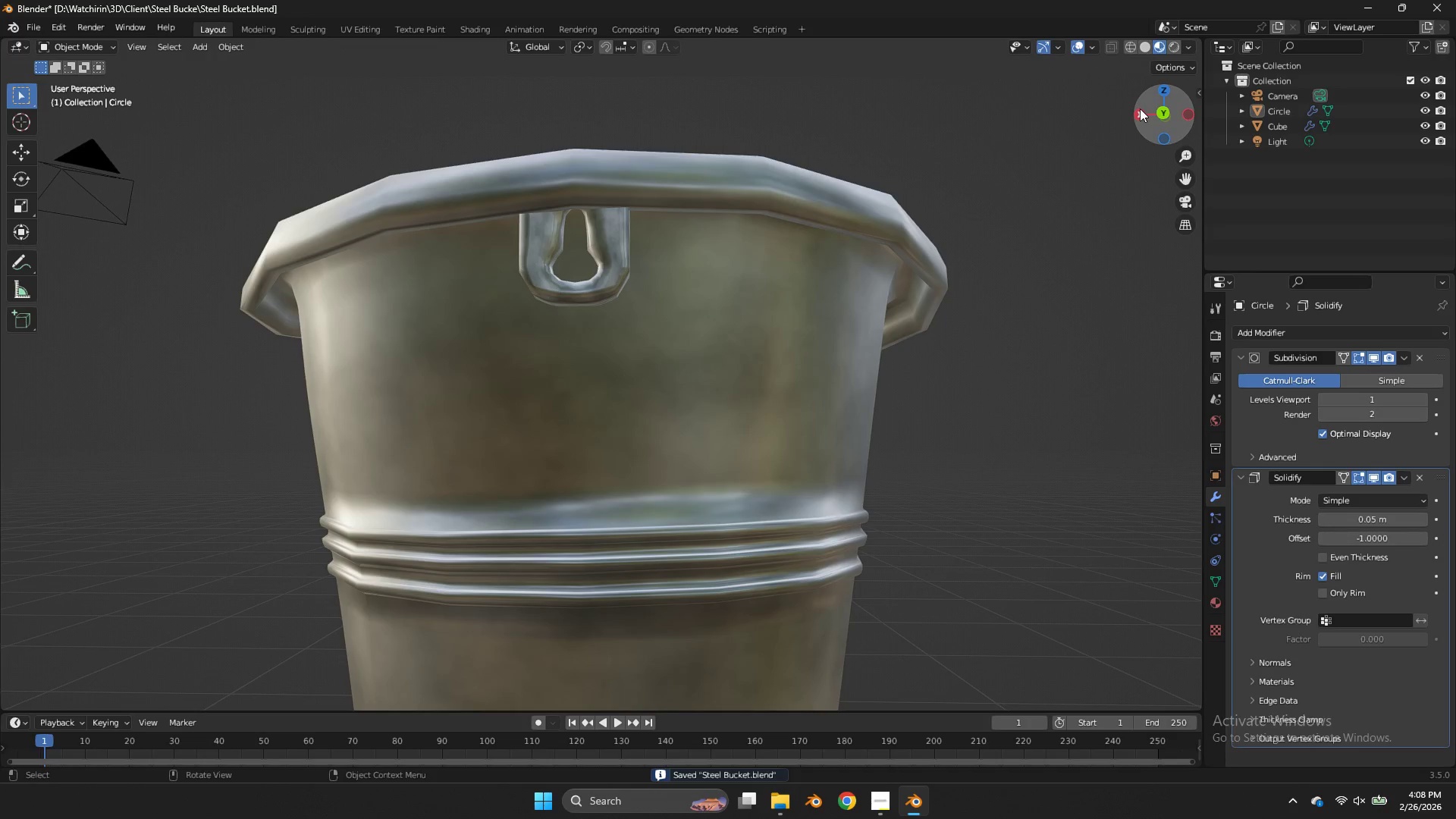 
left_click([1140, 108])
 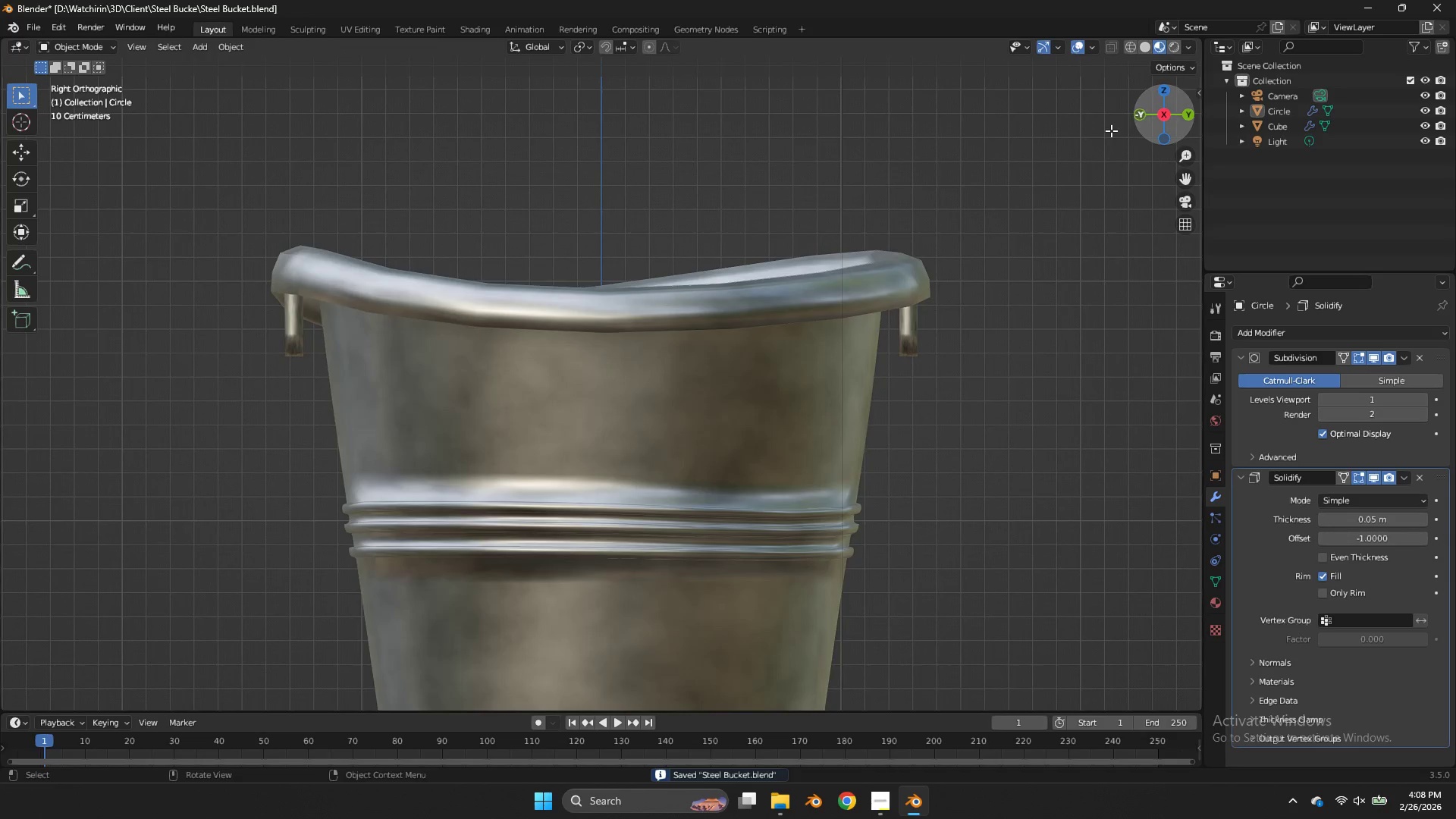 
key(Shift+ShiftLeft)
 